 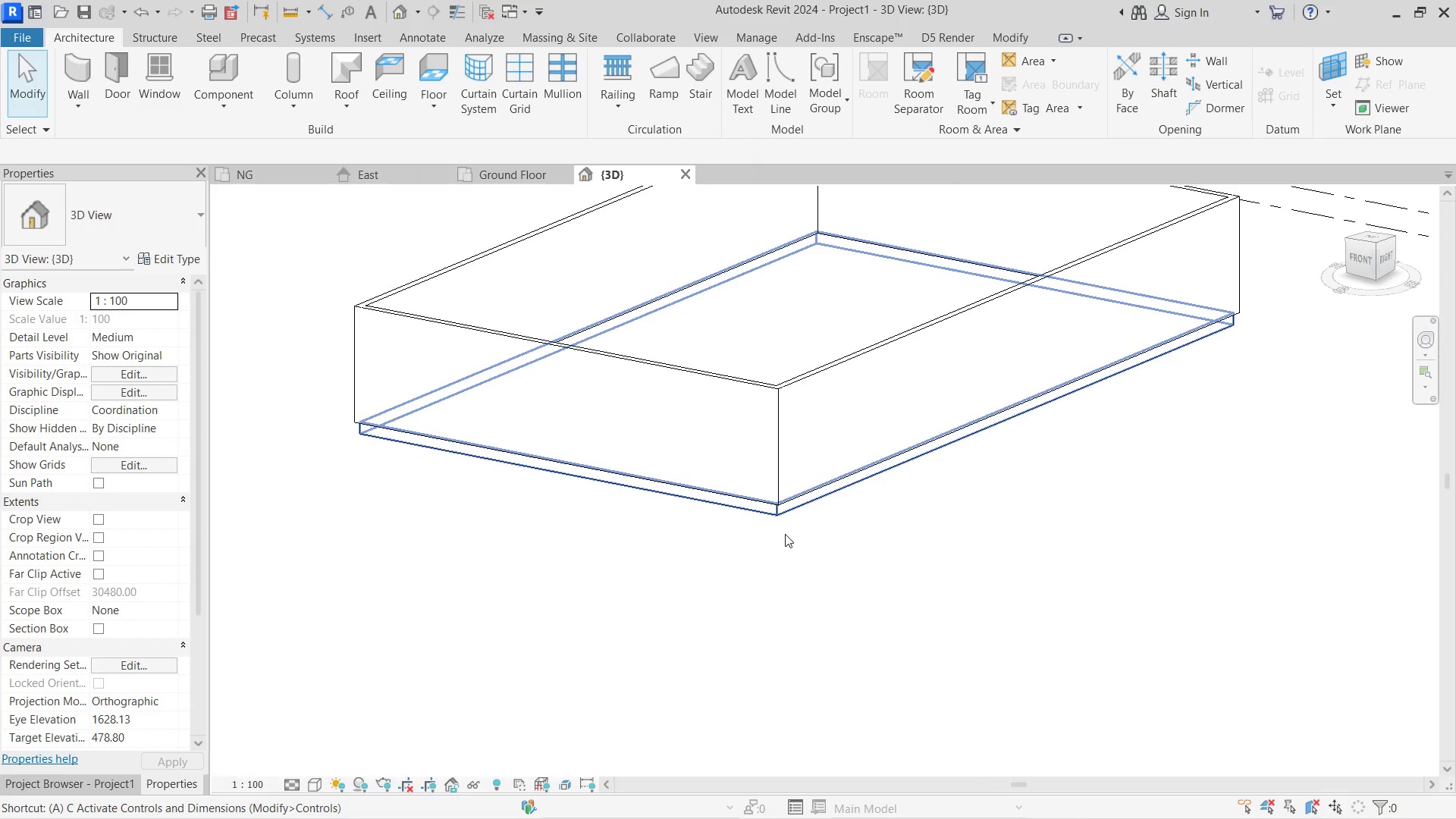 
key(L)
 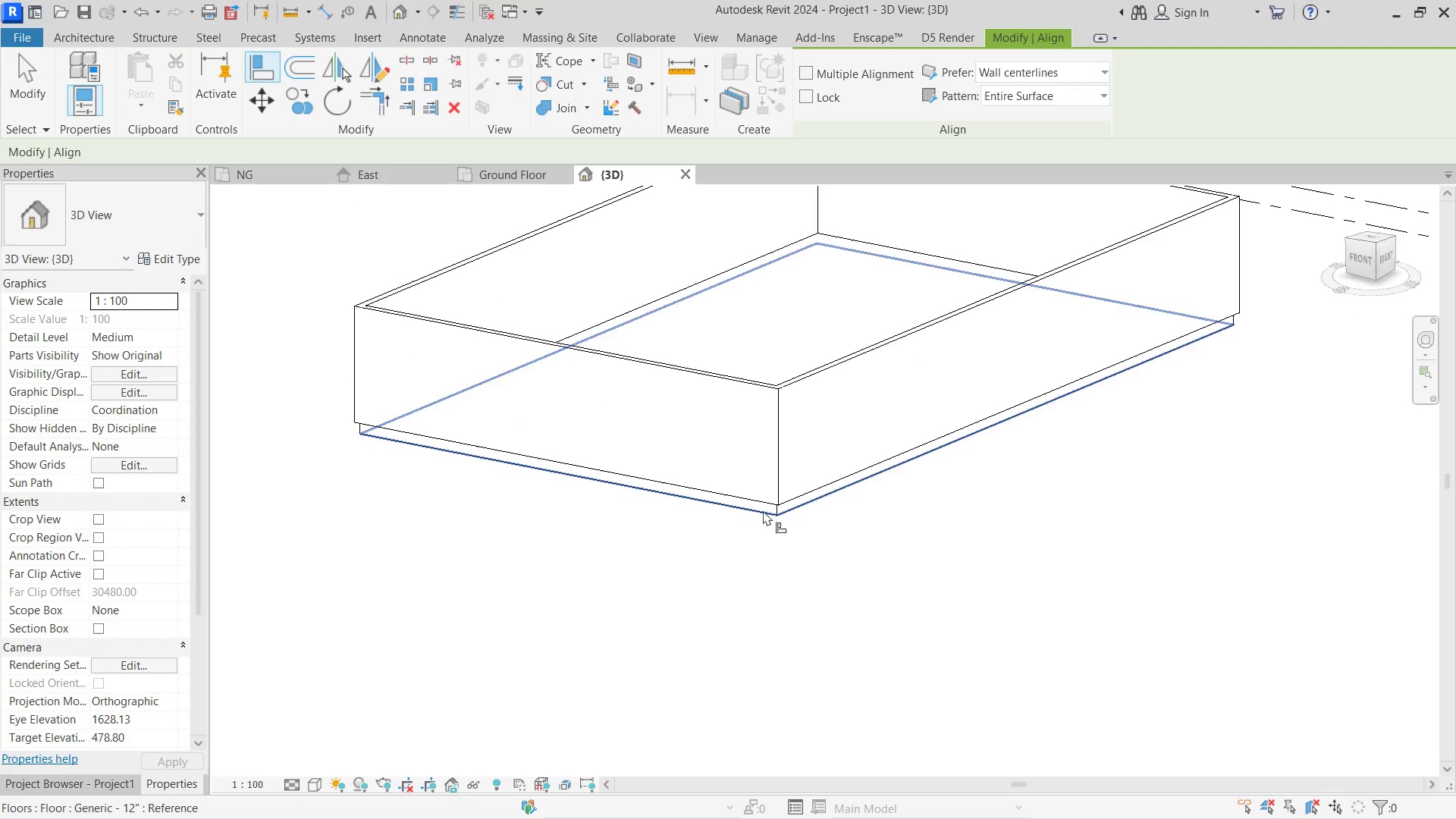 
left_click([767, 509])
 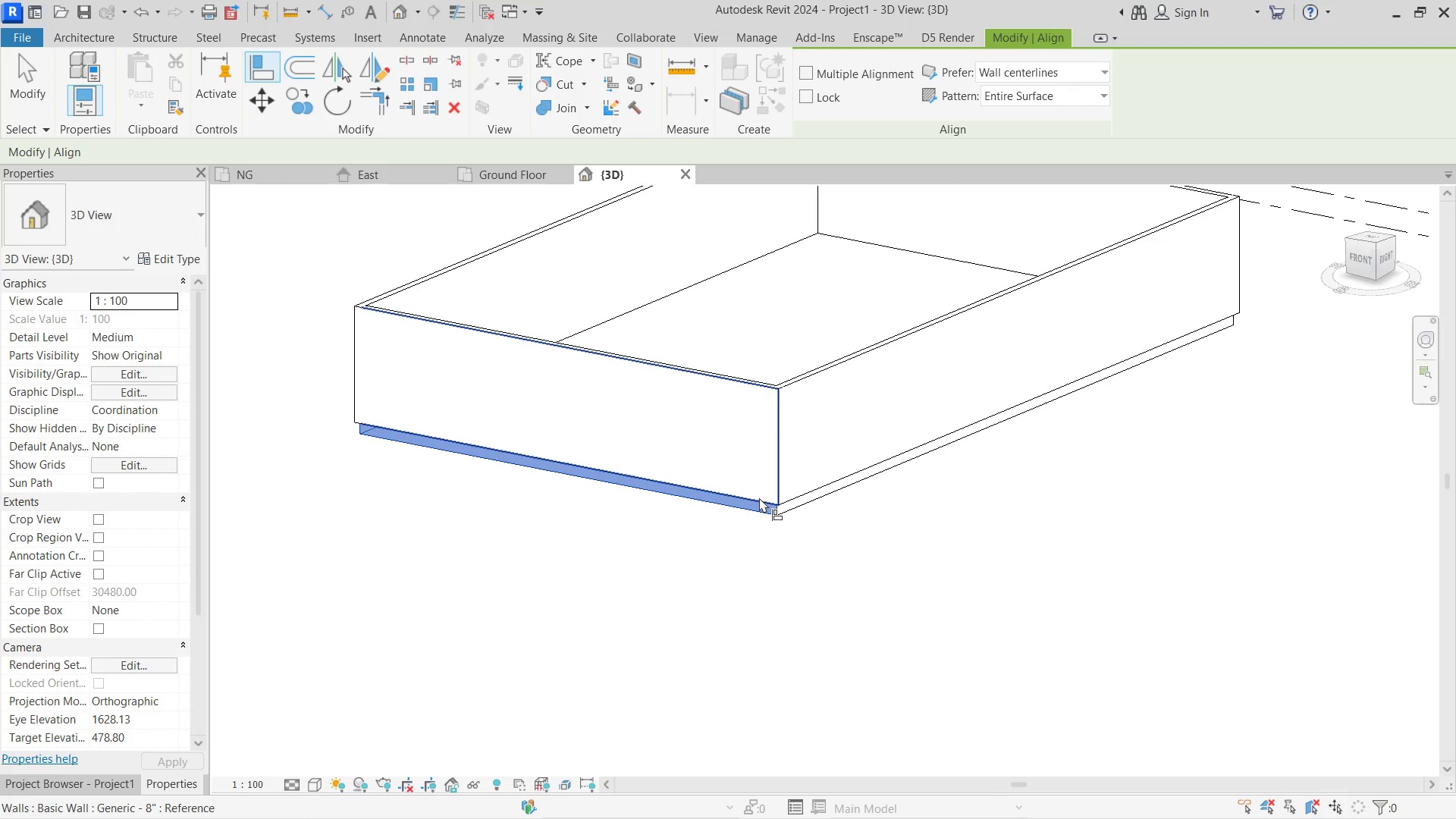 
left_click([759, 497])
 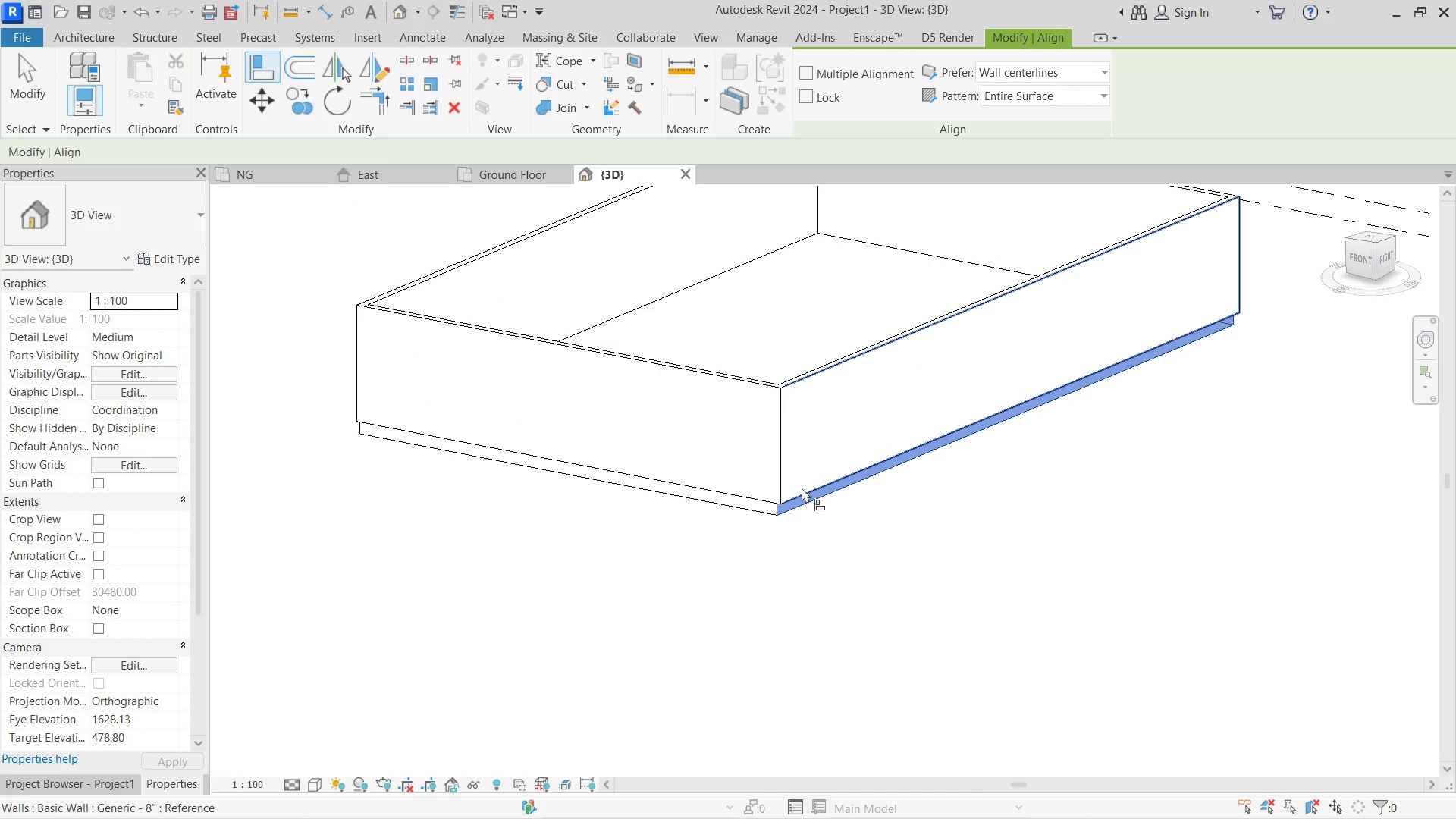 
double_click([802, 488])
 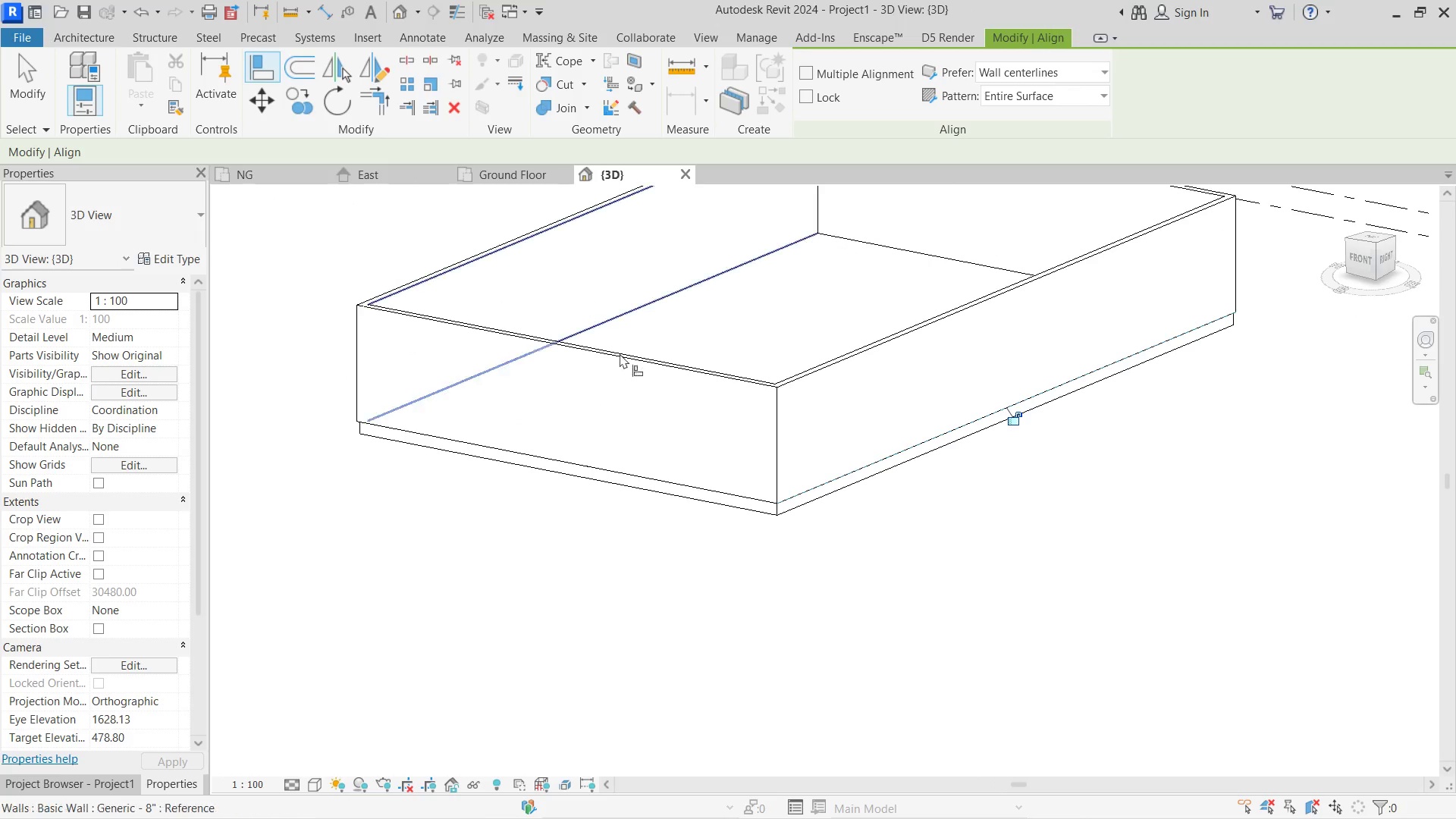 
hold_key(key=ShiftLeft, duration=0.62)
 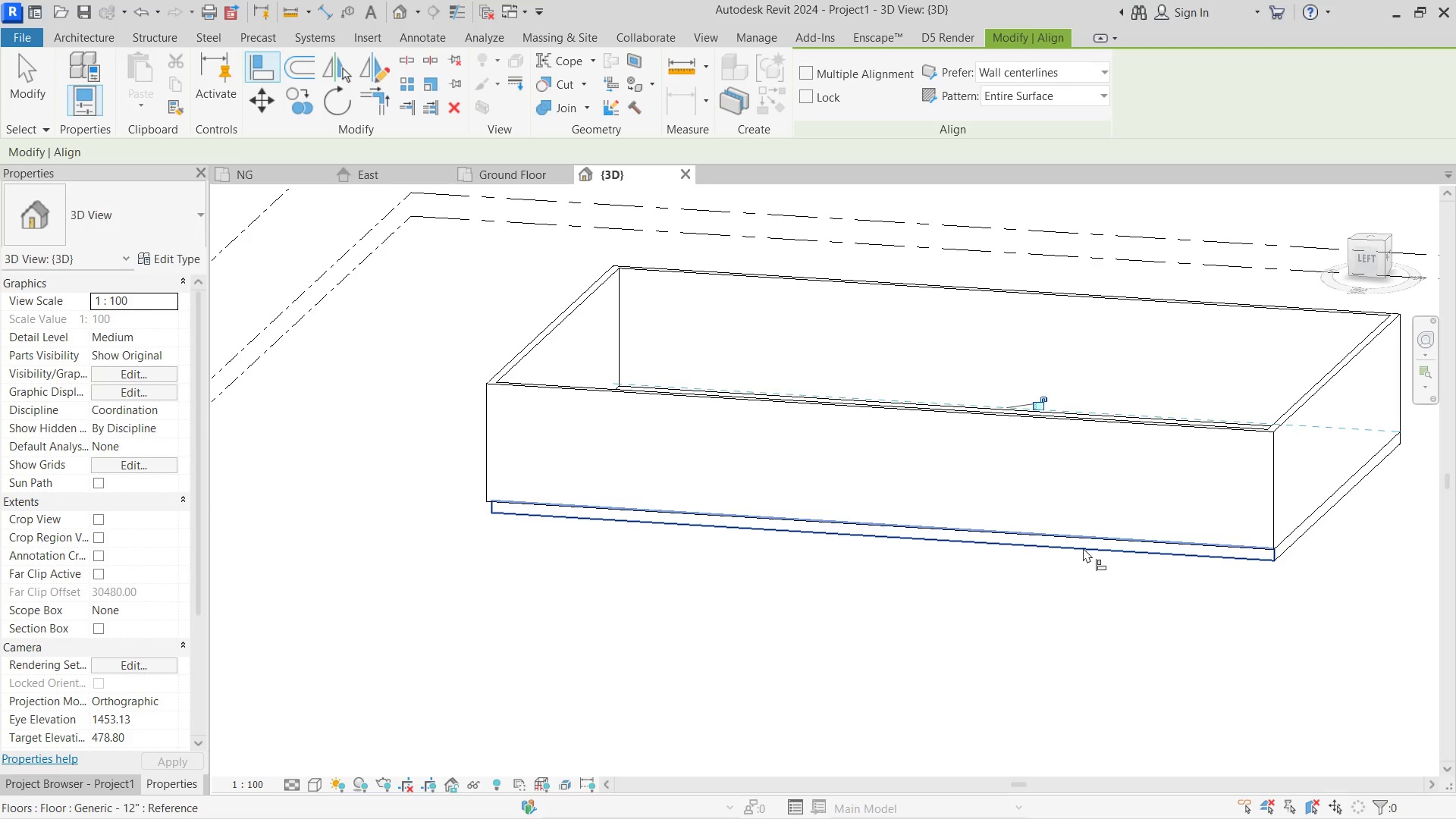 
left_click([1083, 548])
 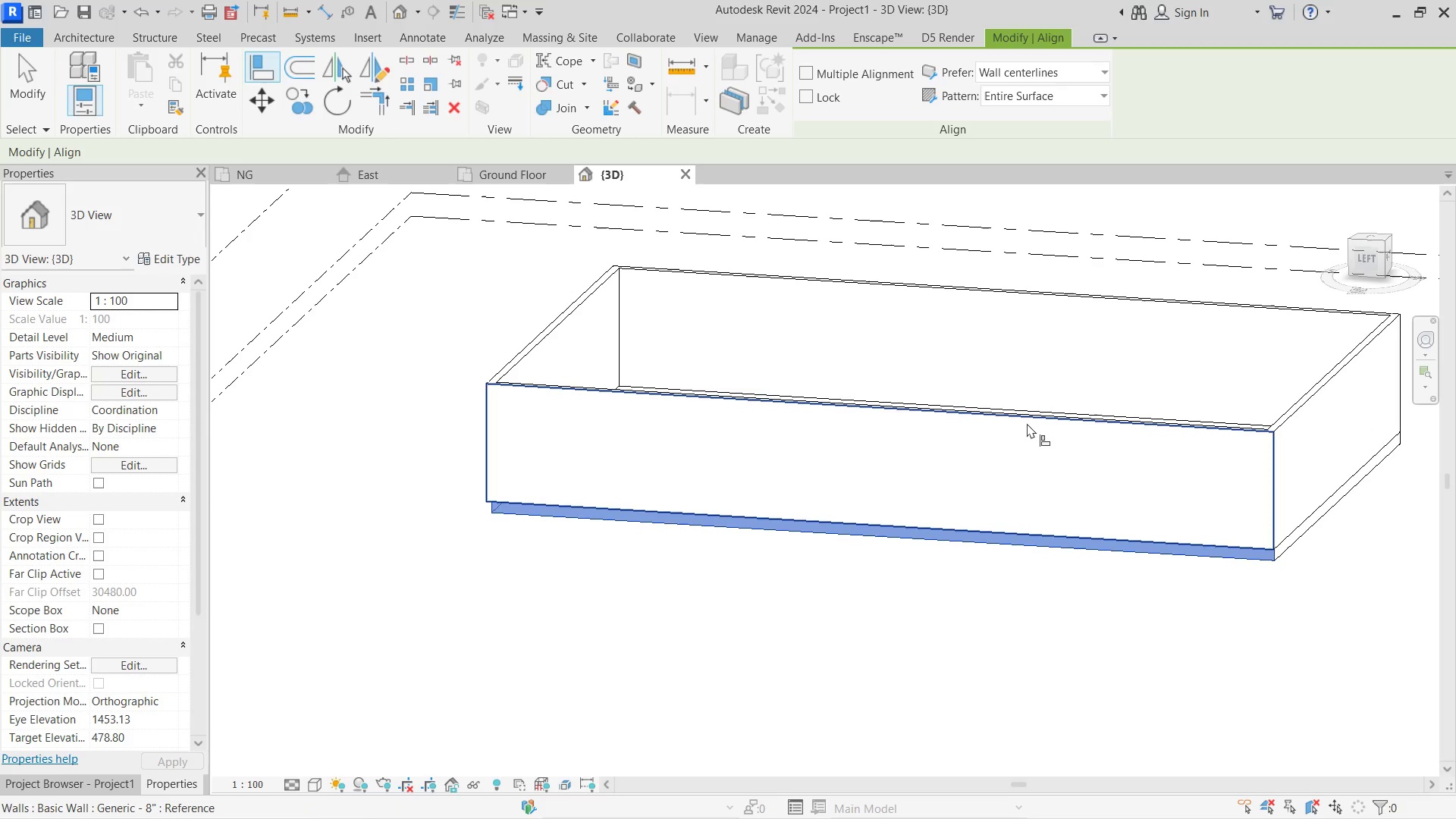 
left_click([1027, 423])
 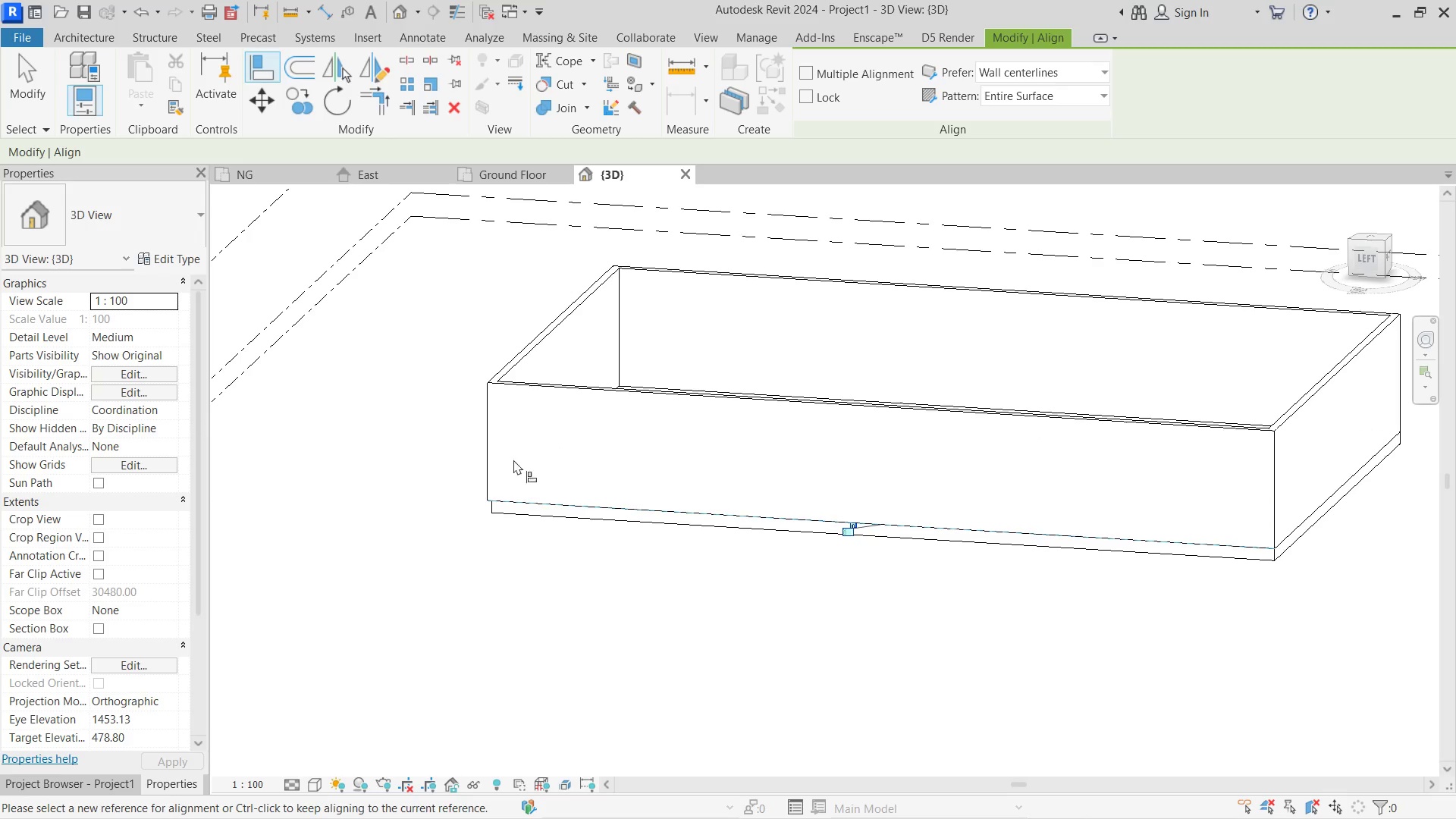 
hold_key(key=ShiftLeft, duration=0.5)
scroll: coordinate [594, 490], scroll_direction: up, amount: 1.0
 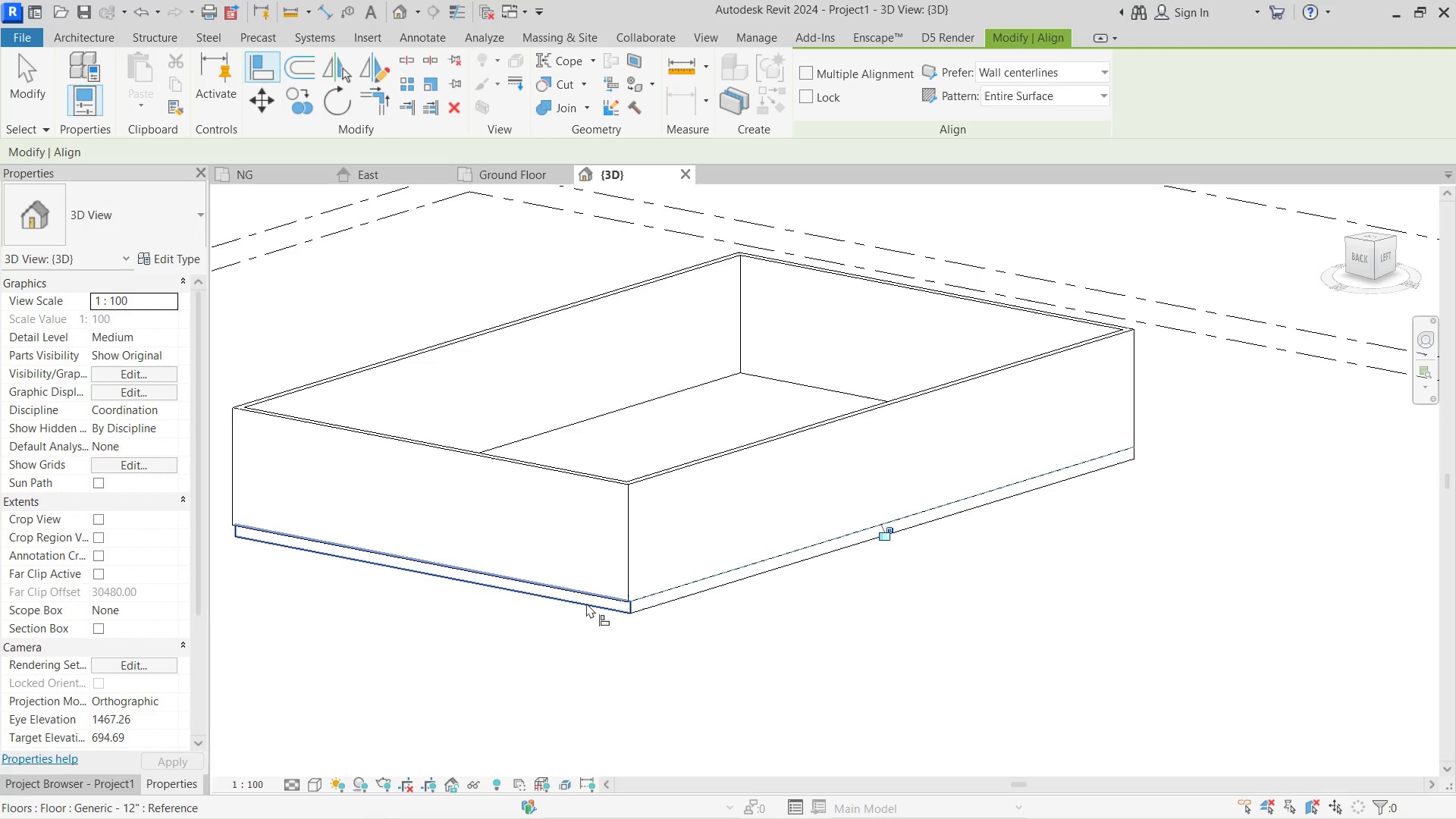 
left_click([589, 603])
 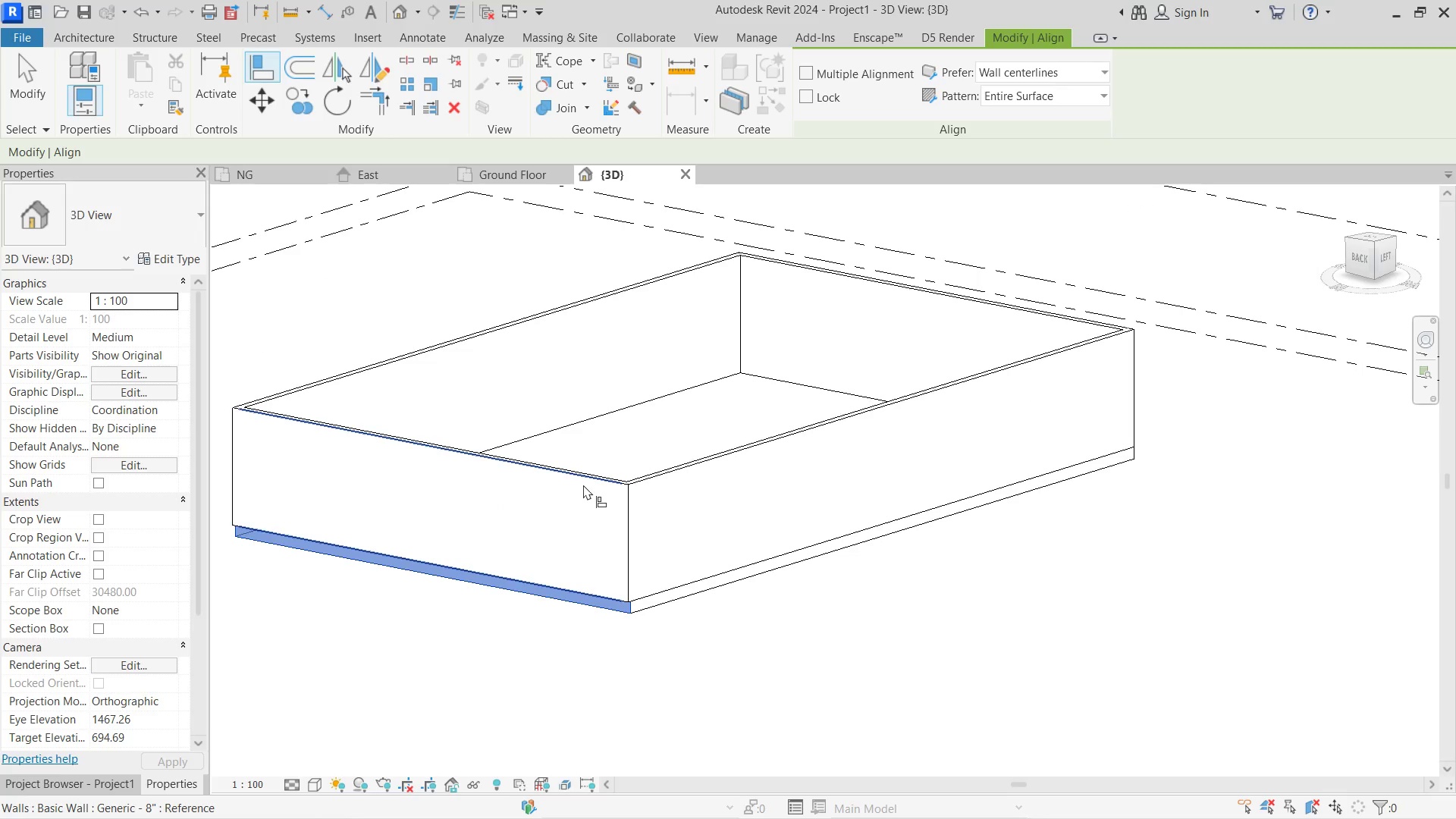 
left_click([583, 485])
 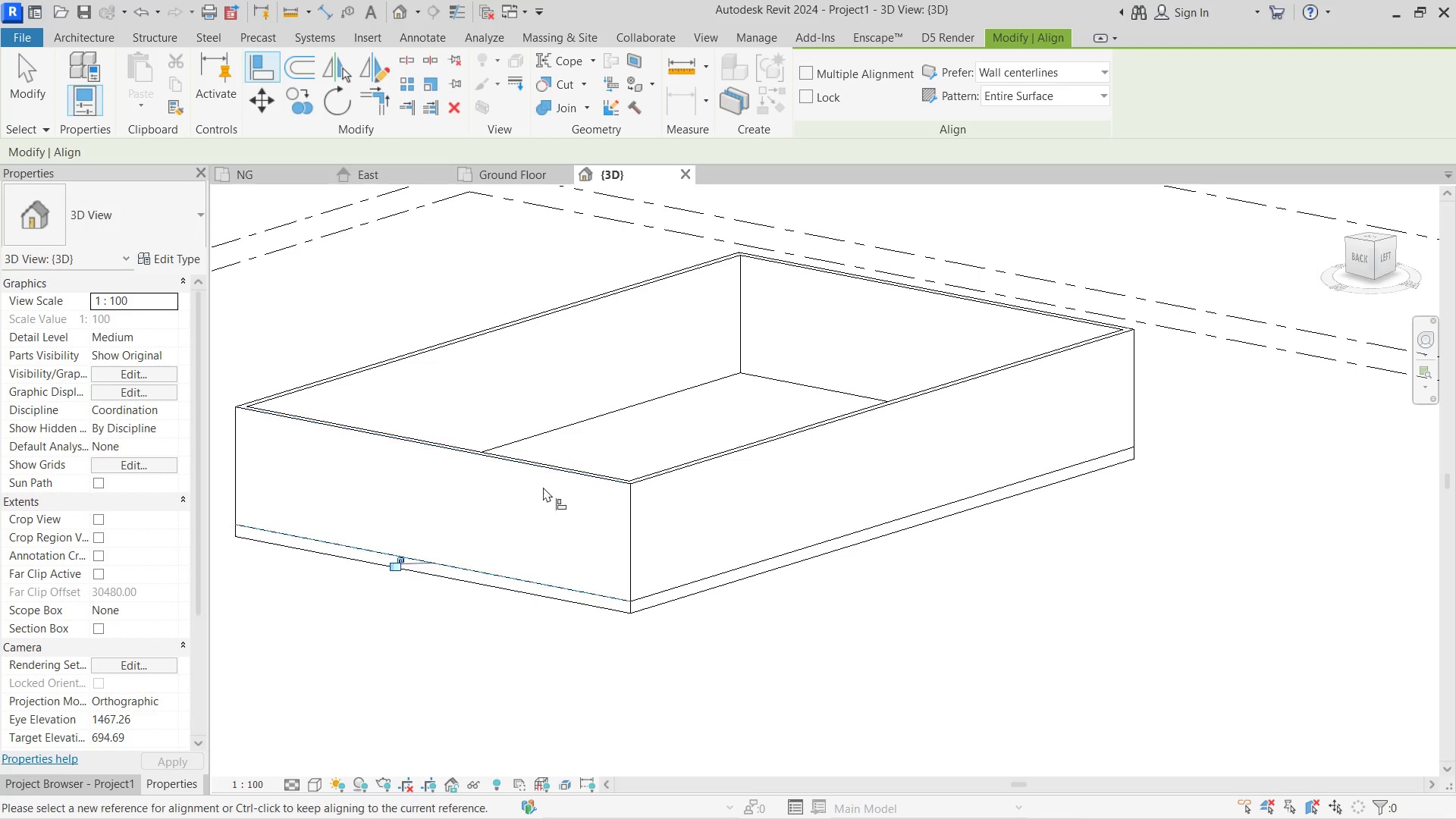 
key(Escape)
 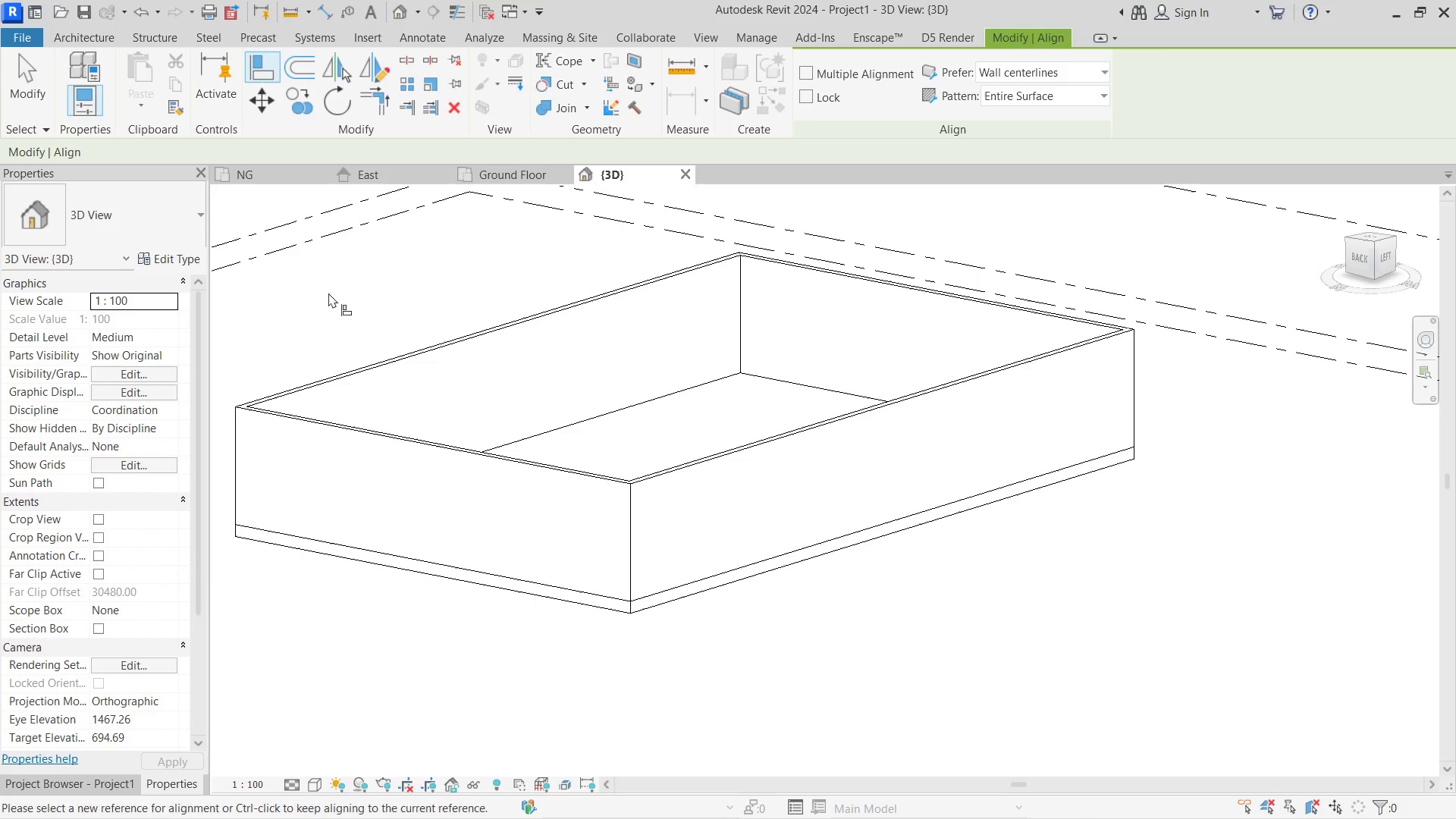 
key(Escape)
 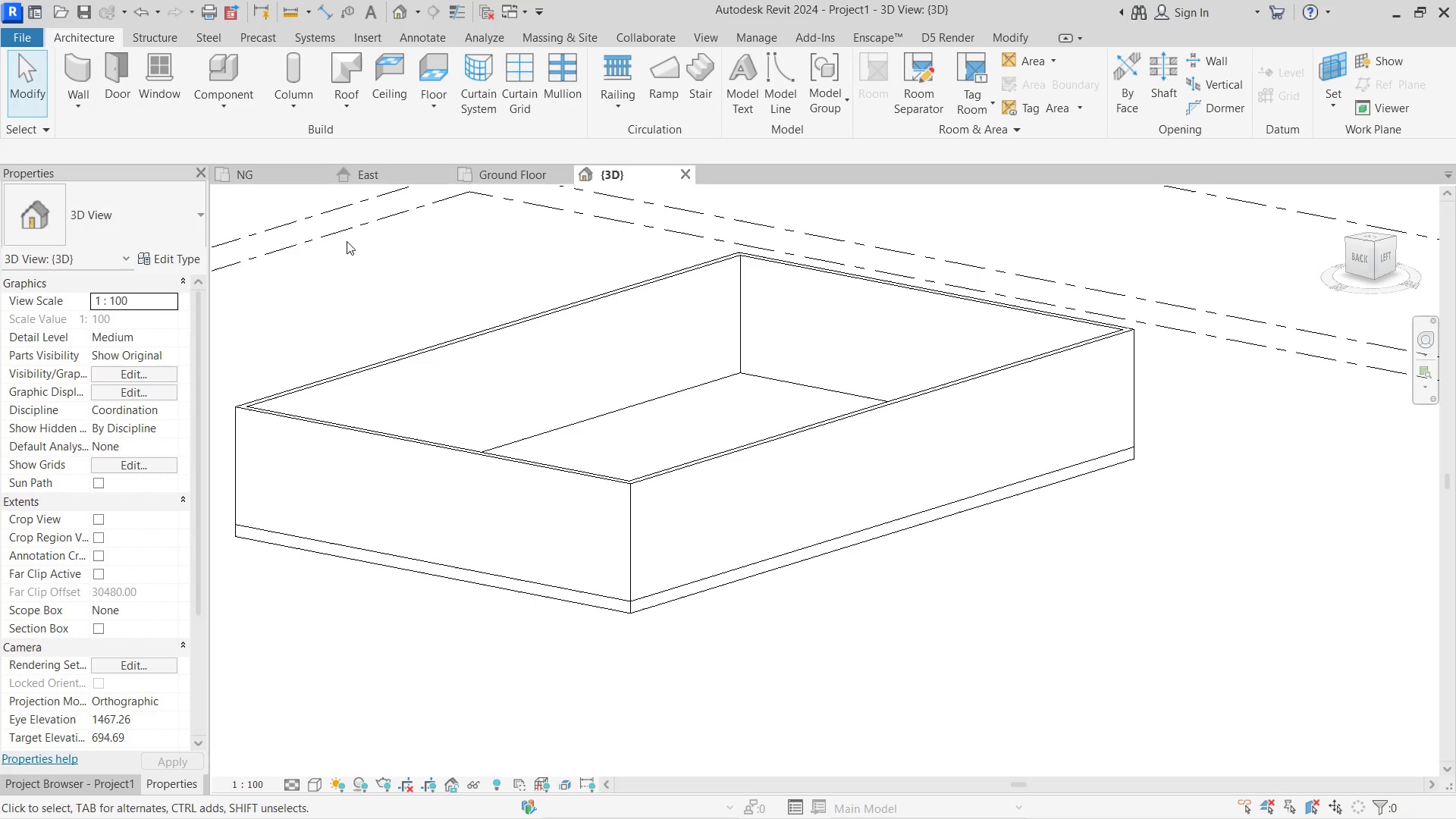 
key(Escape)
 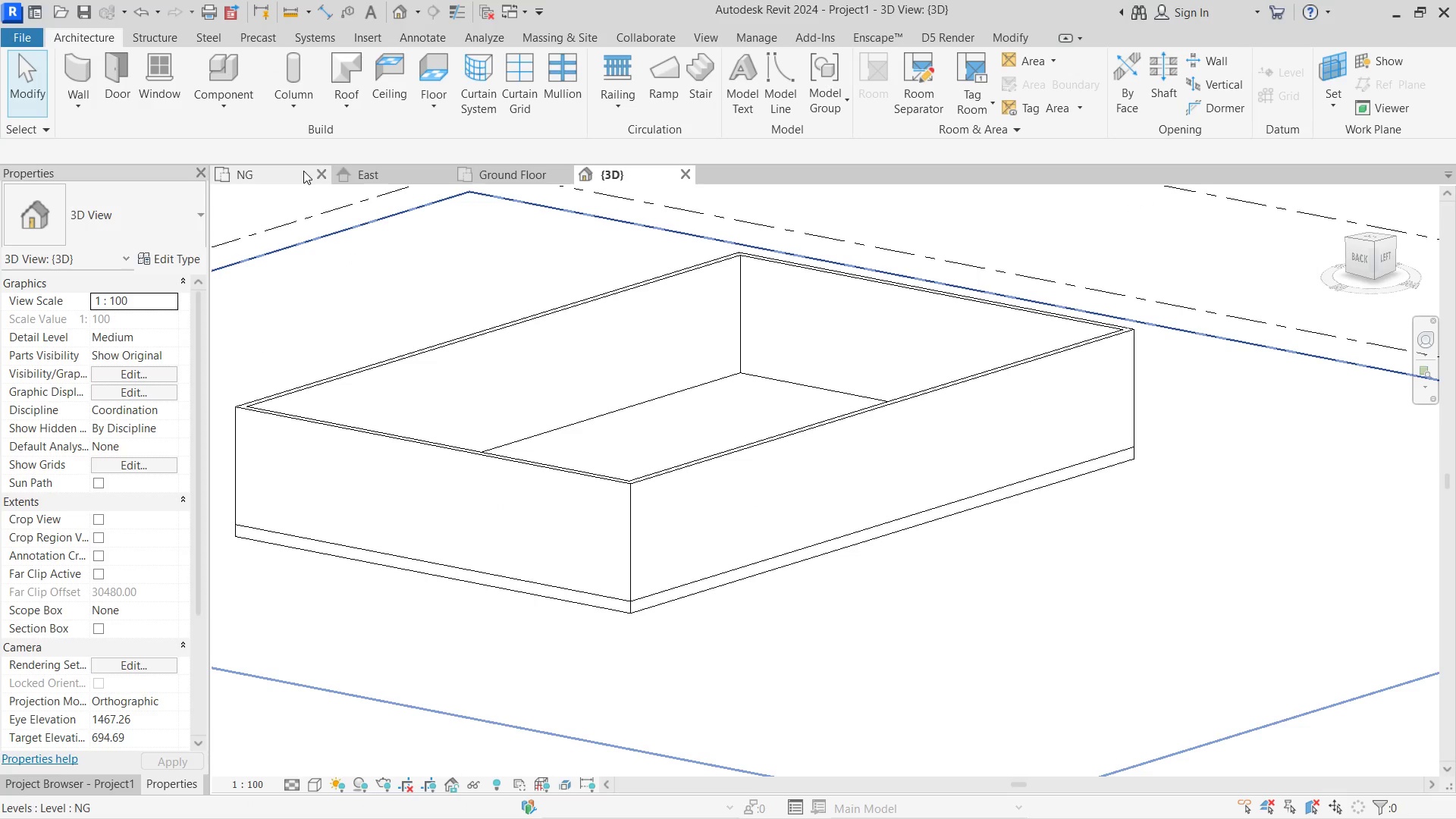 
left_click([321, 171])
 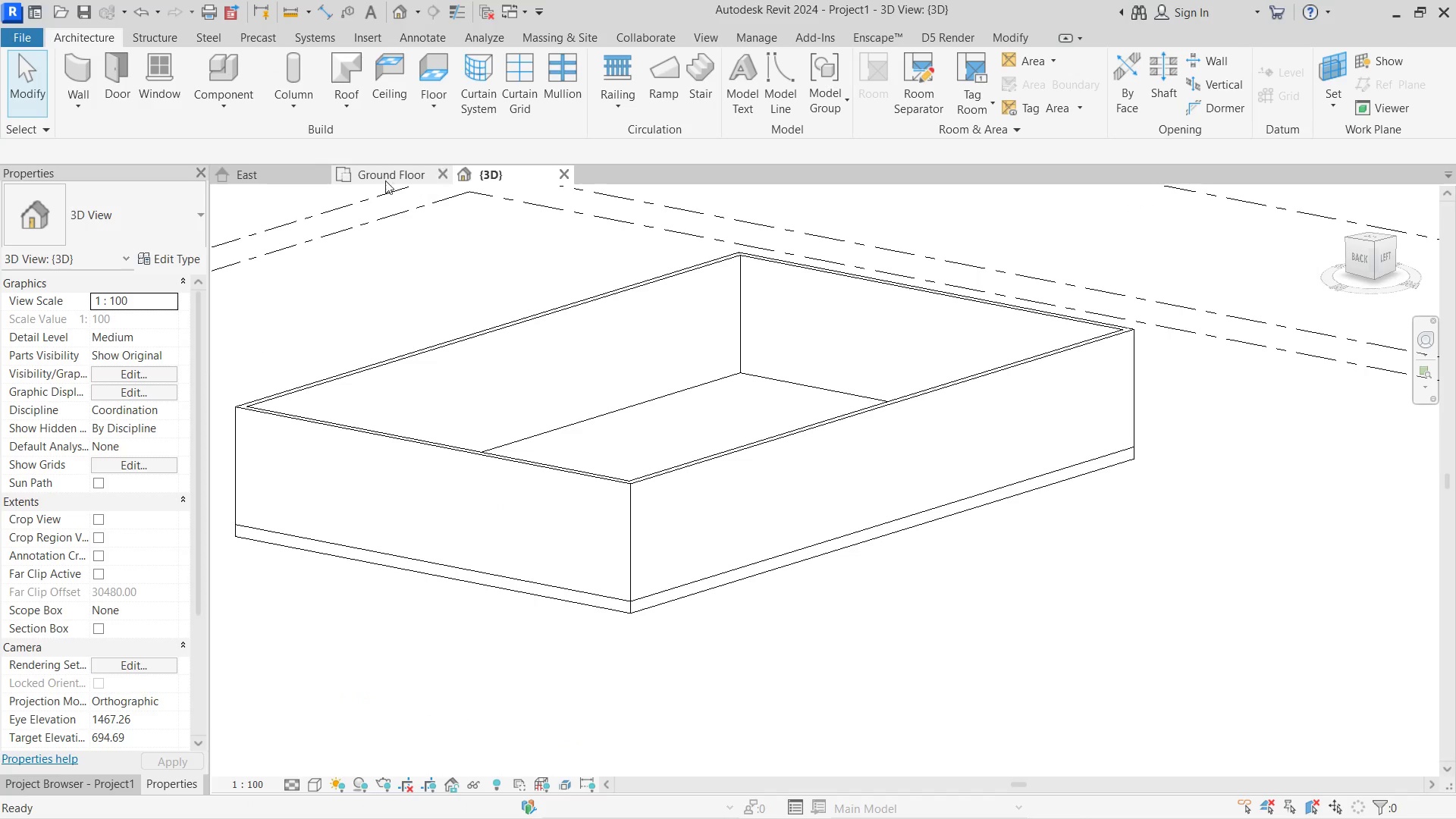 
left_click([369, 183])
 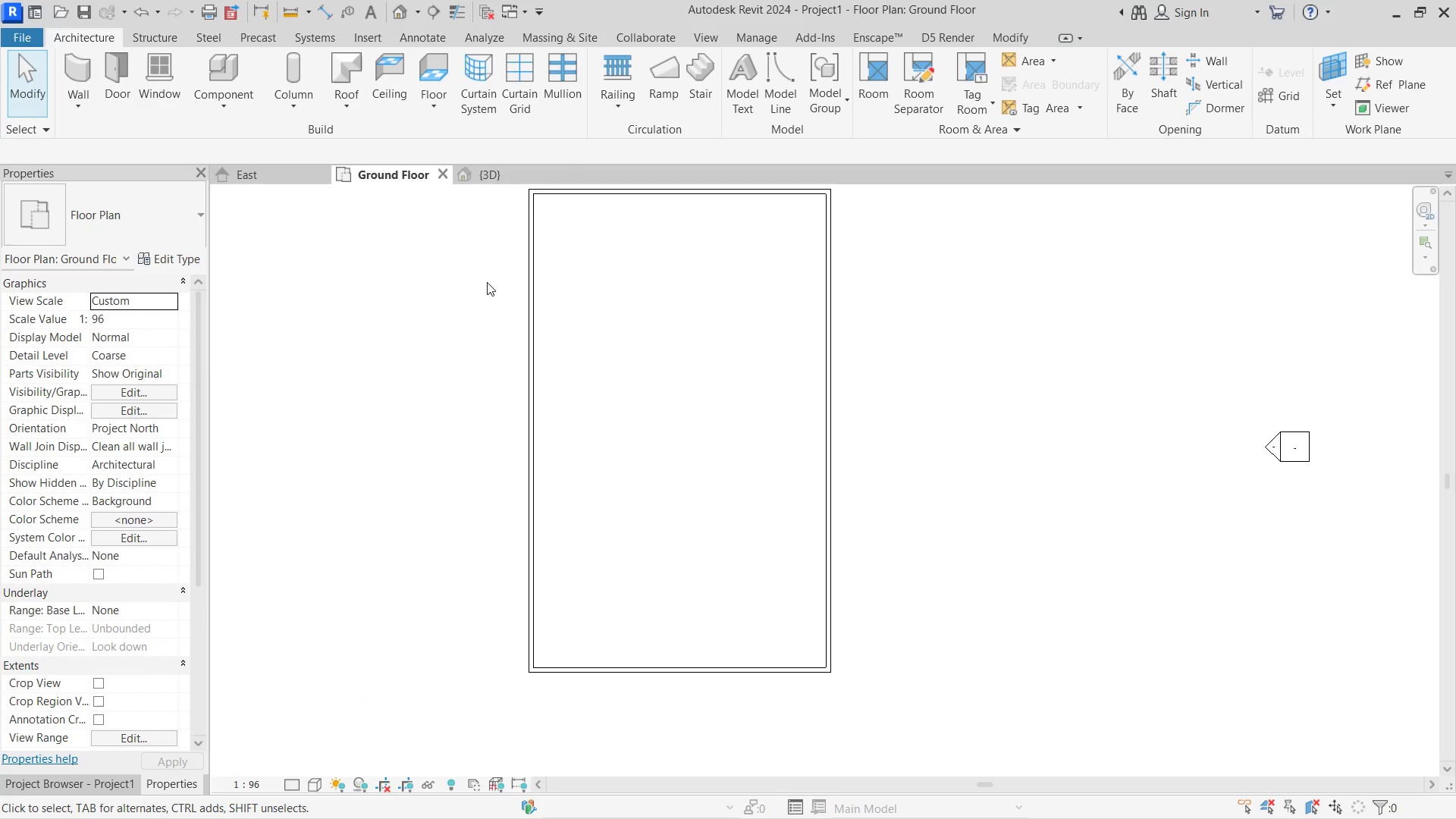 
scroll: coordinate [715, 461], scroll_direction: down, amount: 4.0
 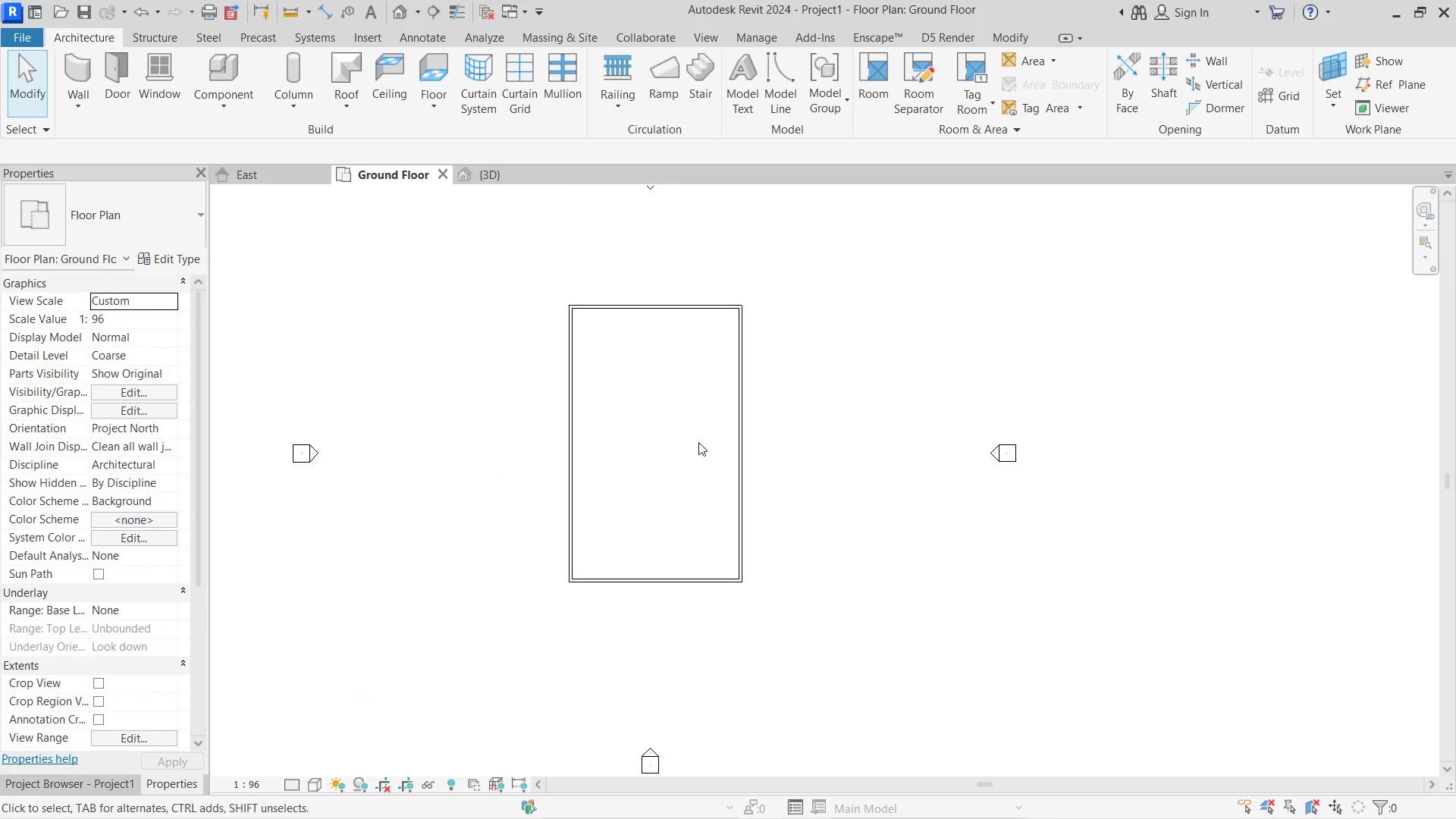 
scroll: coordinate [720, 453], scroll_direction: up, amount: 1.0
 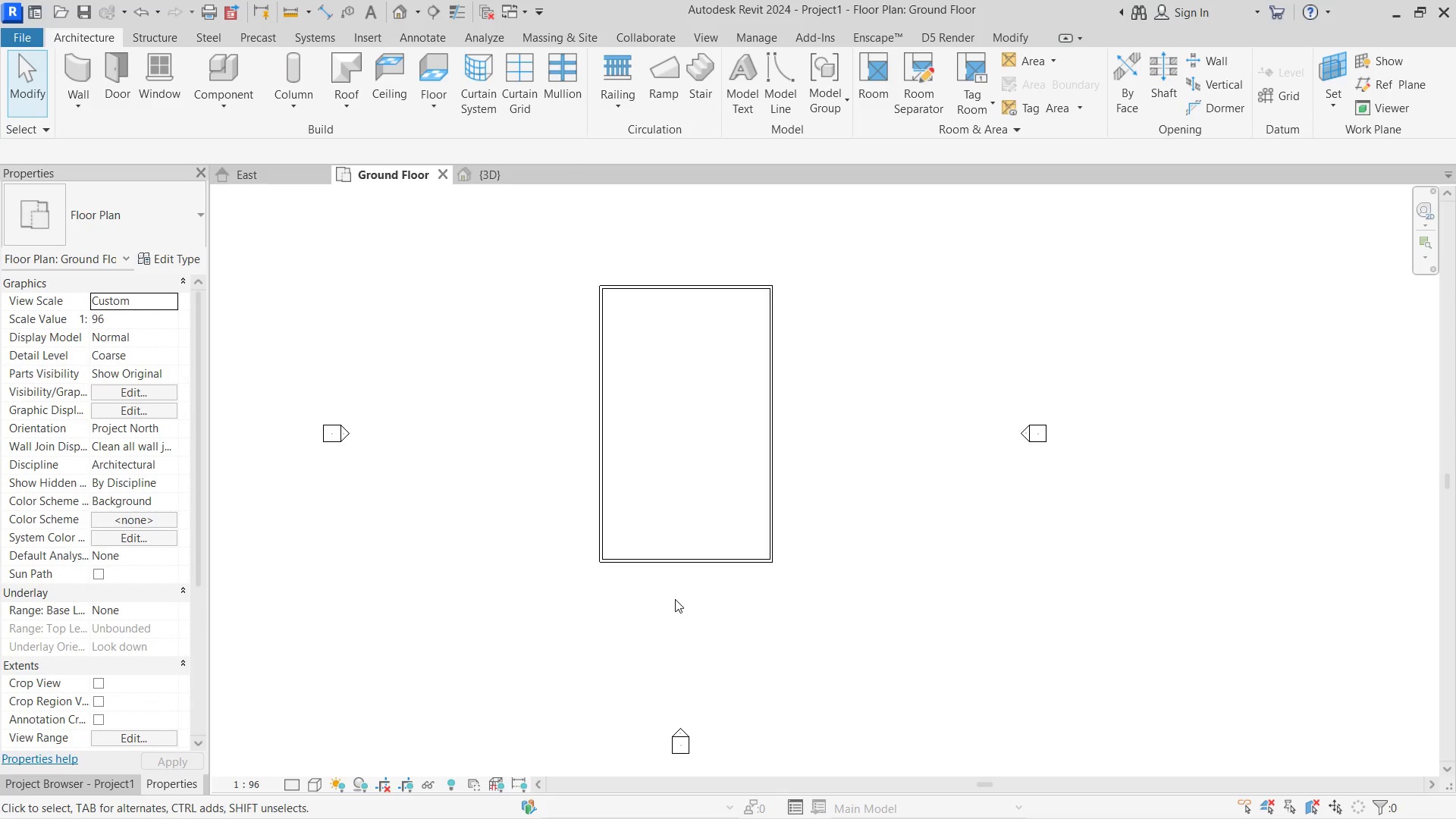 
scroll: coordinate [703, 657], scroll_direction: down, amount: 1.0
 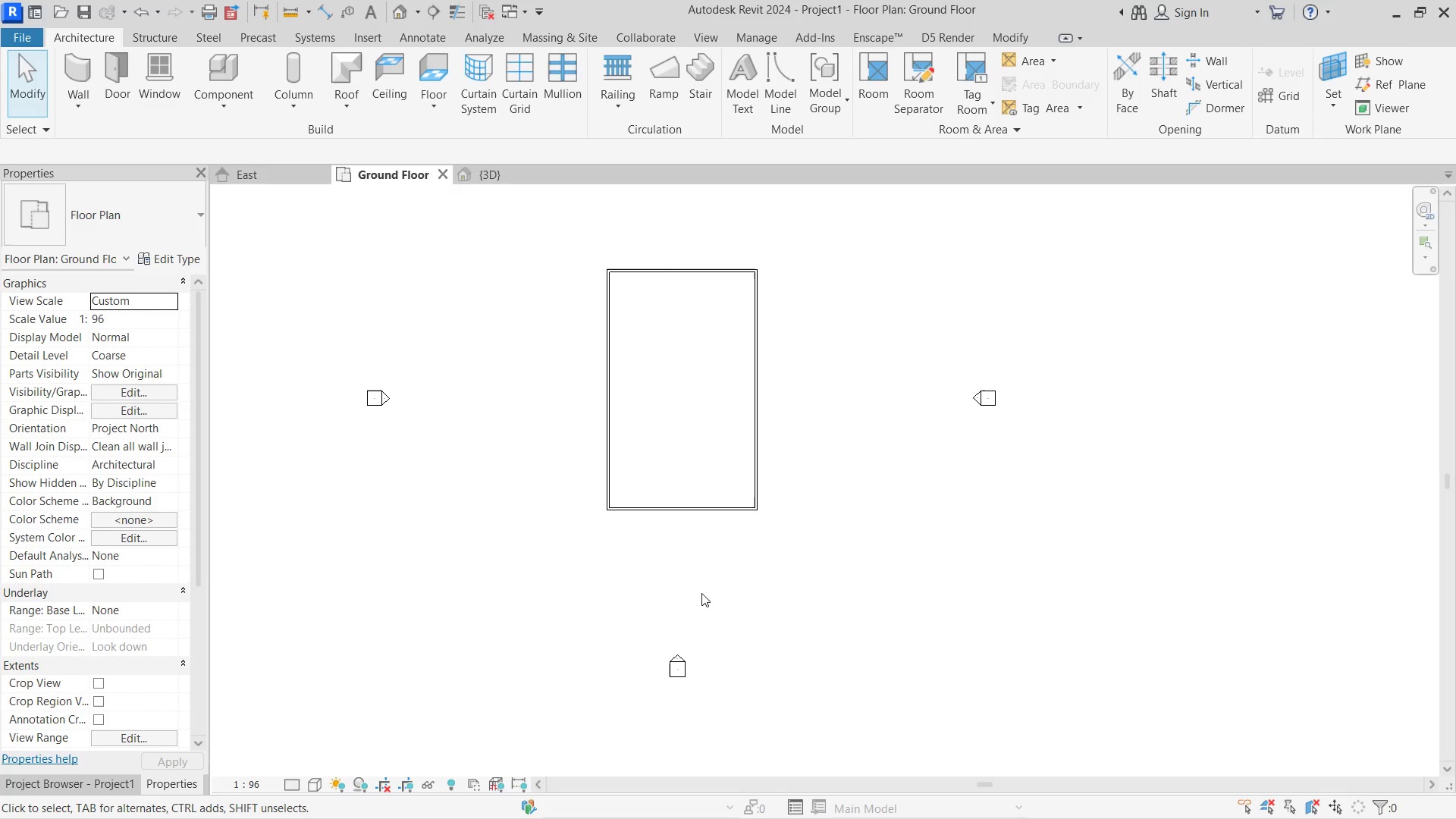 
scroll: coordinate [718, 516], scroll_direction: up, amount: 6.0
 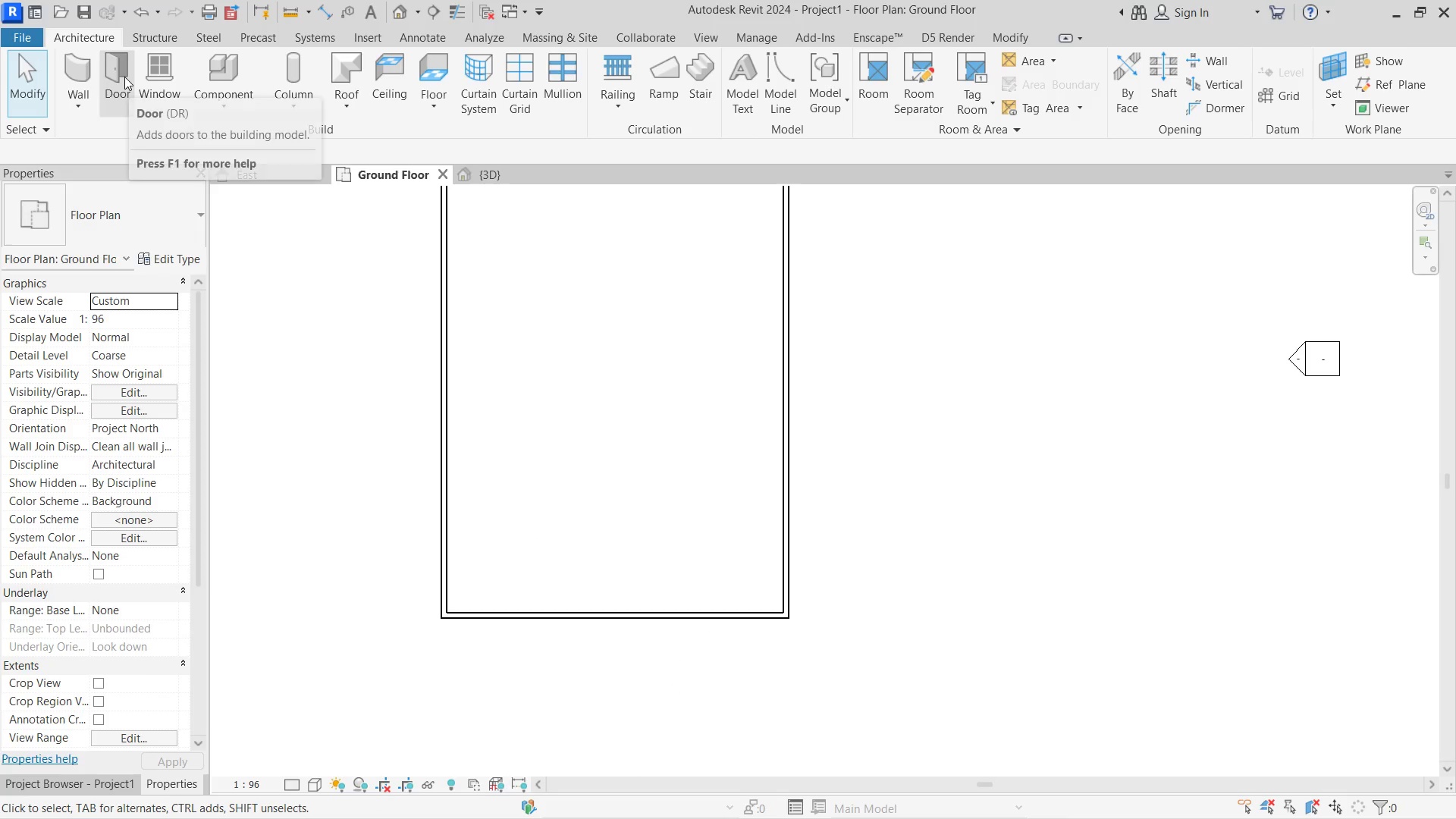 
left_click([124, 77])
 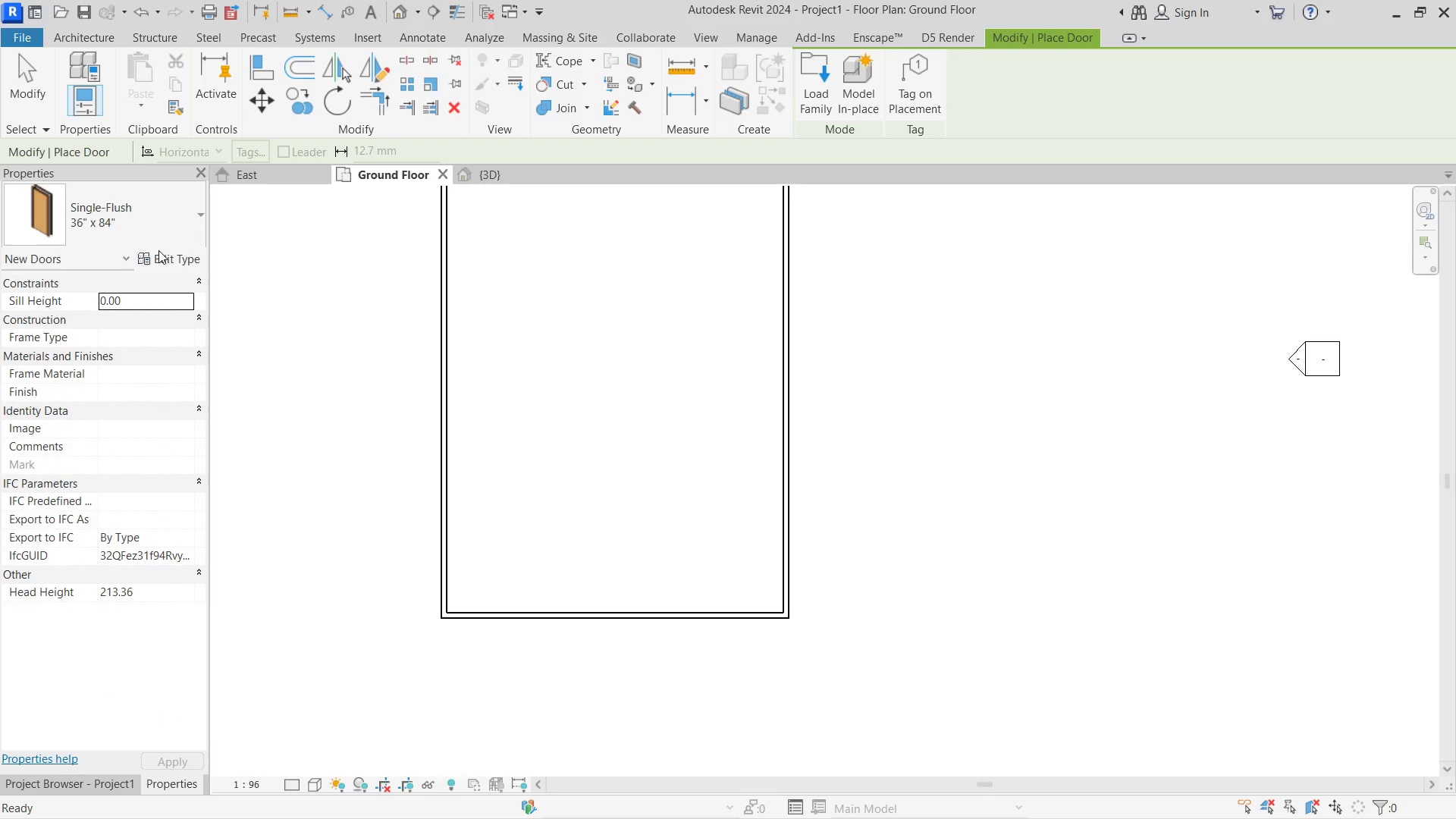 
left_click([162, 250])
 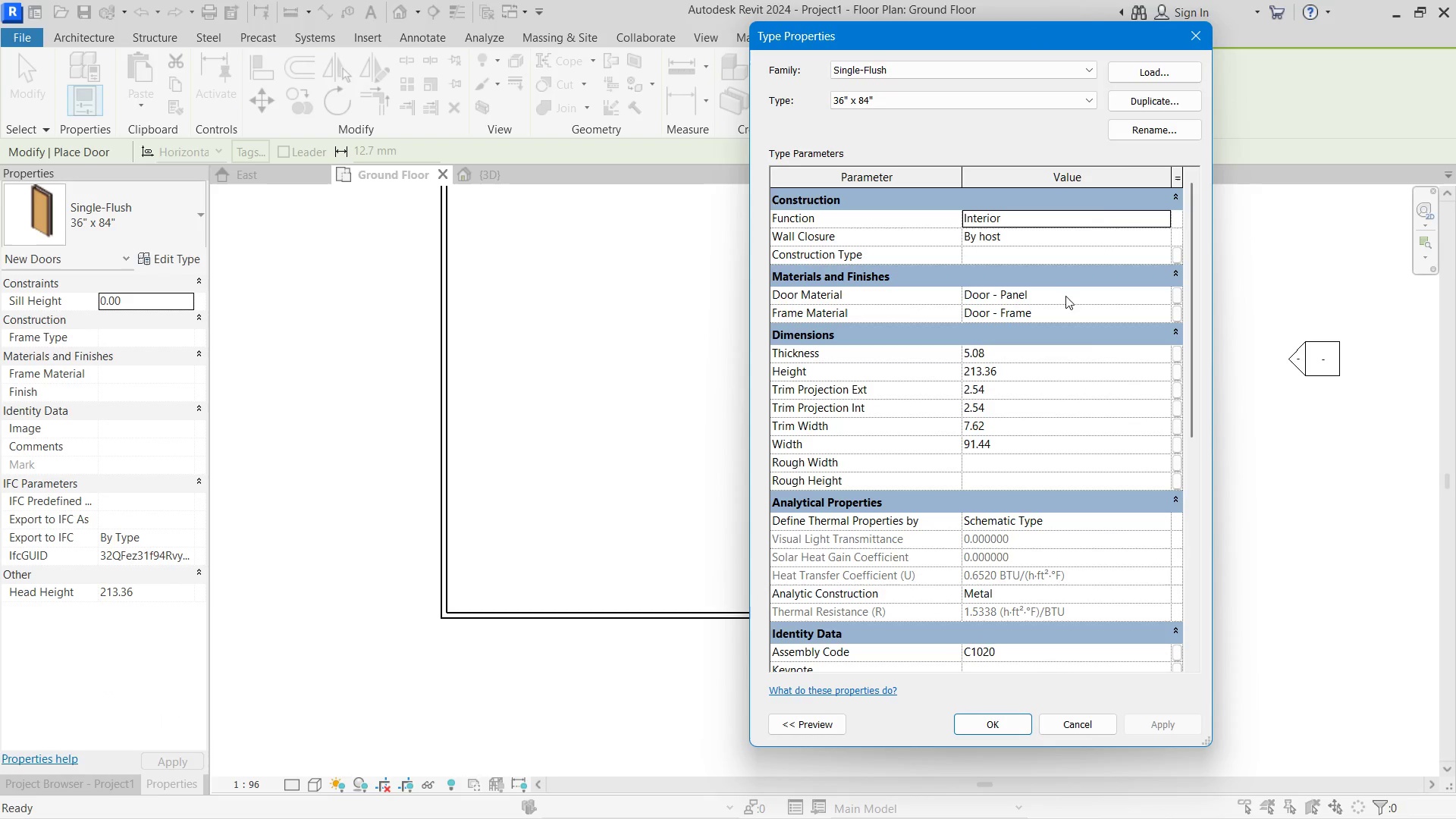 
left_click([1140, 105])
 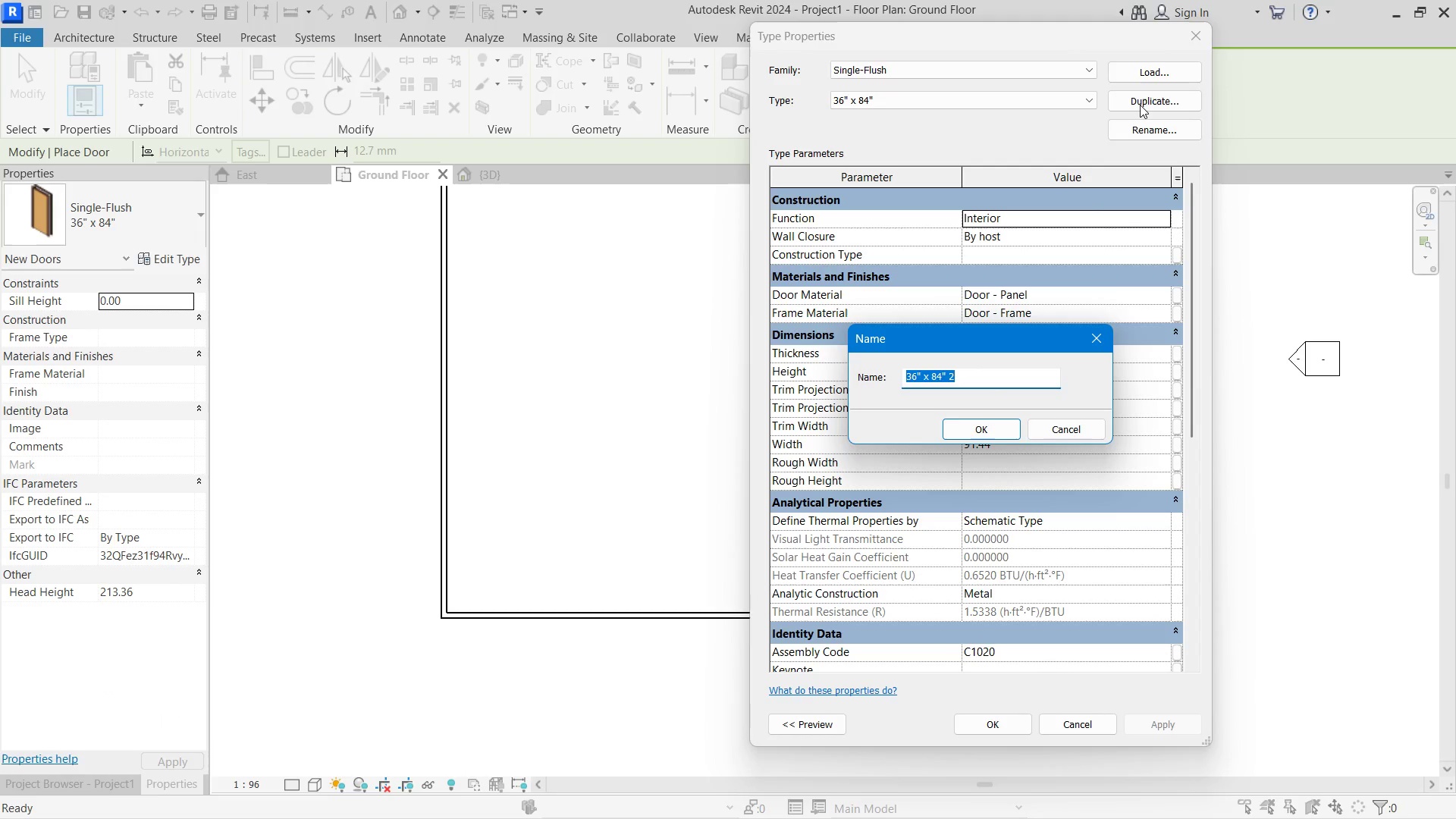 
type(entranc)
key(Backspace)
type(ce )
 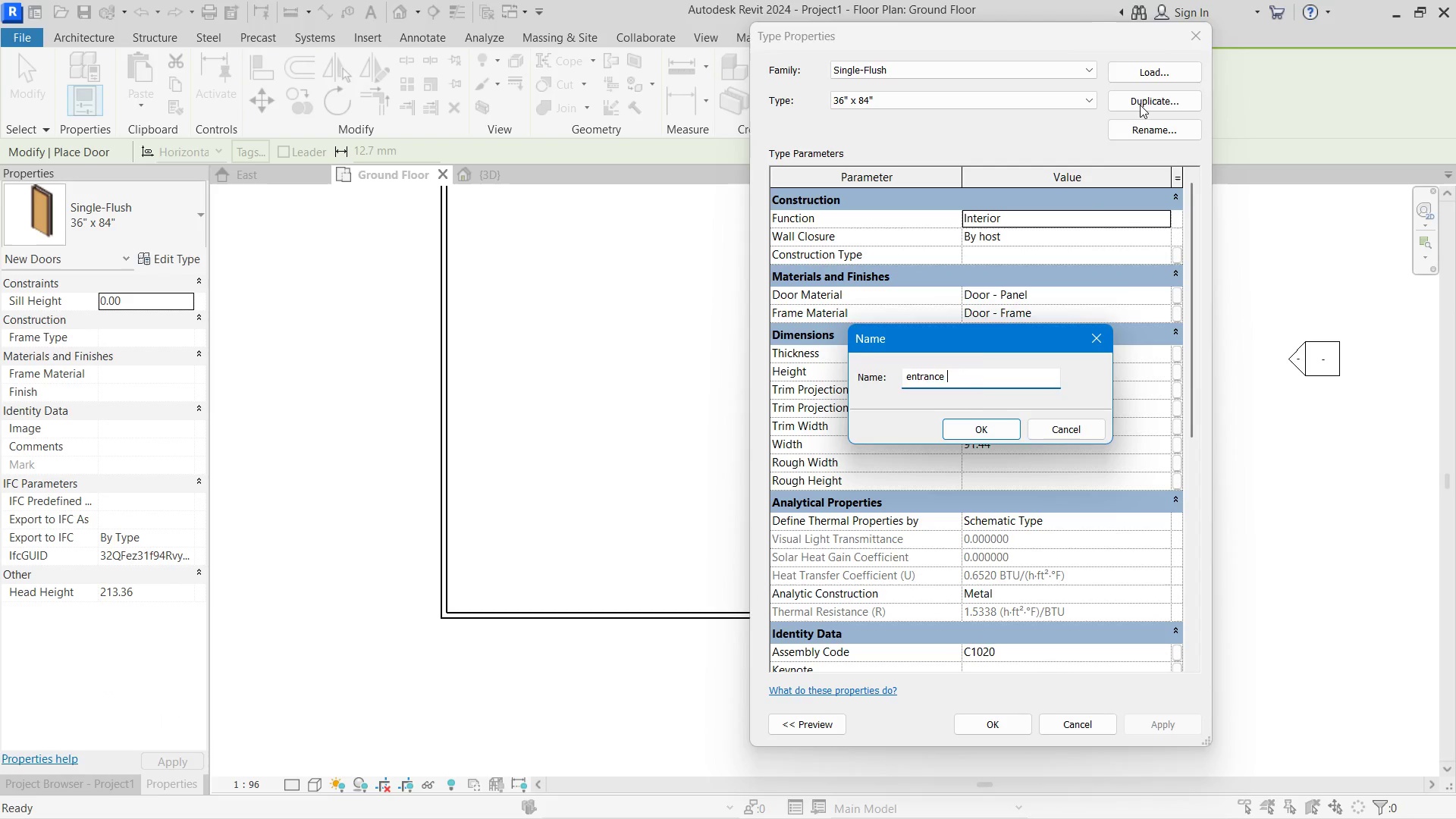 
key(Enter)
 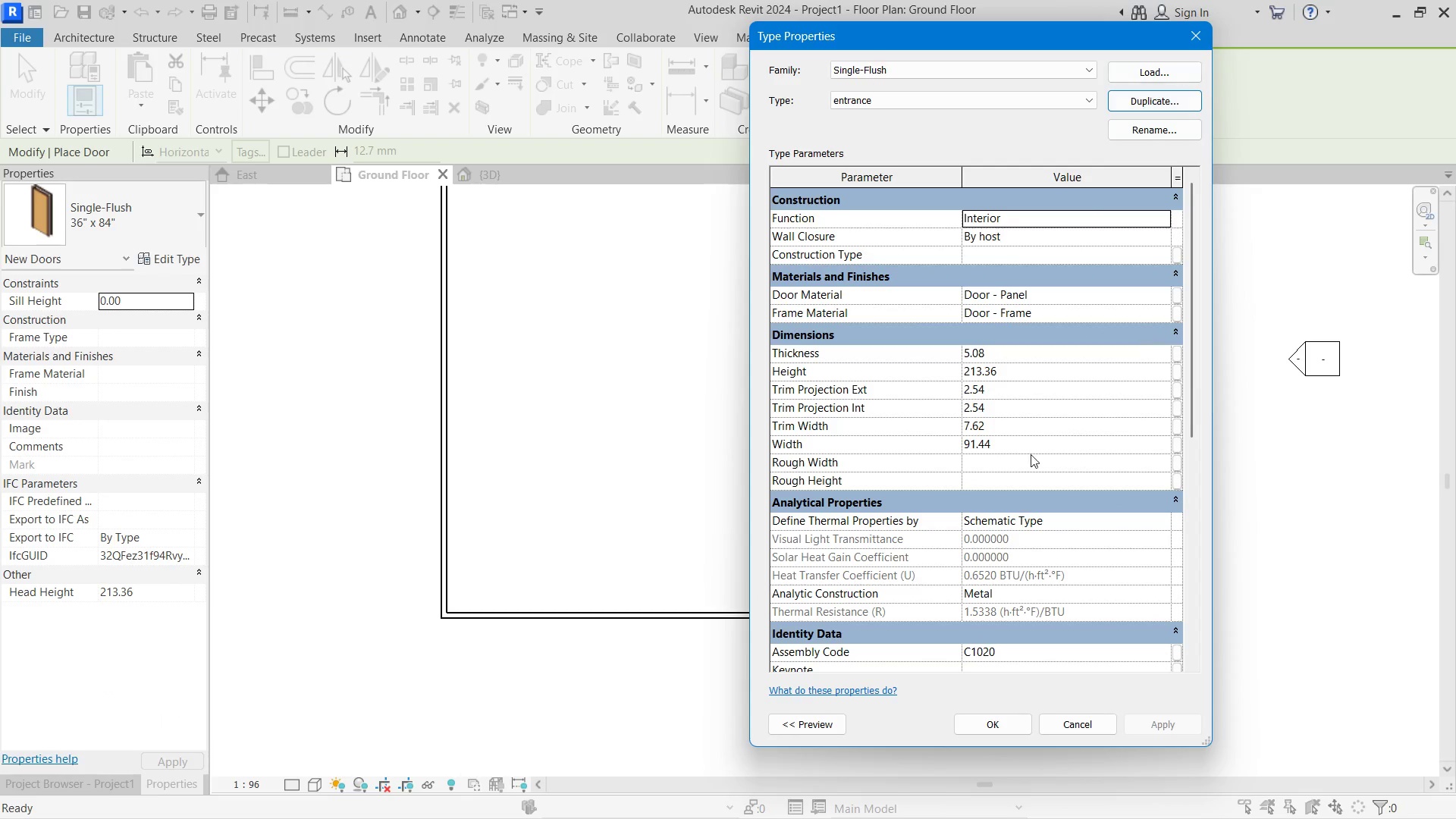 
left_click([1028, 438])
 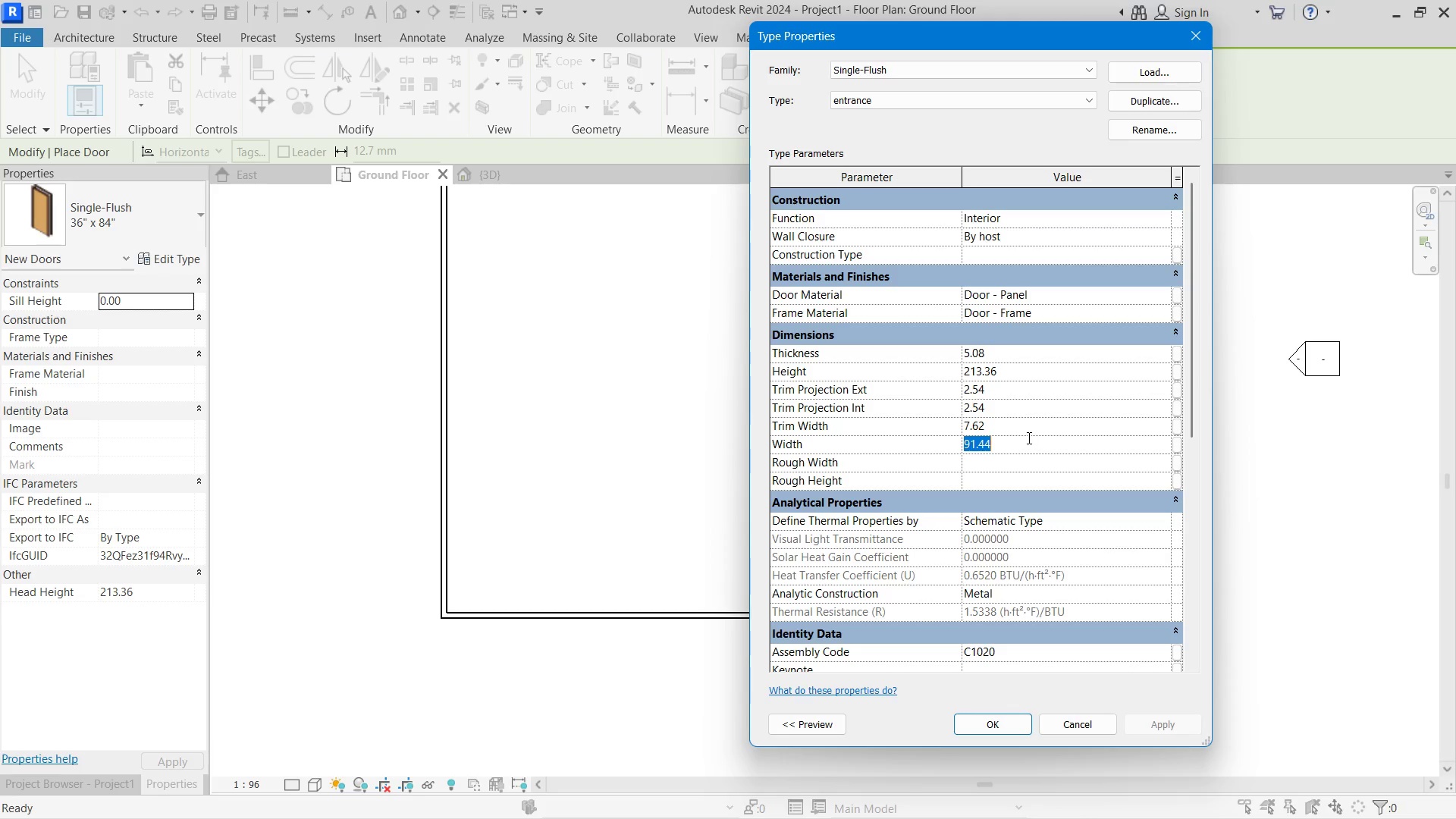 
key(Numpad1)
 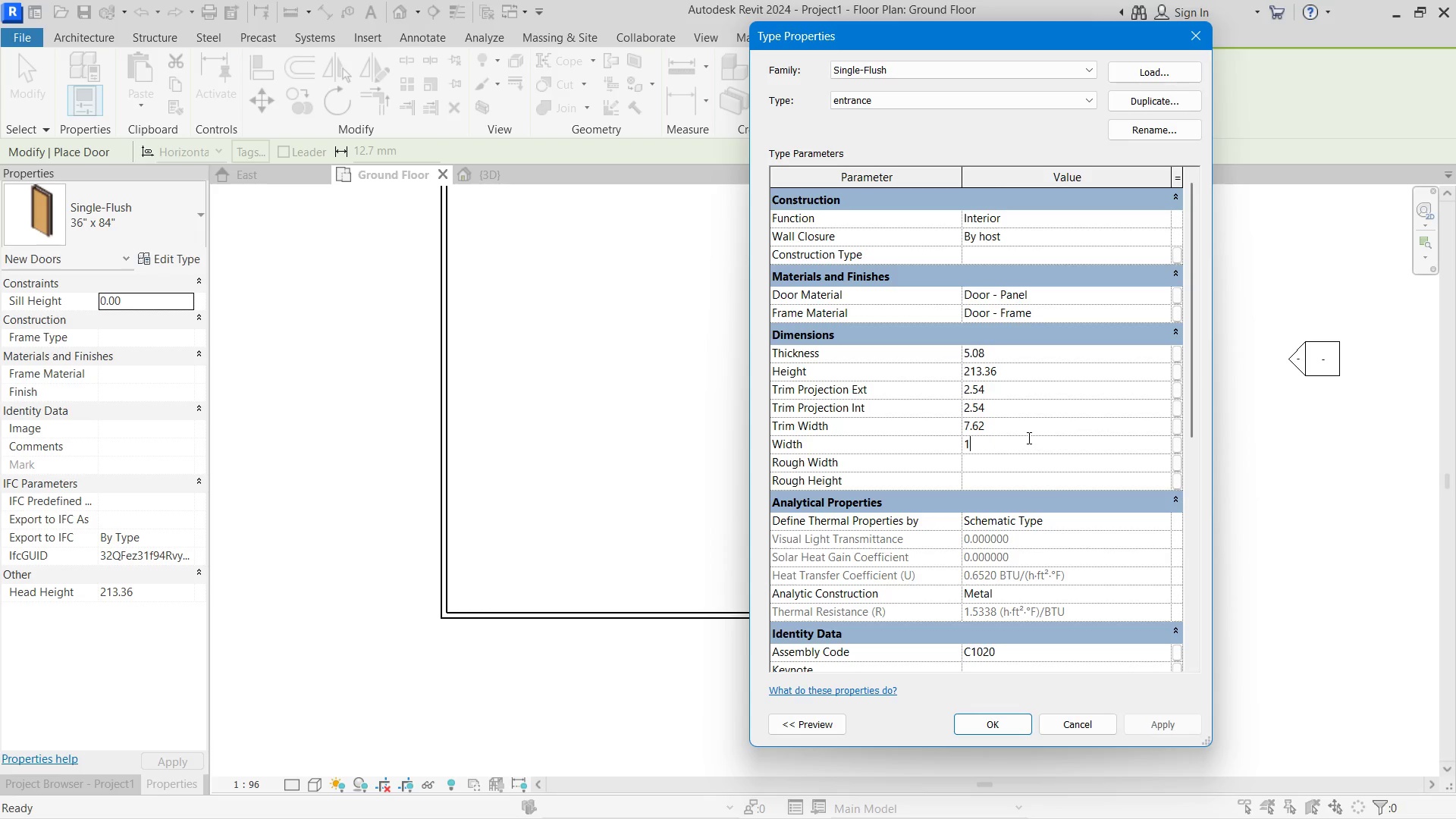 
key(Numpad0)
 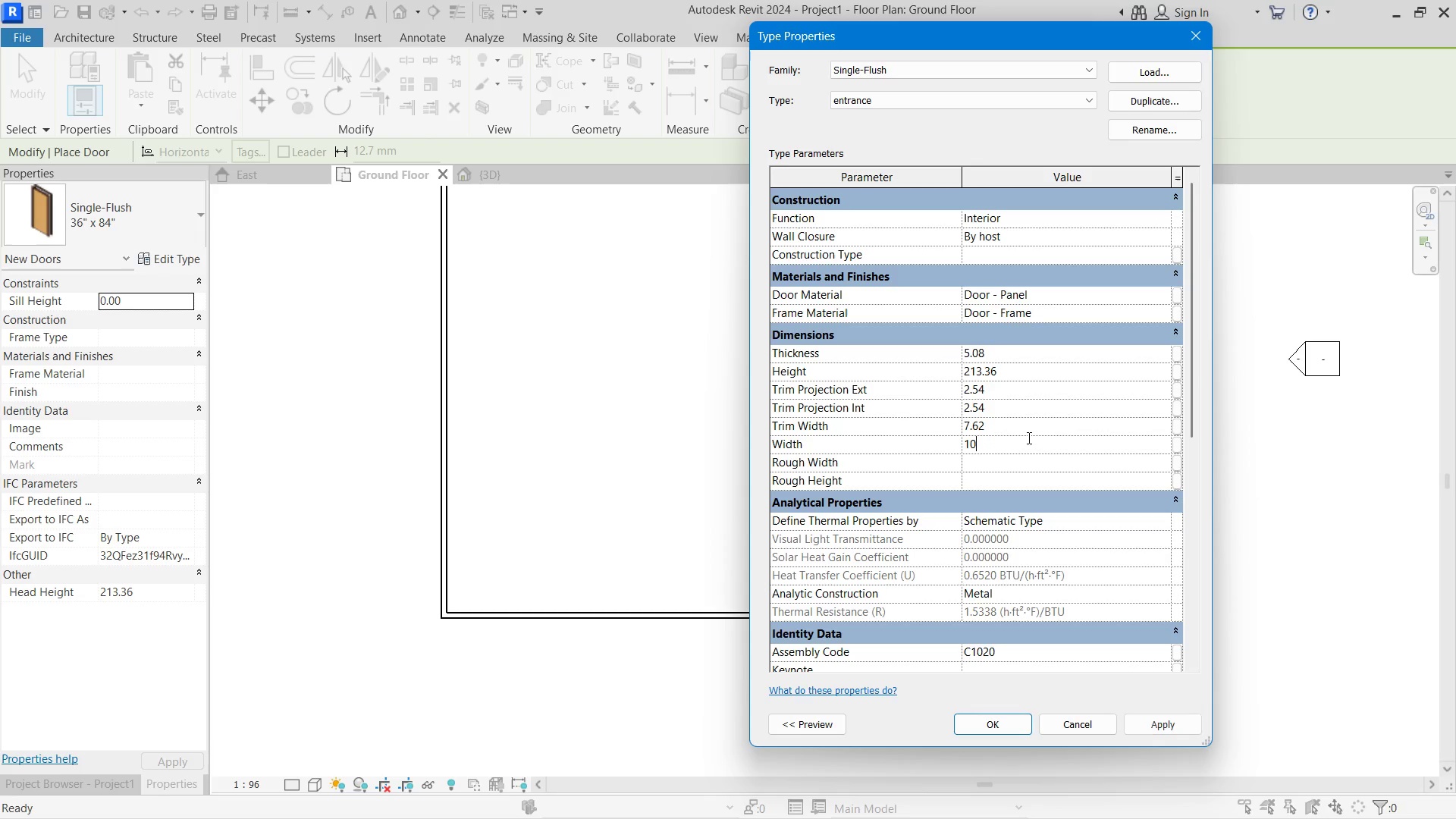 
key(Numpad0)
 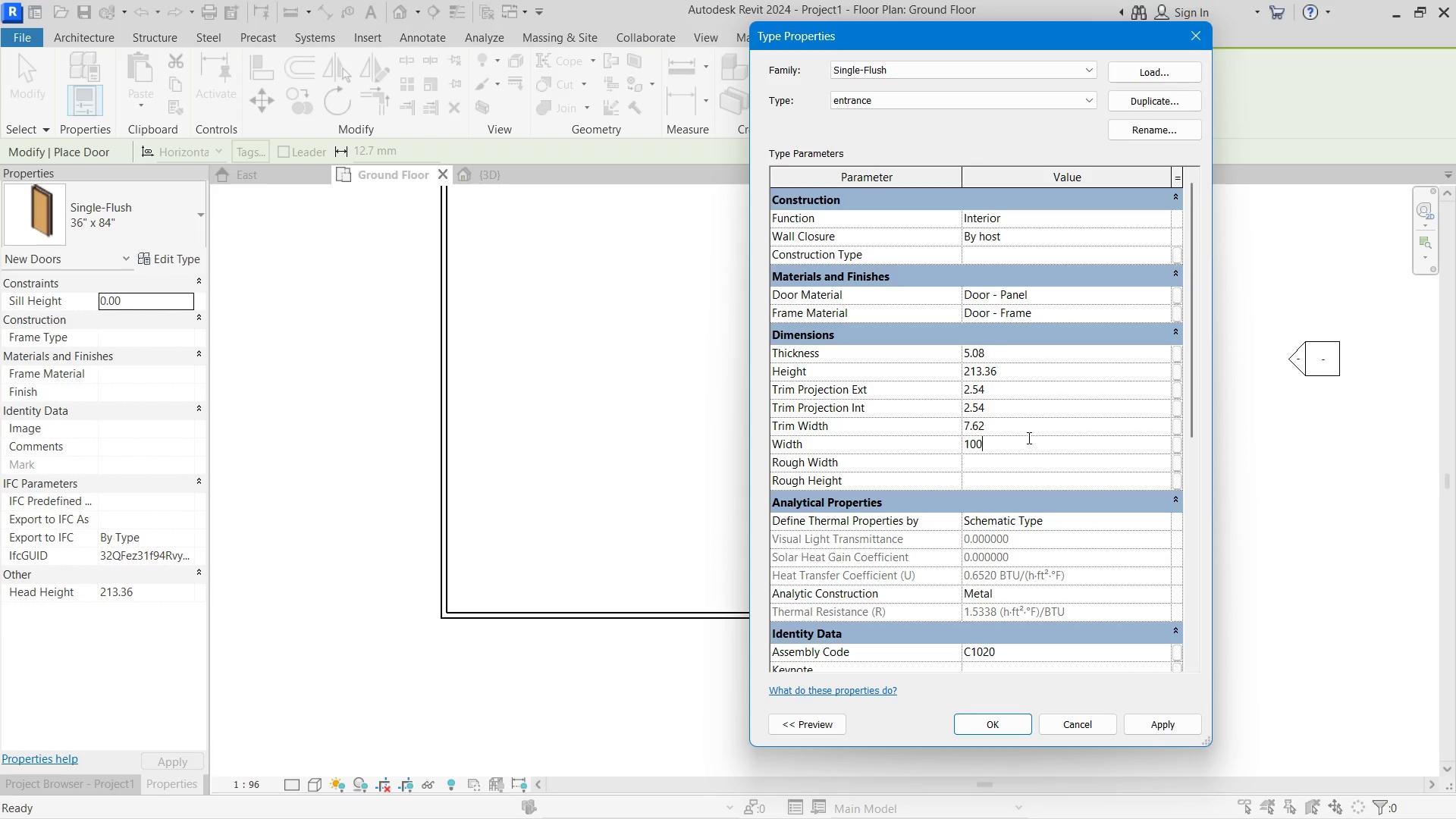 
key(NumpadEnter)
 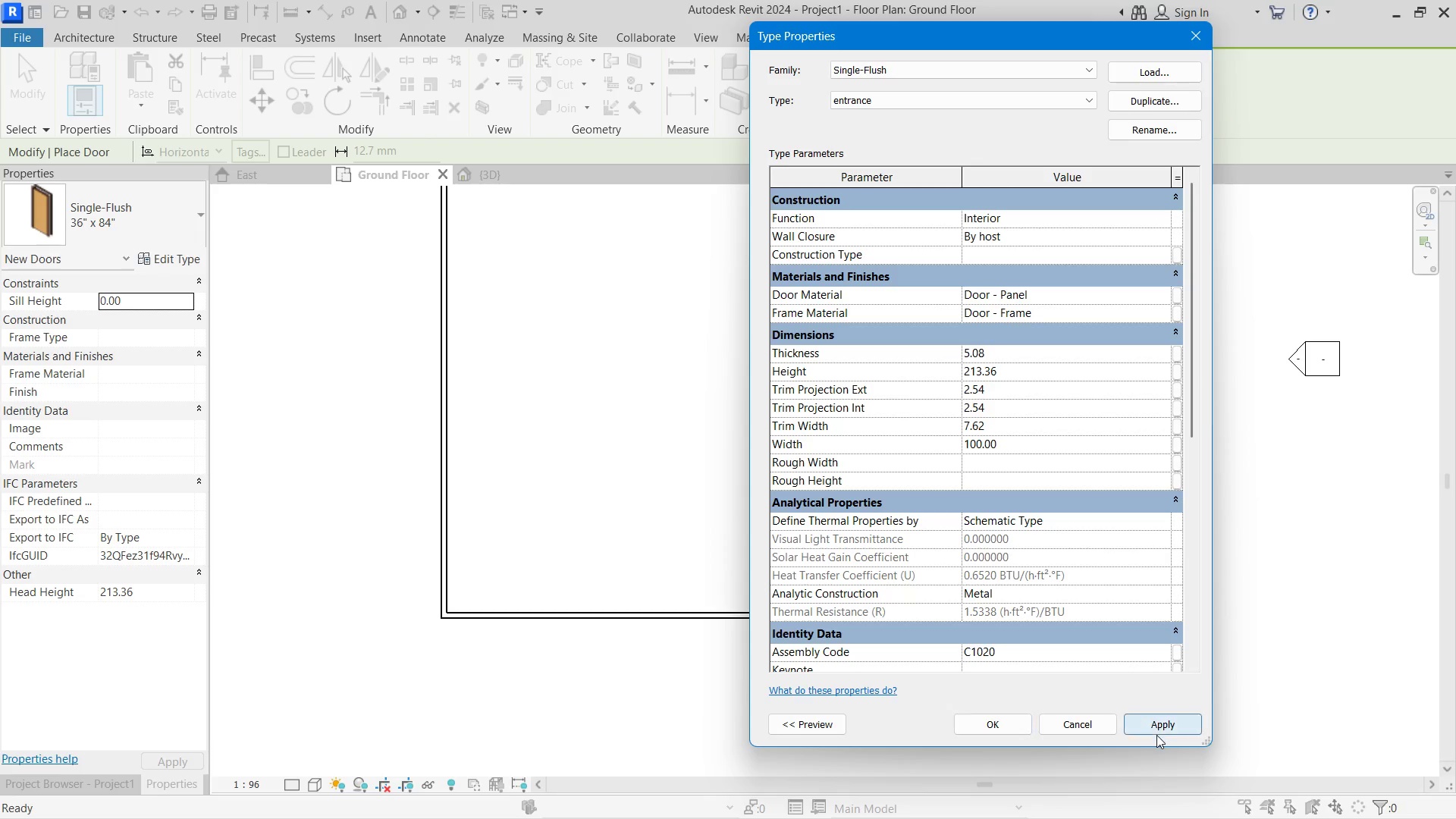 
double_click([952, 735])
 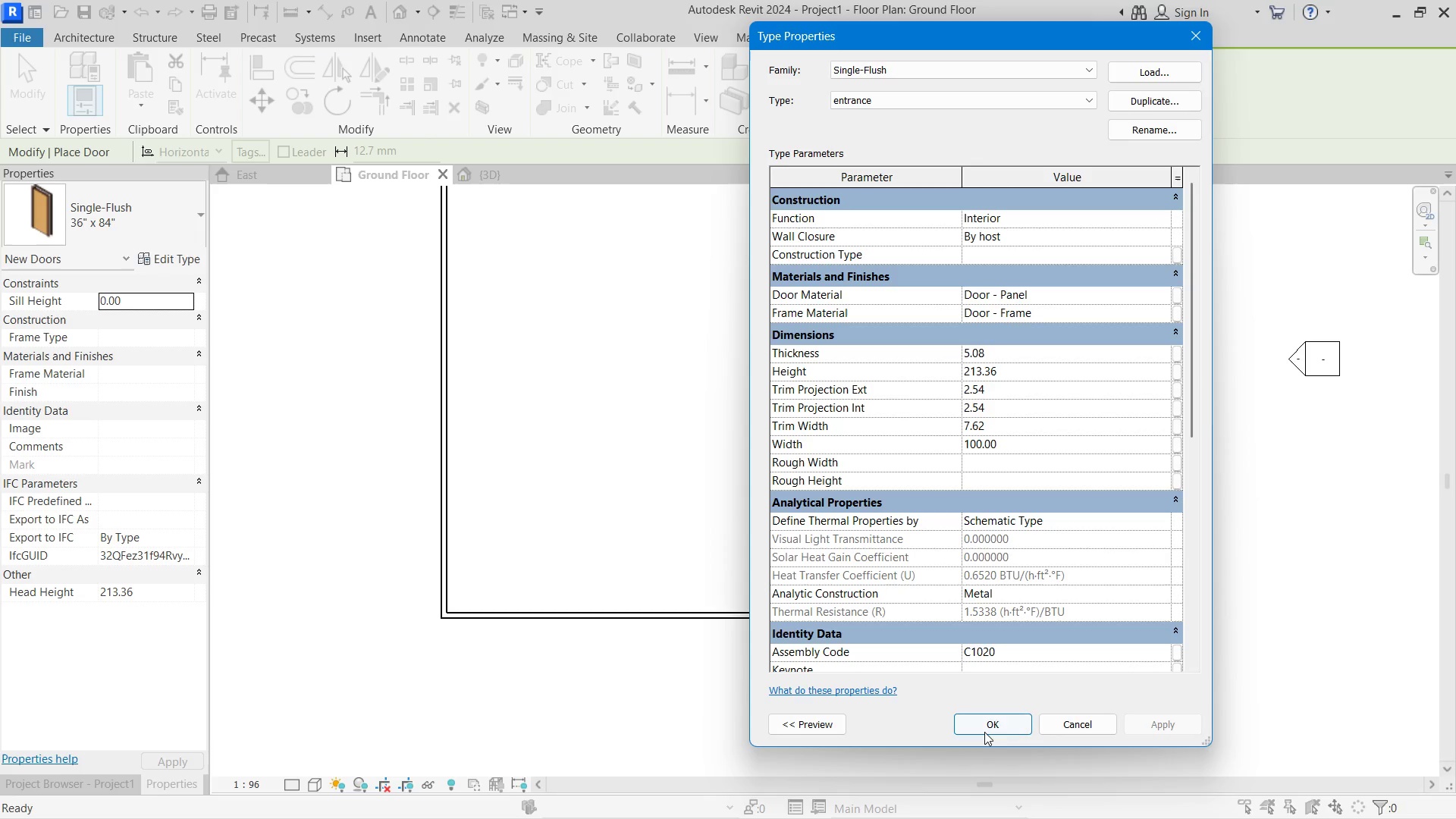 
triple_click([984, 732])
 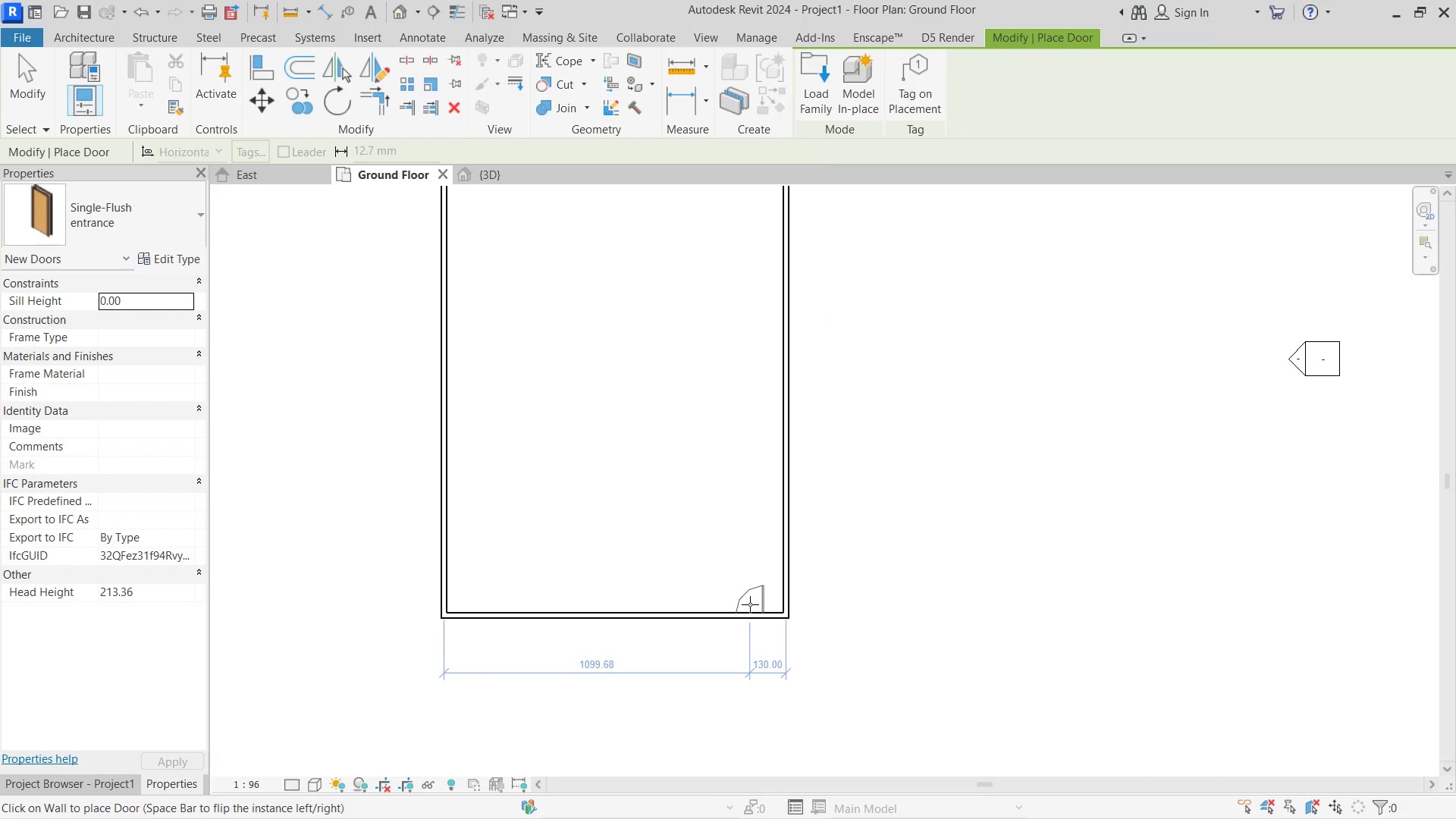 
scroll: coordinate [750, 604], scroll_direction: up, amount: 4.0
 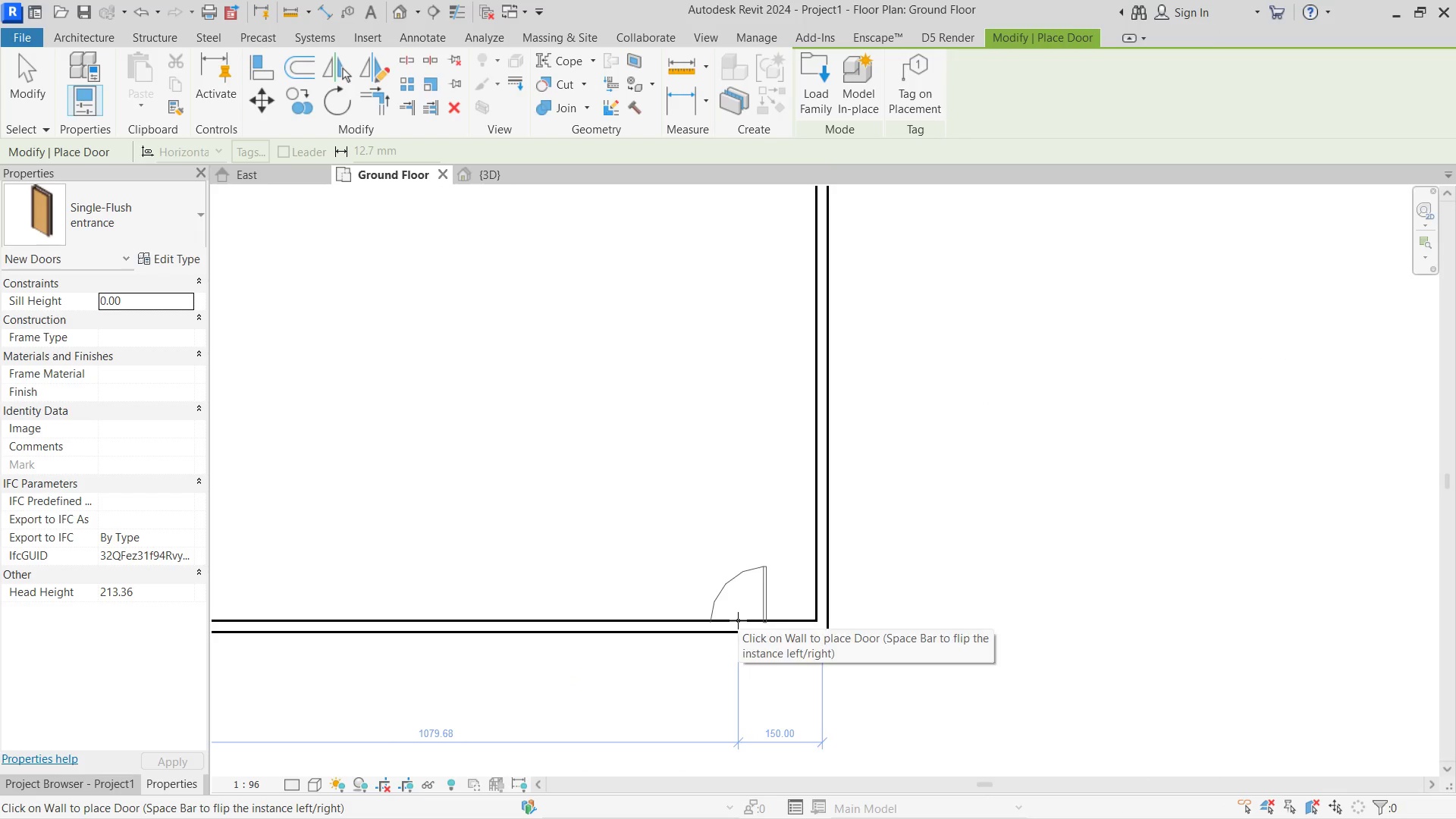 
scroll: coordinate [733, 613], scroll_direction: down, amount: 7.0
 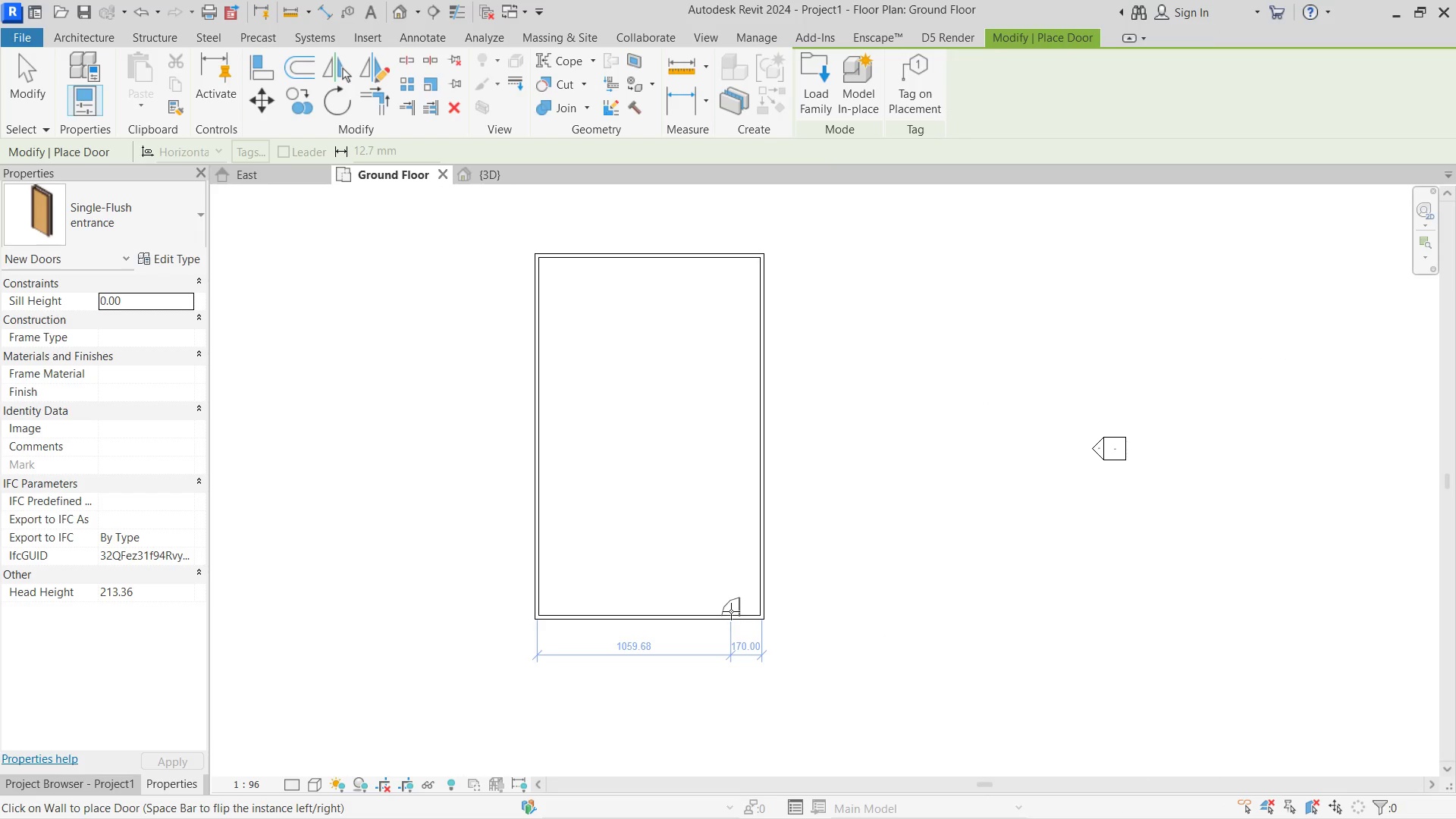 
scroll: coordinate [731, 611], scroll_direction: up, amount: 5.0
 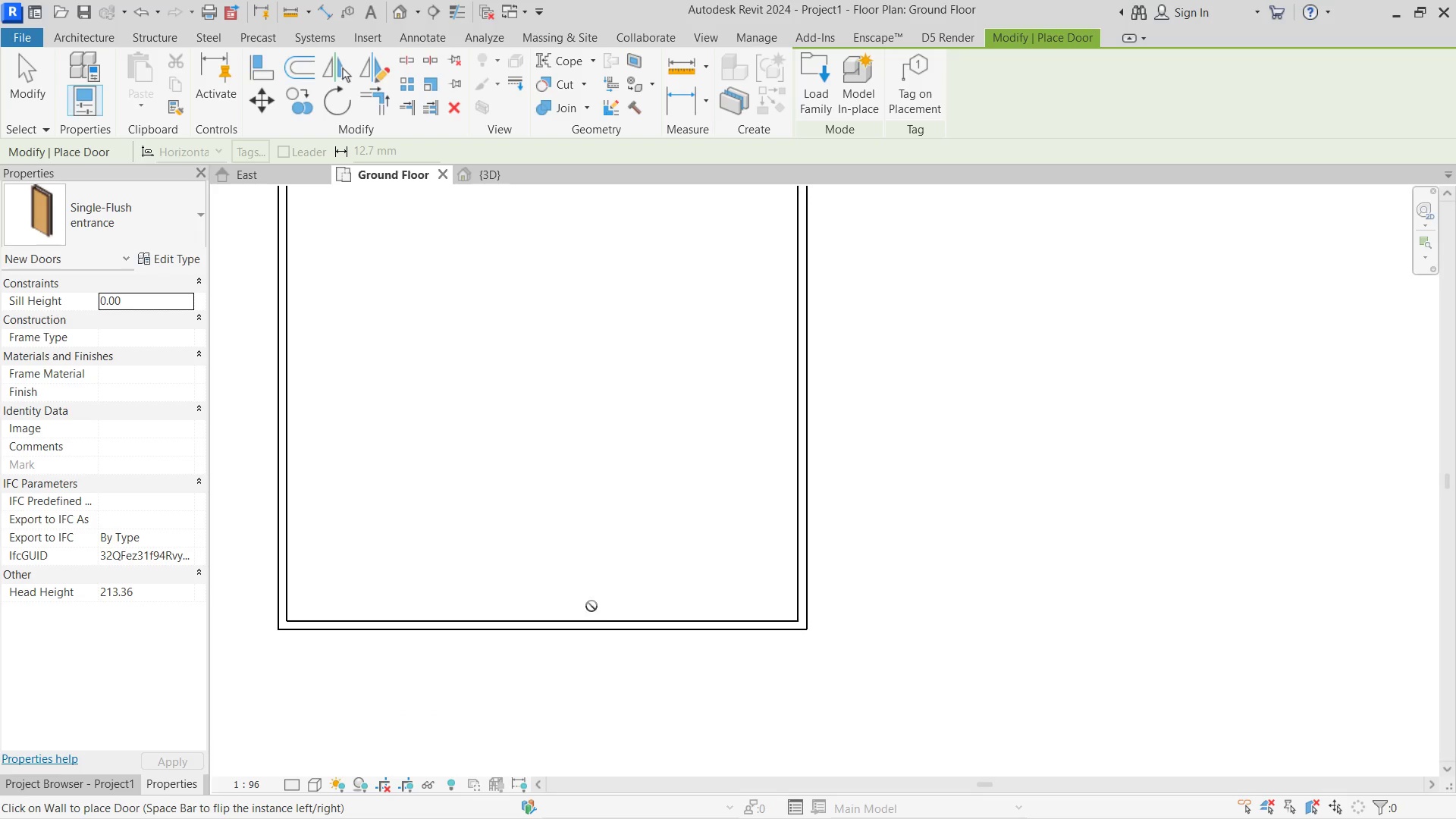 
left_click([602, 613])
 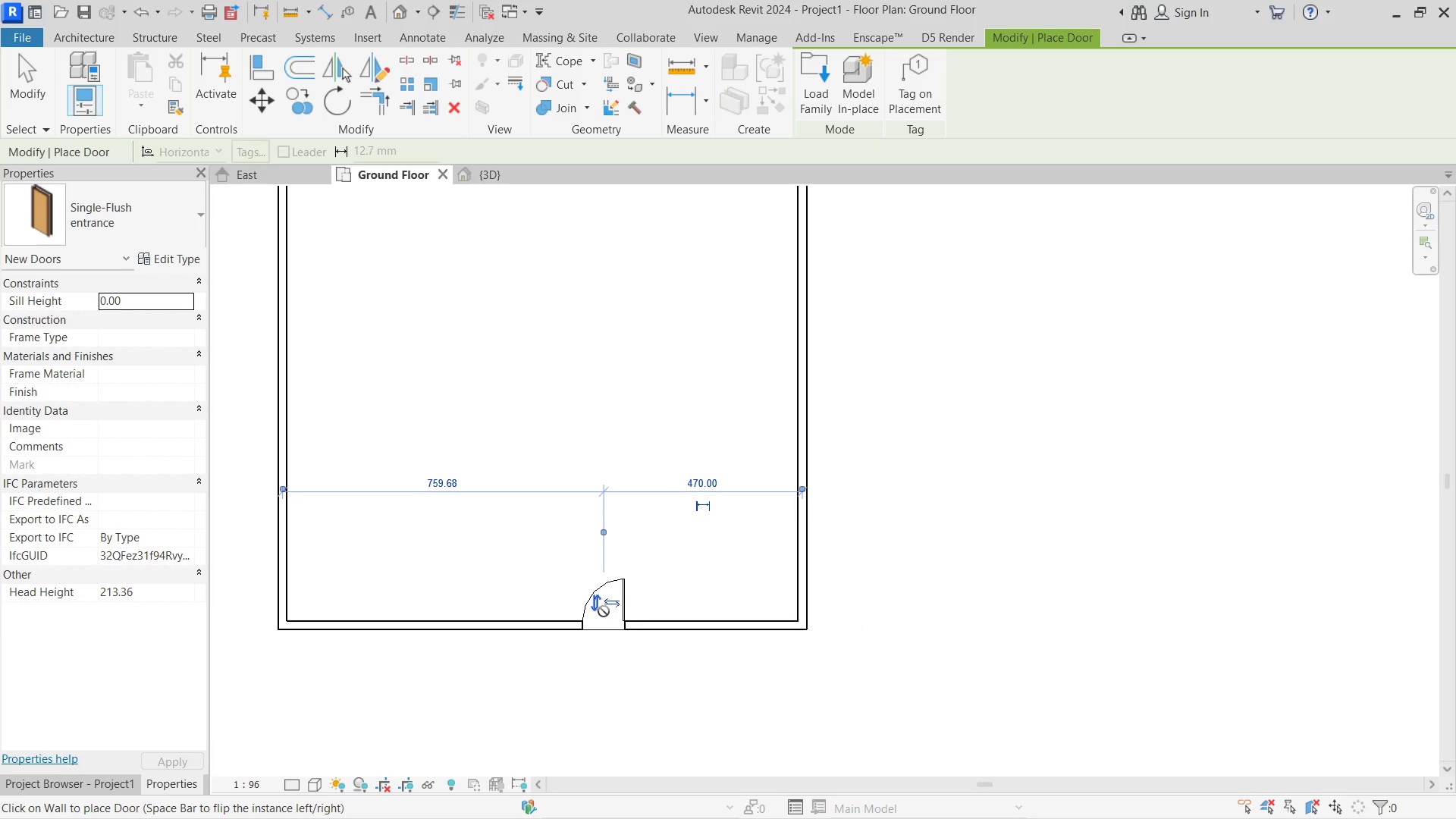 
key(Escape)
 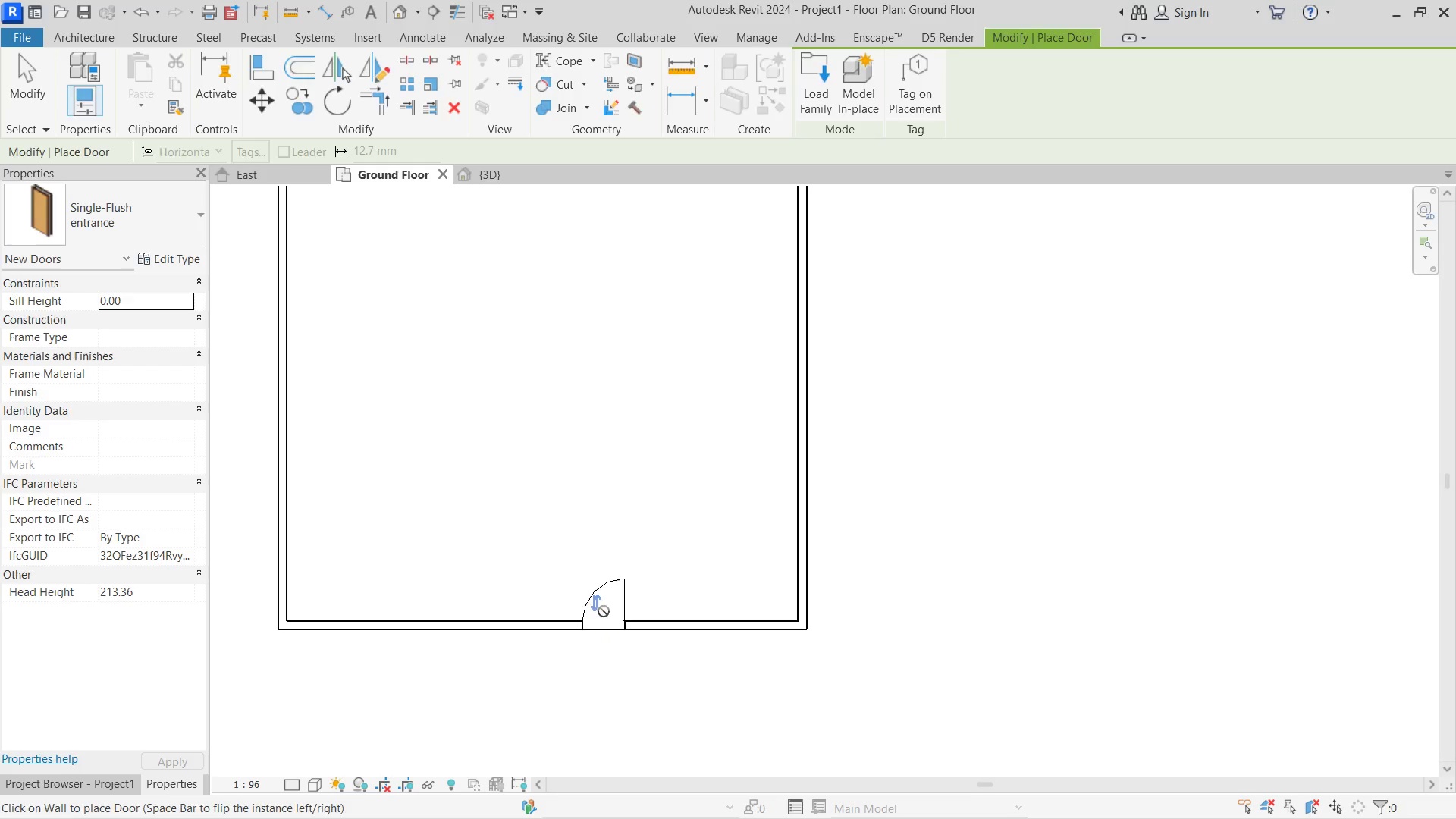 
key(Escape)
 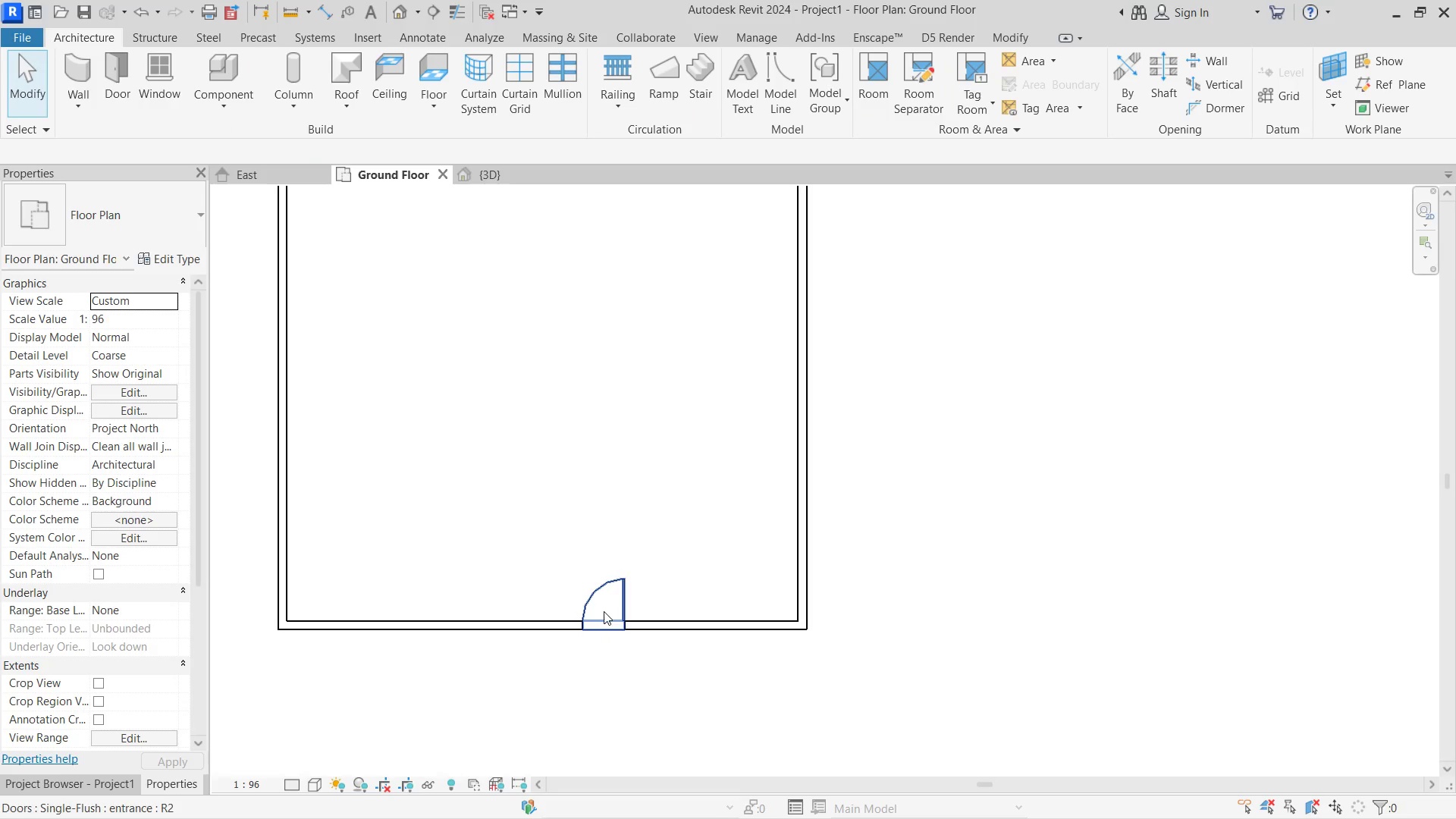 
key(Escape)
 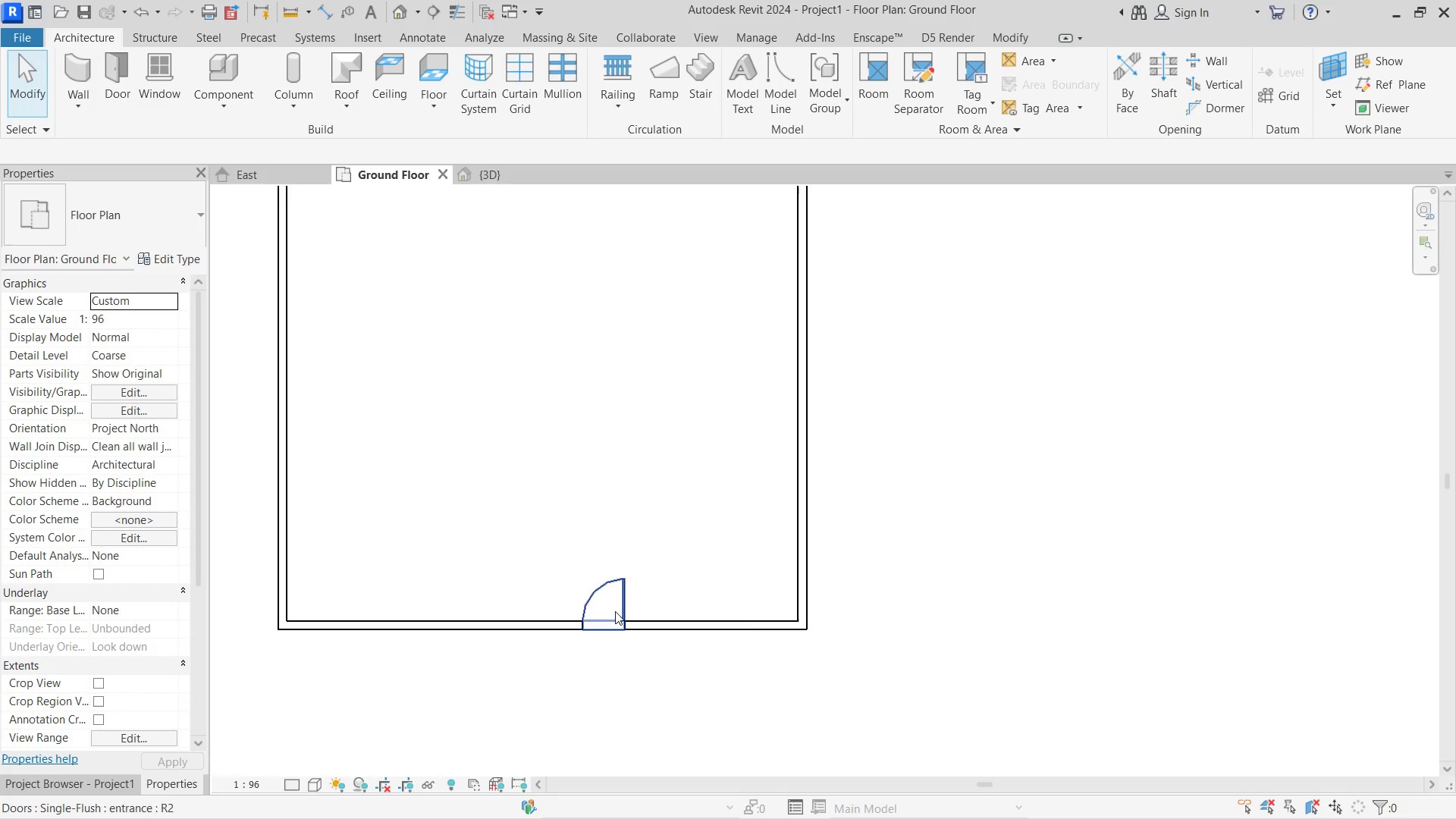 
scroll: coordinate [642, 577], scroll_direction: down, amount: 6.0
 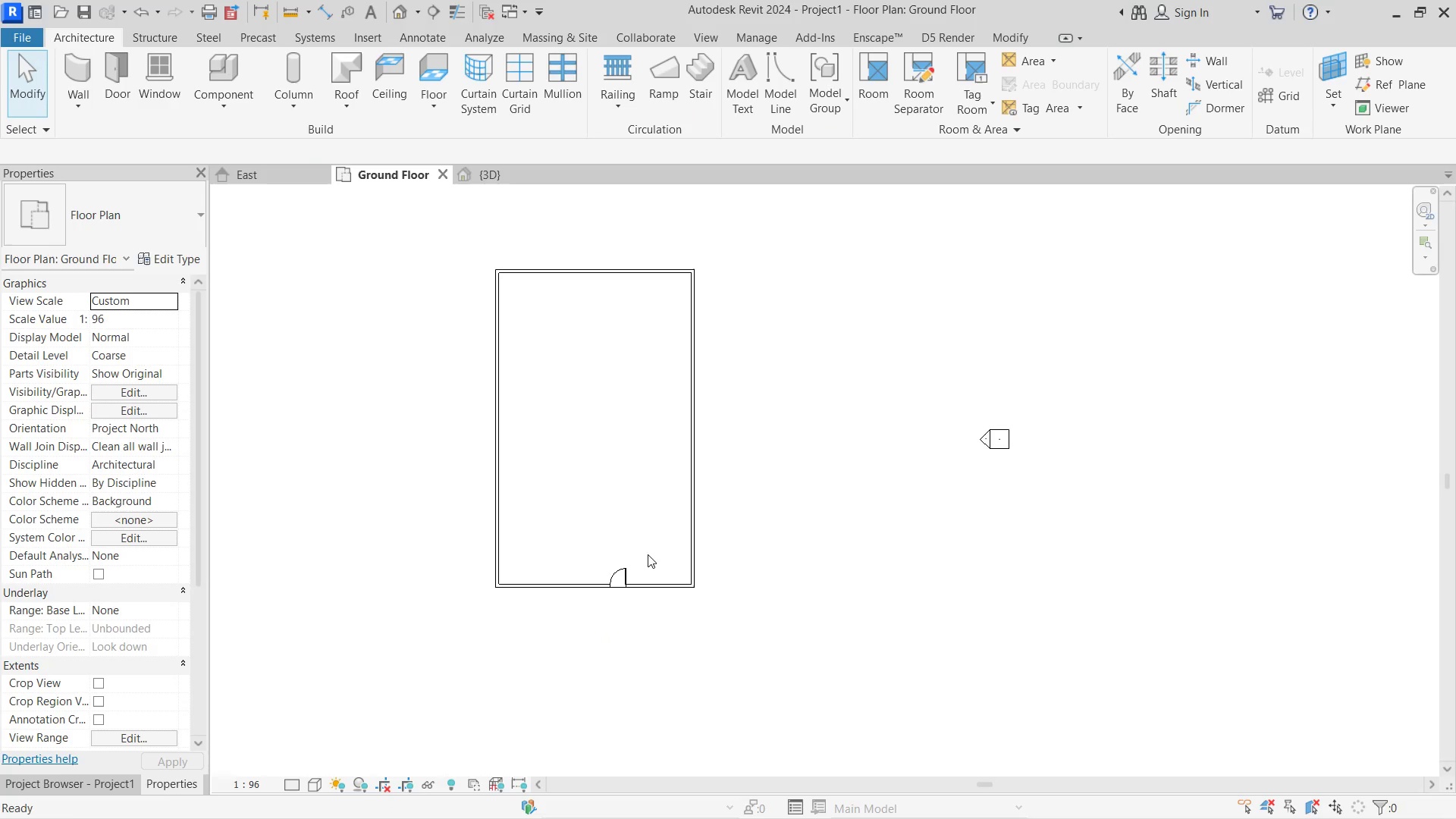 
key(W)
 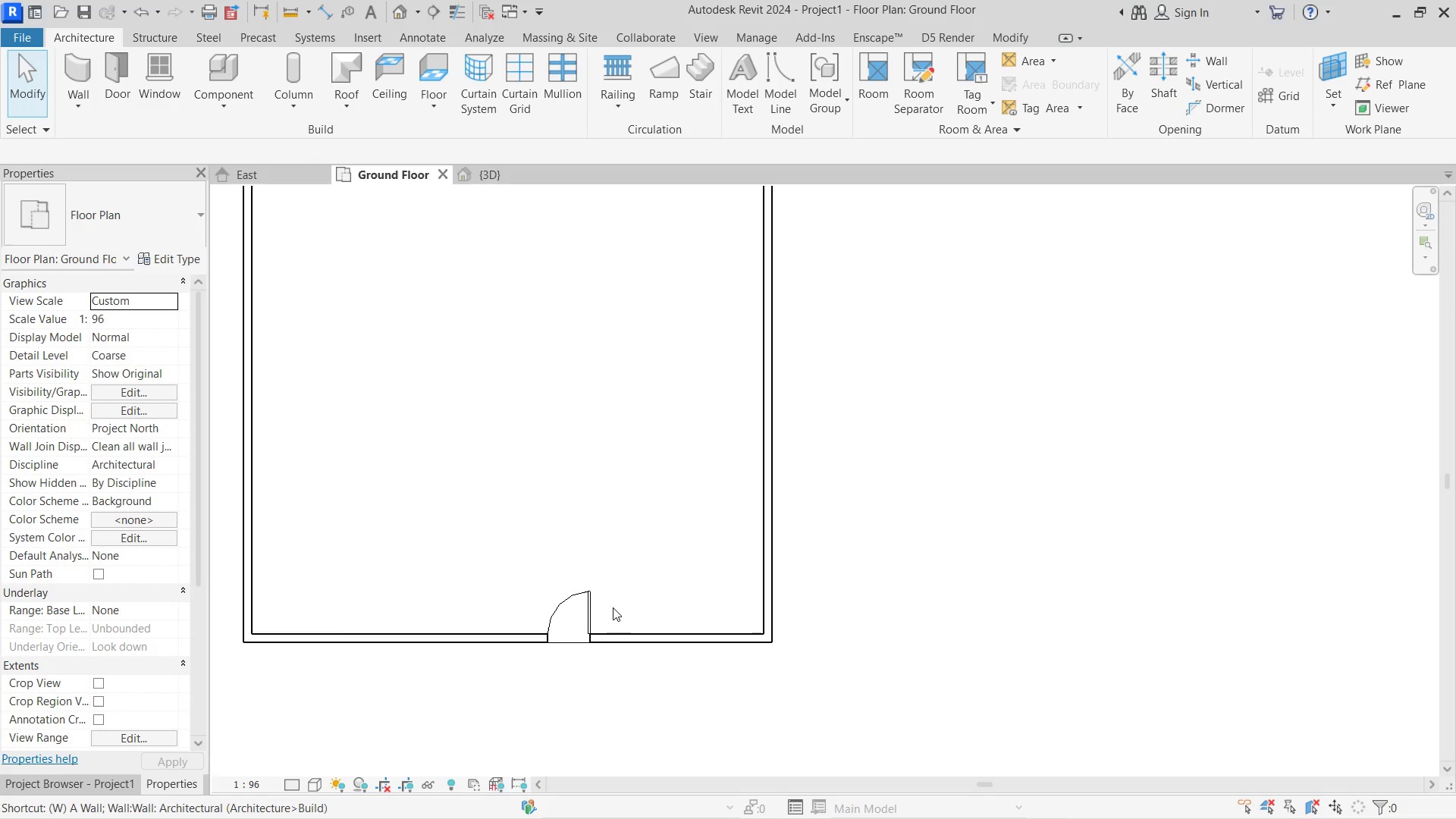 
scroll: coordinate [648, 554], scroll_direction: up, amount: 6.0
 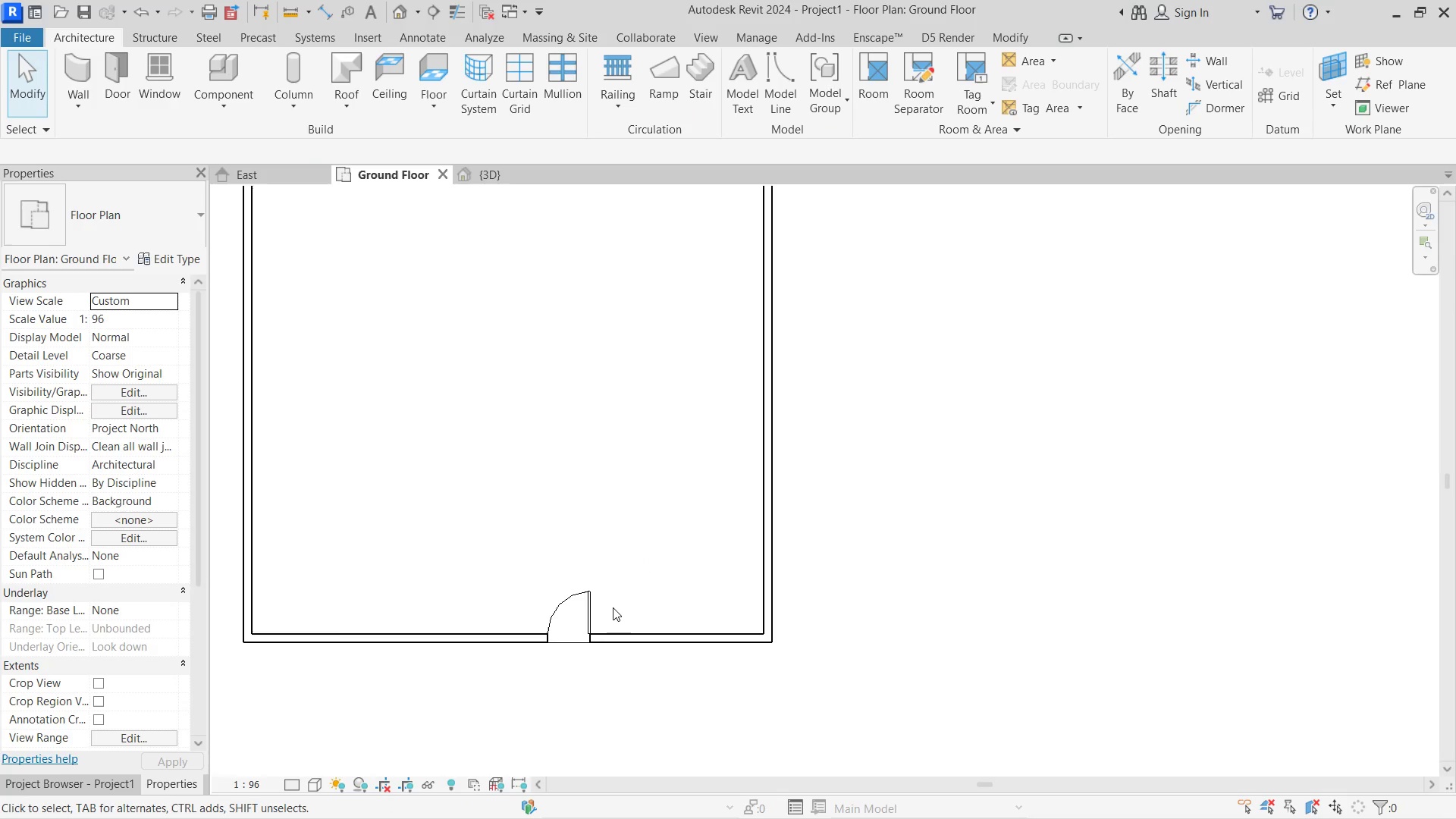 
key(A)
 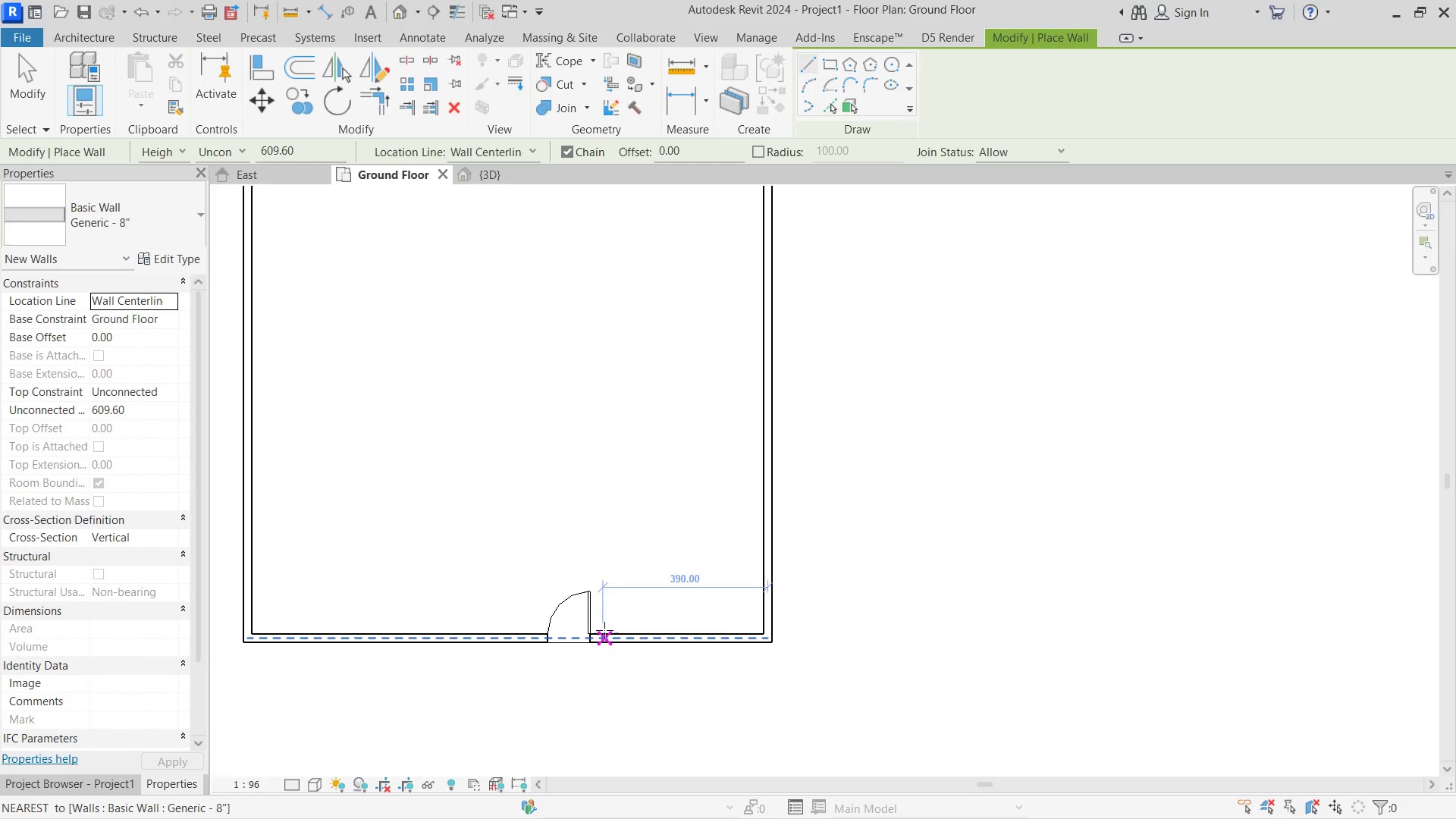 
left_click([604, 630])
 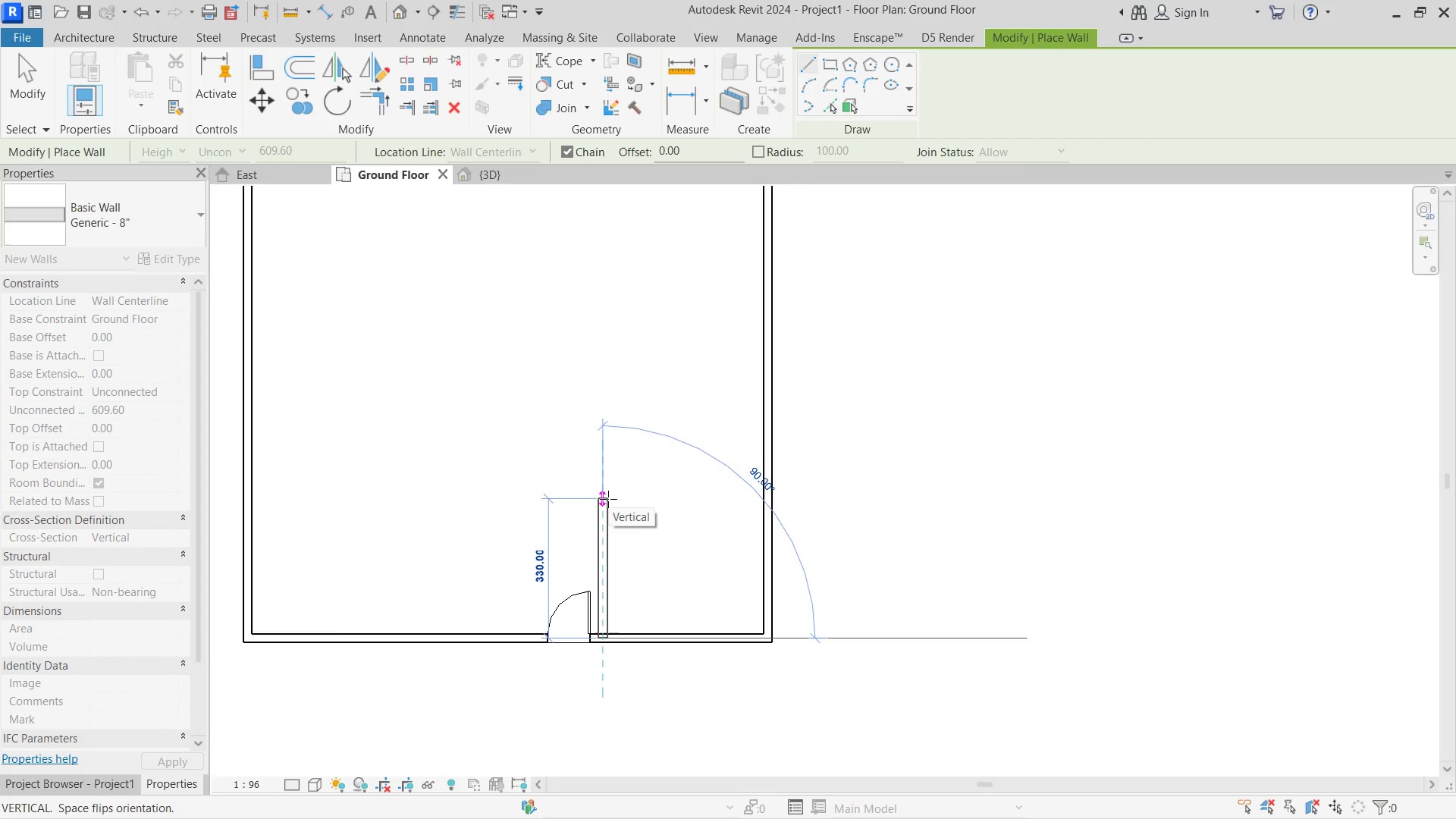 
key(Escape)
 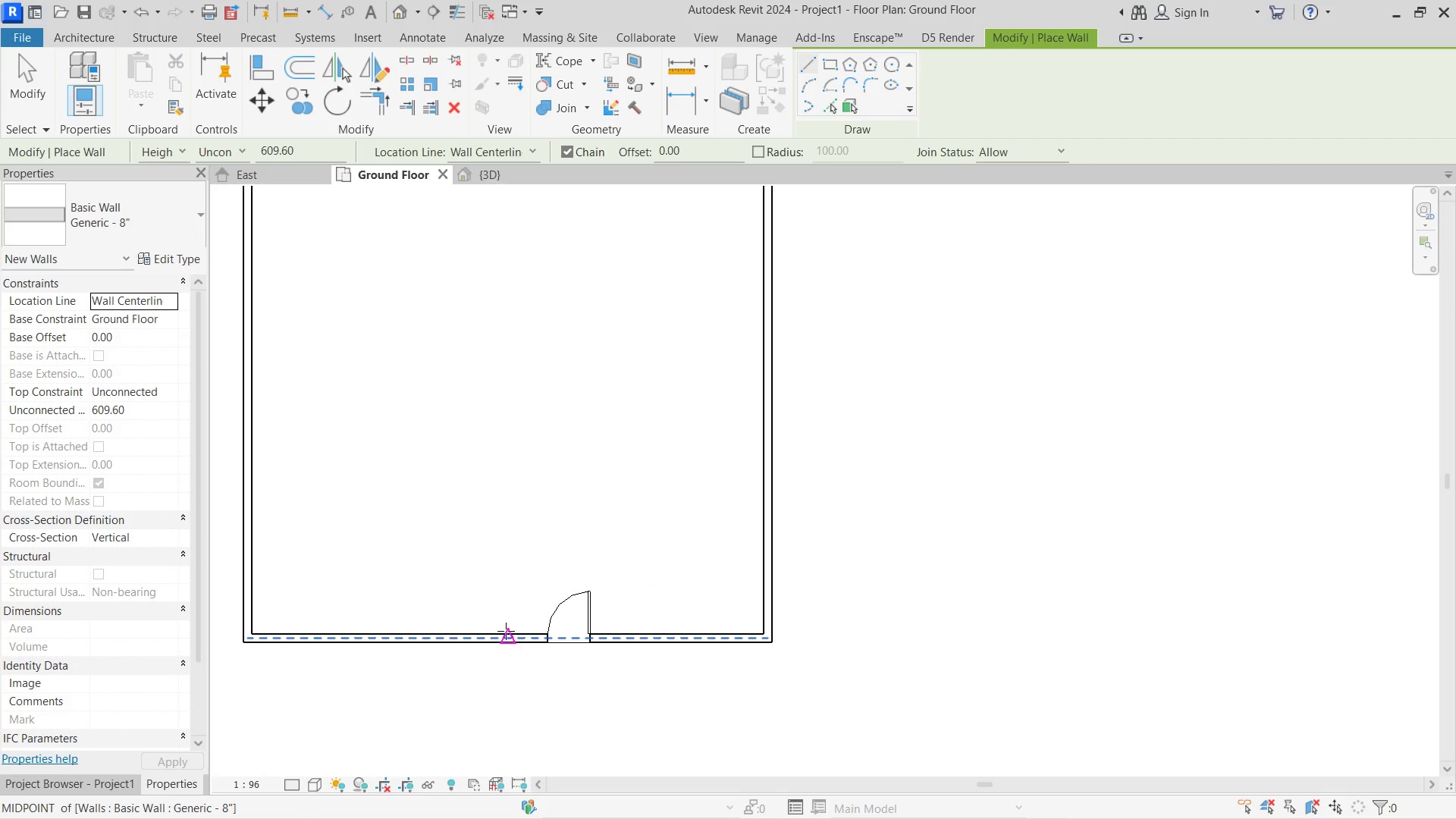 
left_click([500, 631])
 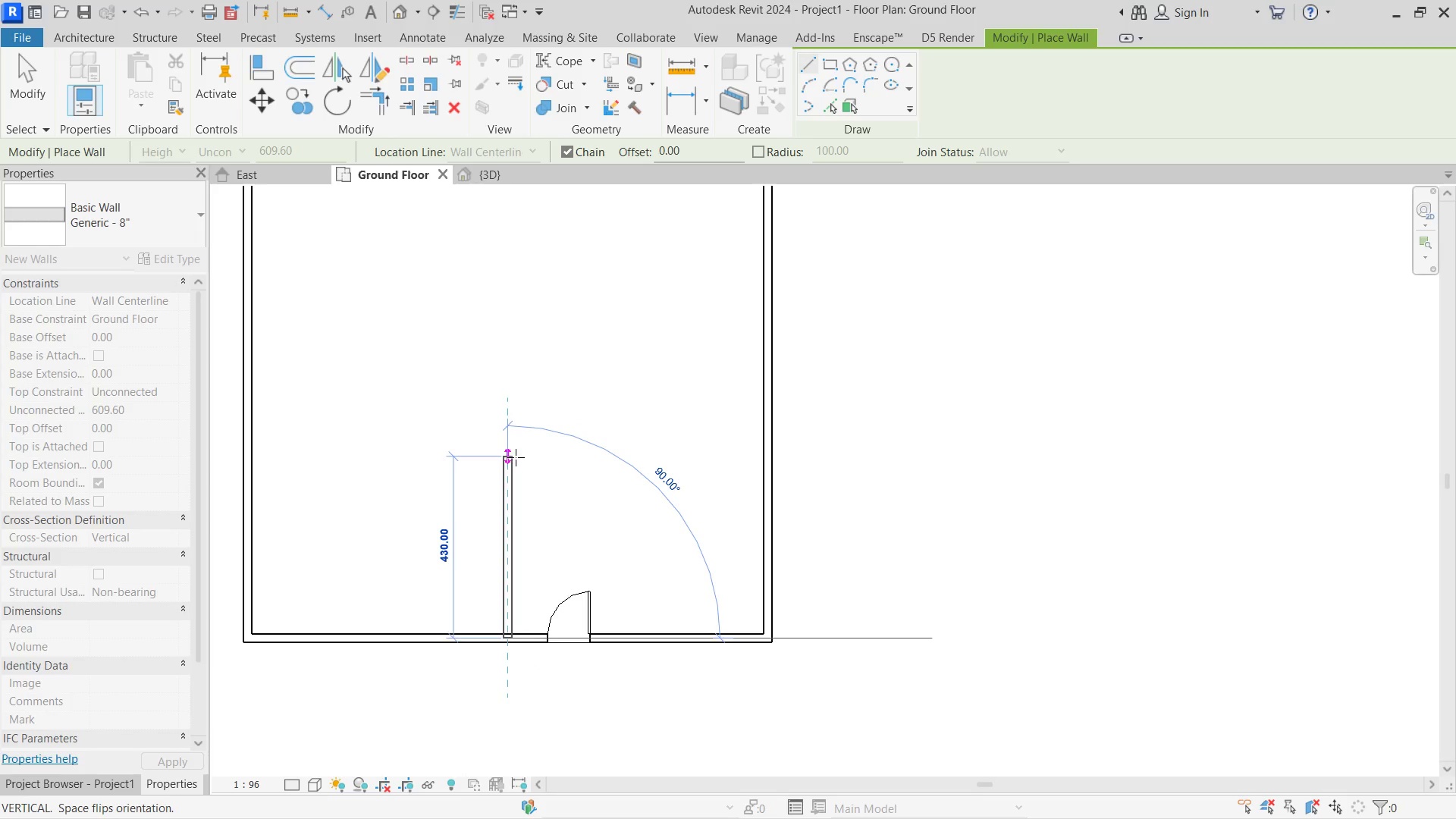 
key(Escape)
 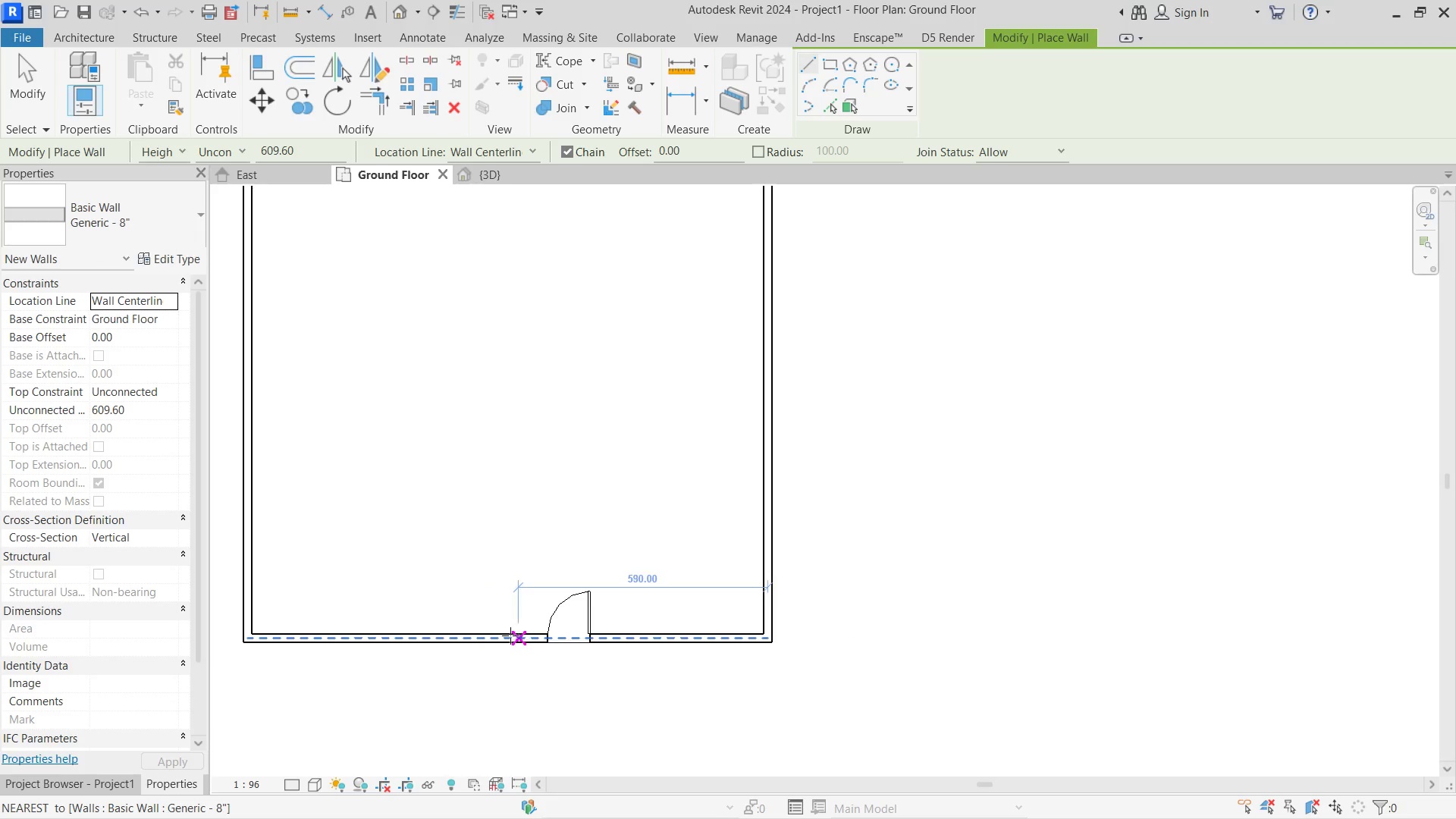 
left_click([510, 635])
 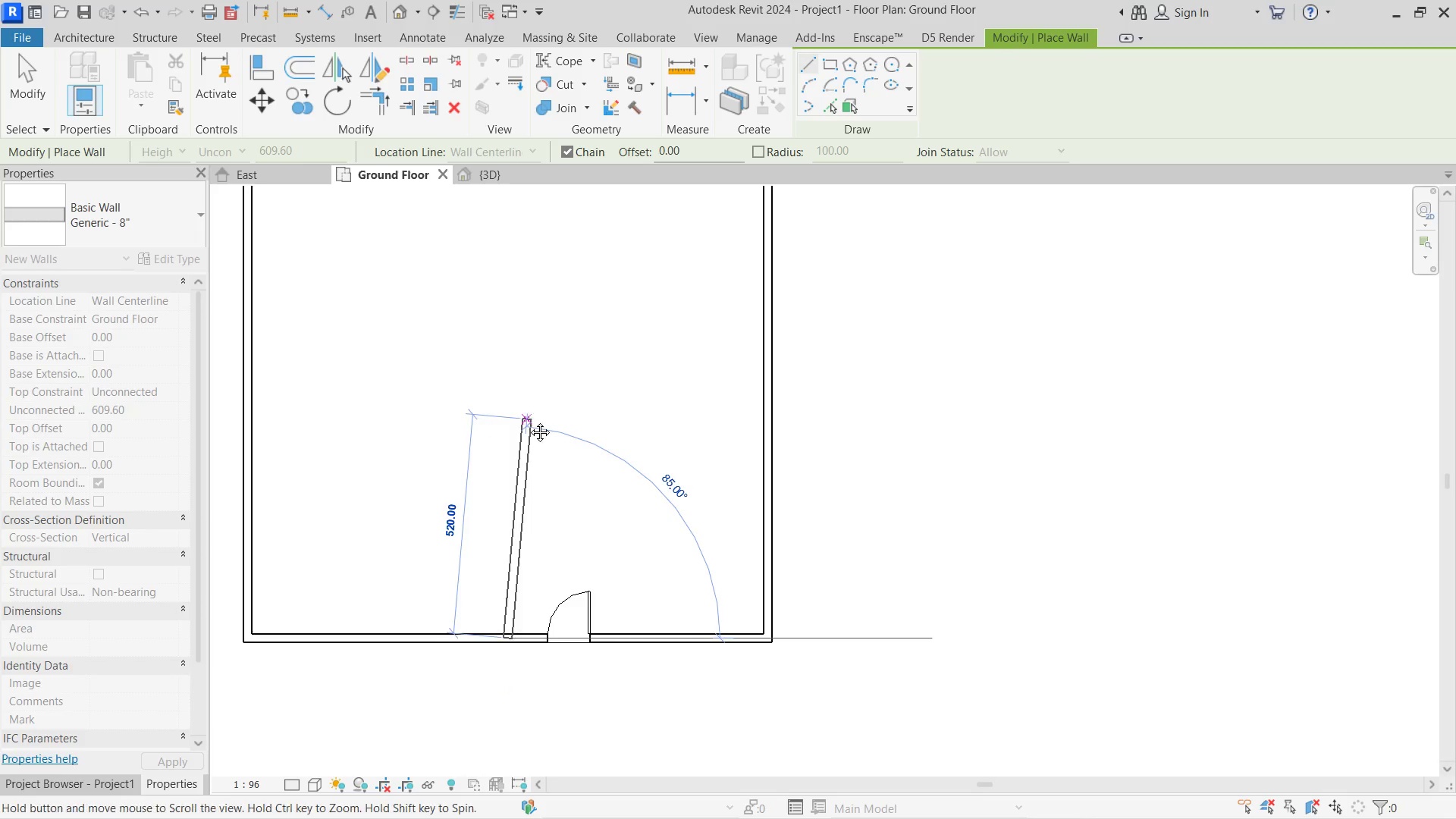 
scroll: coordinate [564, 441], scroll_direction: down, amount: 4.0
 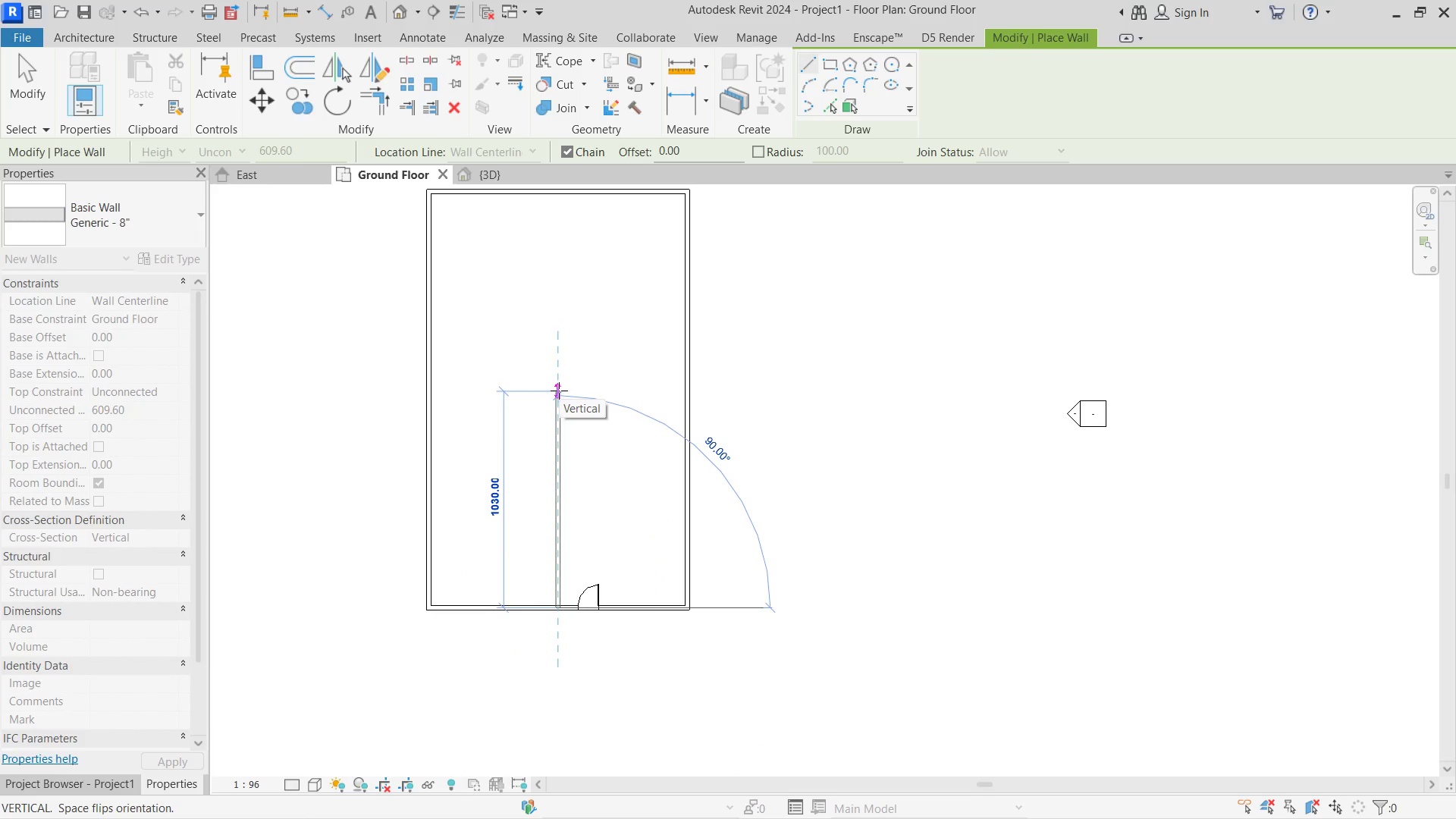 
key(Escape)
 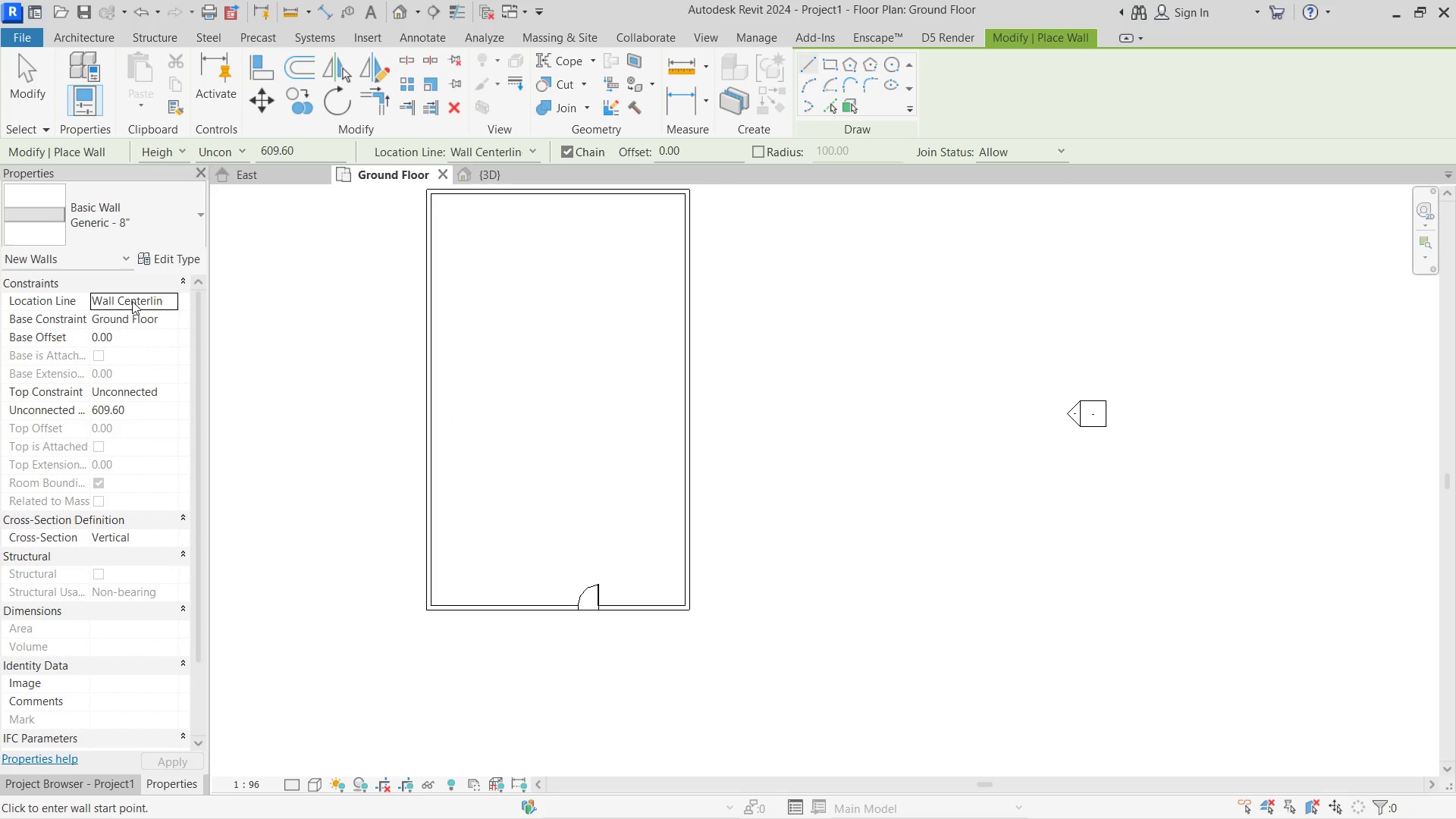 
left_click([17, 91])
 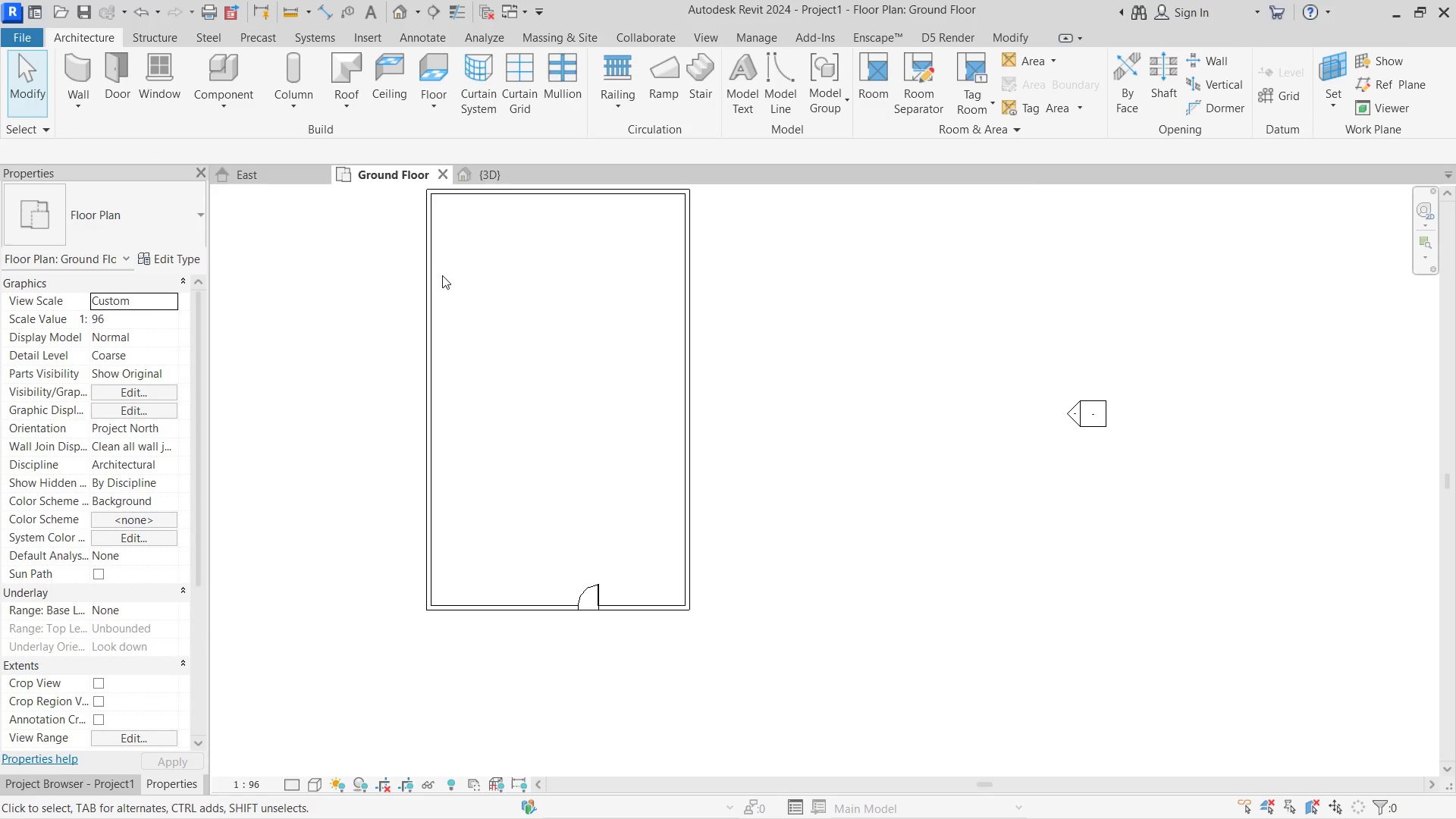 
left_click([429, 275])
 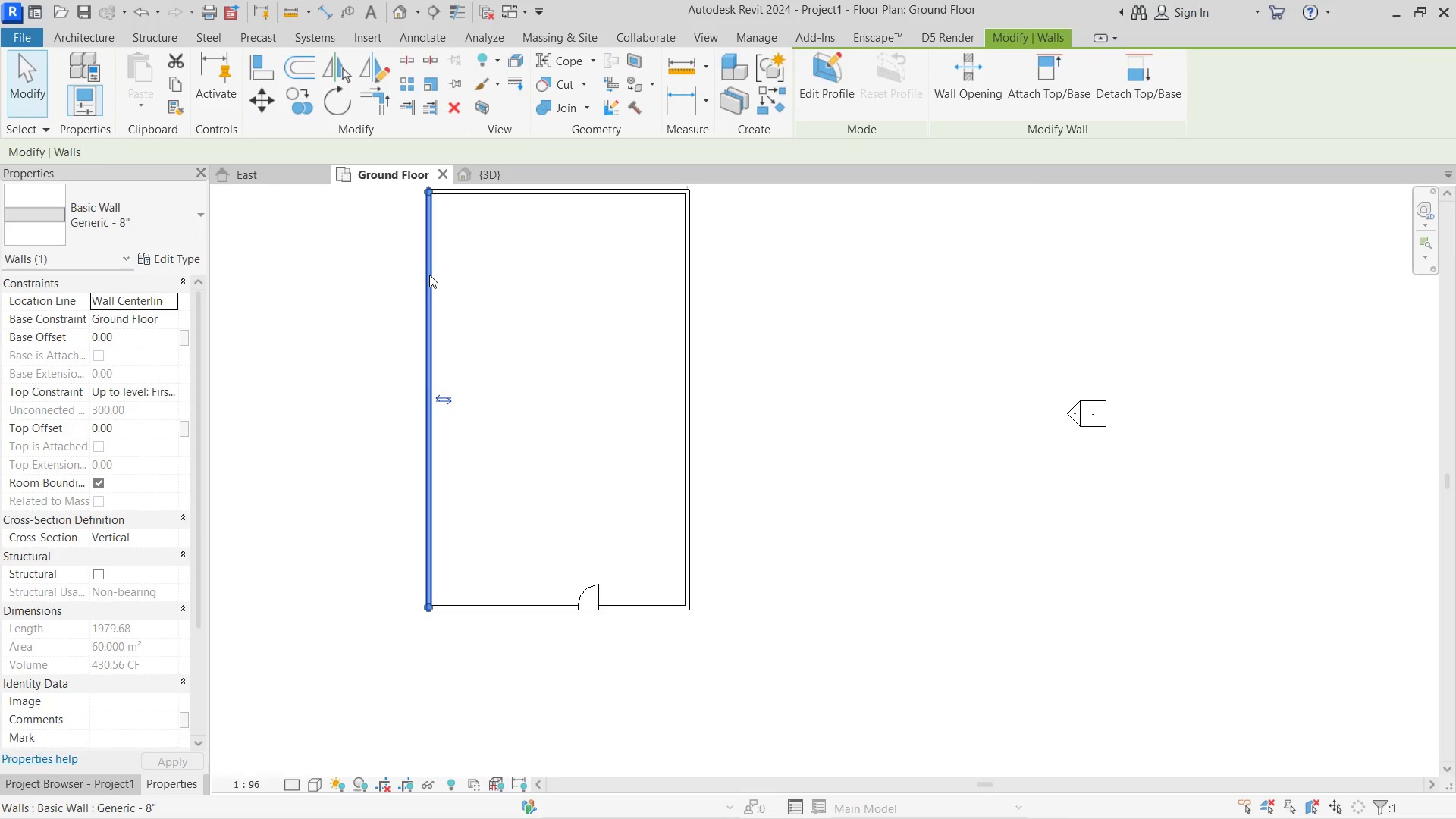 
right_click([429, 275])
 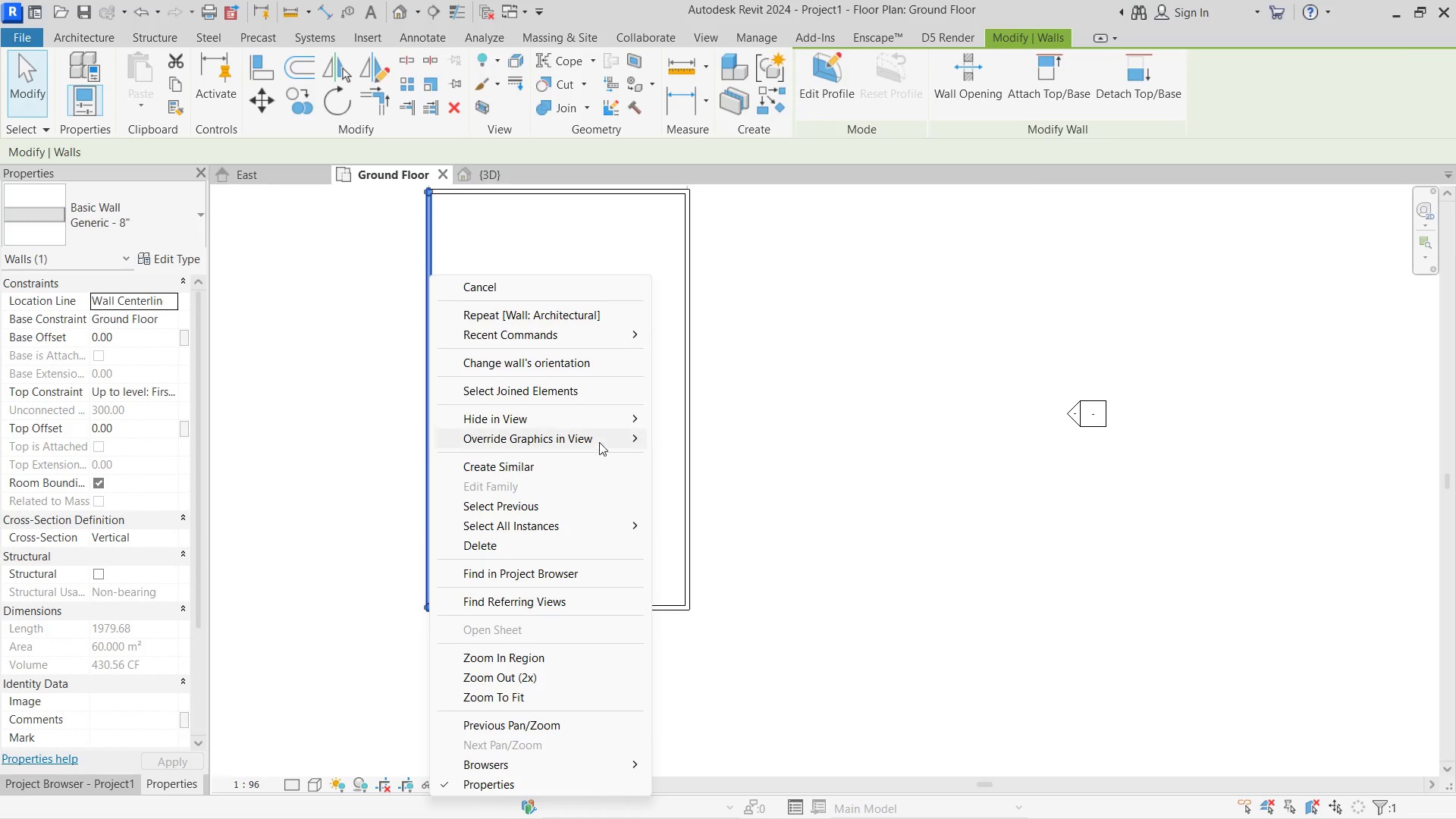 
left_click([599, 438])
 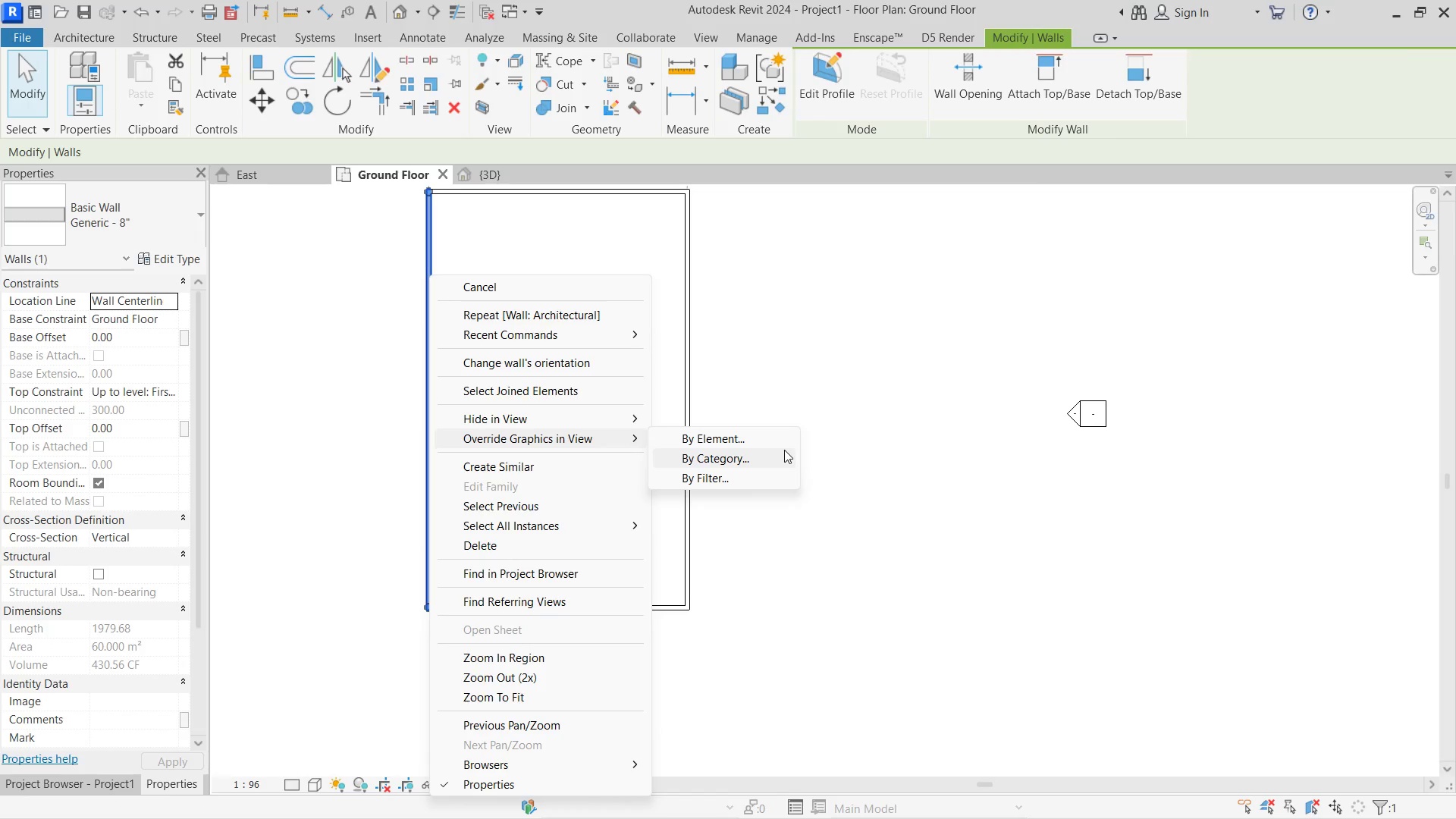 
left_click([784, 450])
 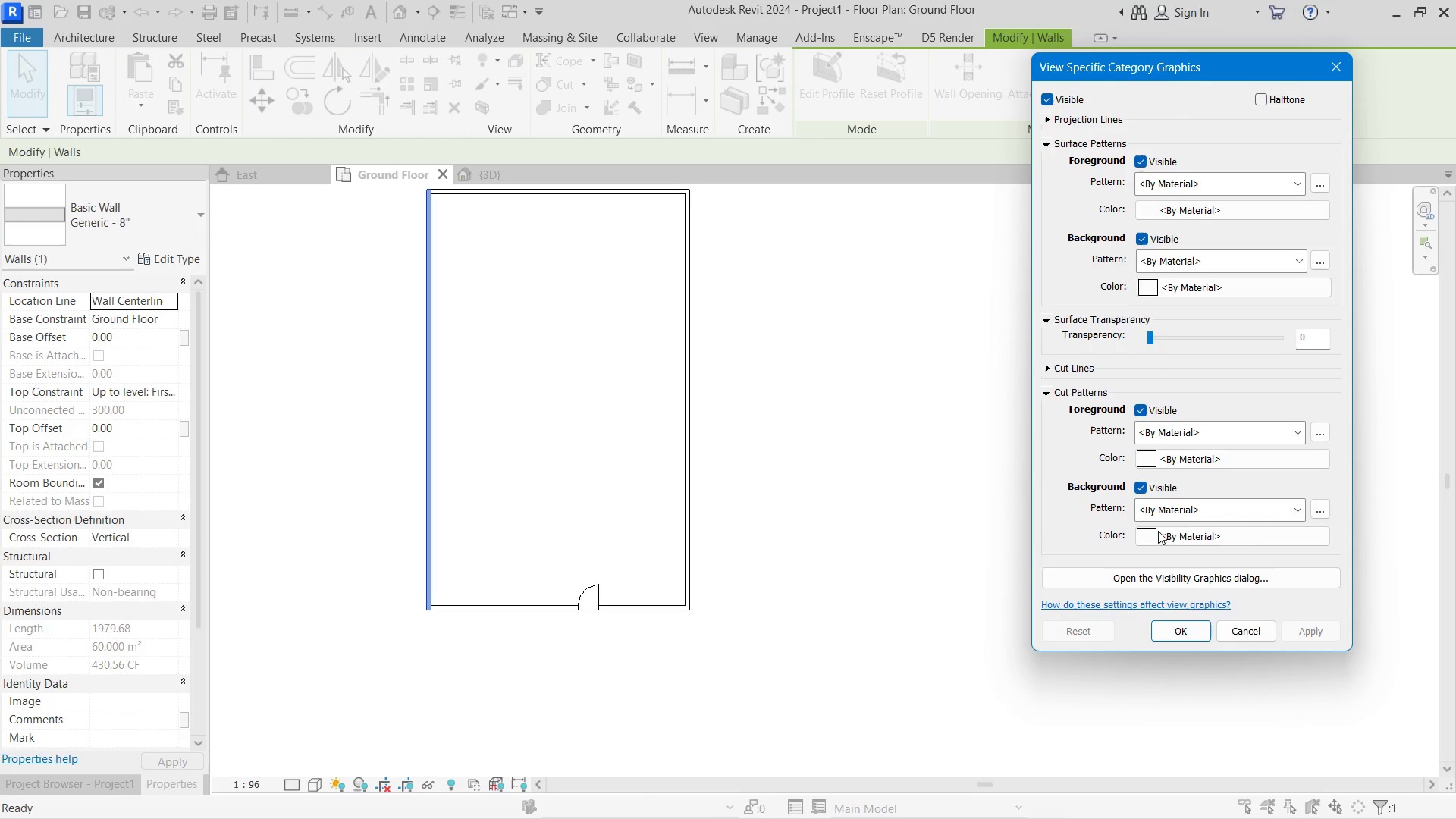 
left_click([1166, 509])
 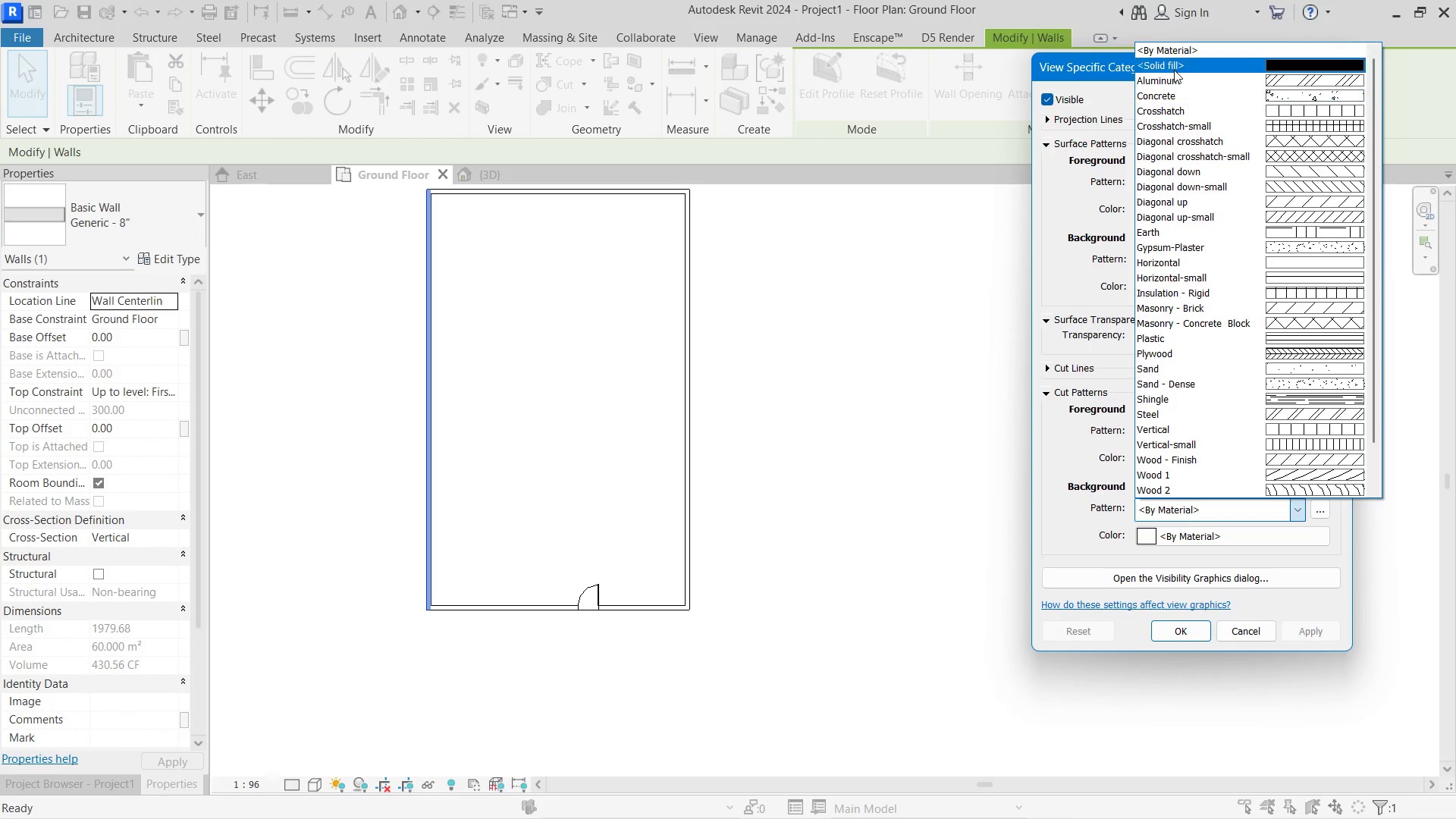 
left_click([1174, 70])
 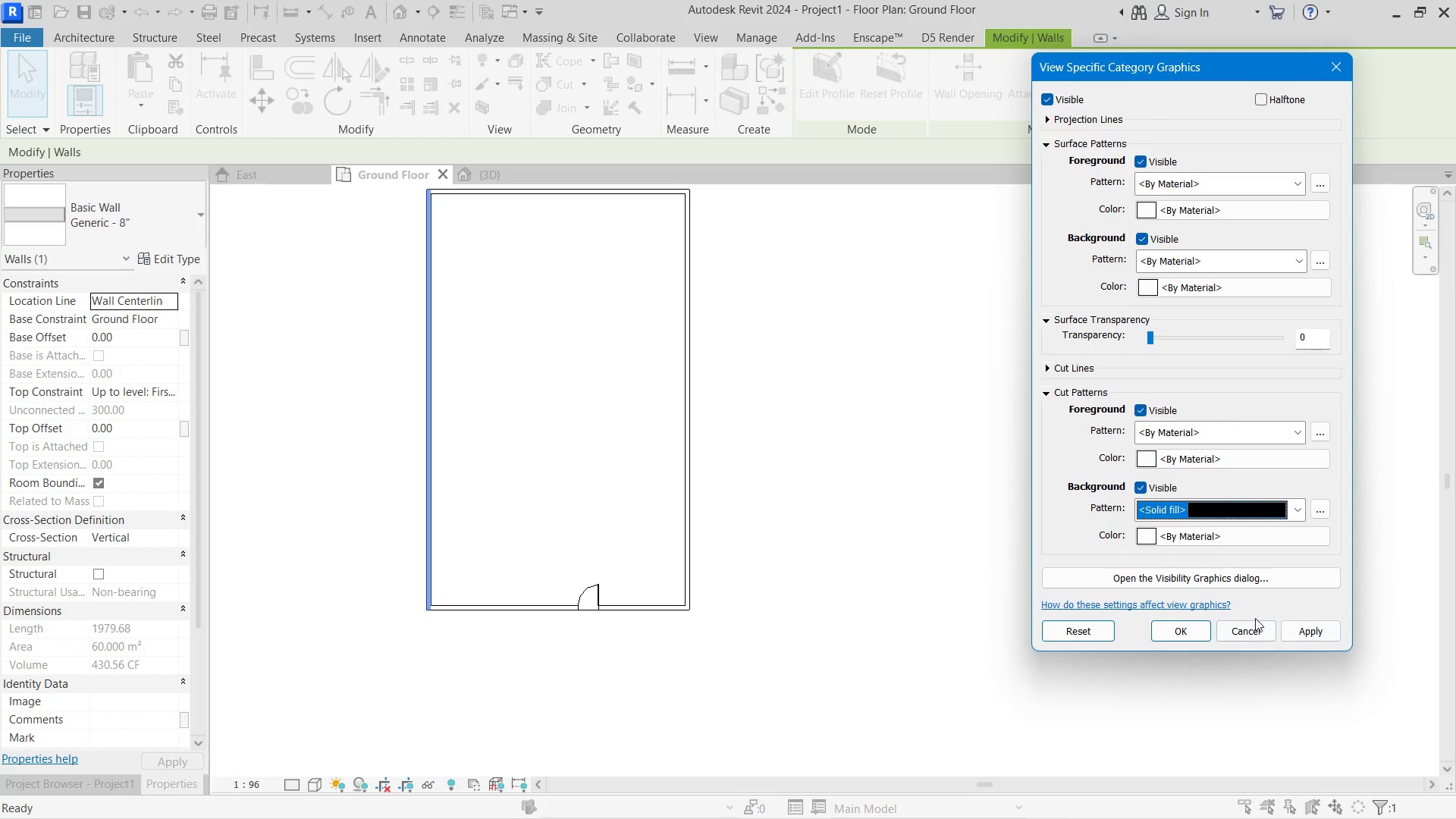 
double_click([1254, 623])
 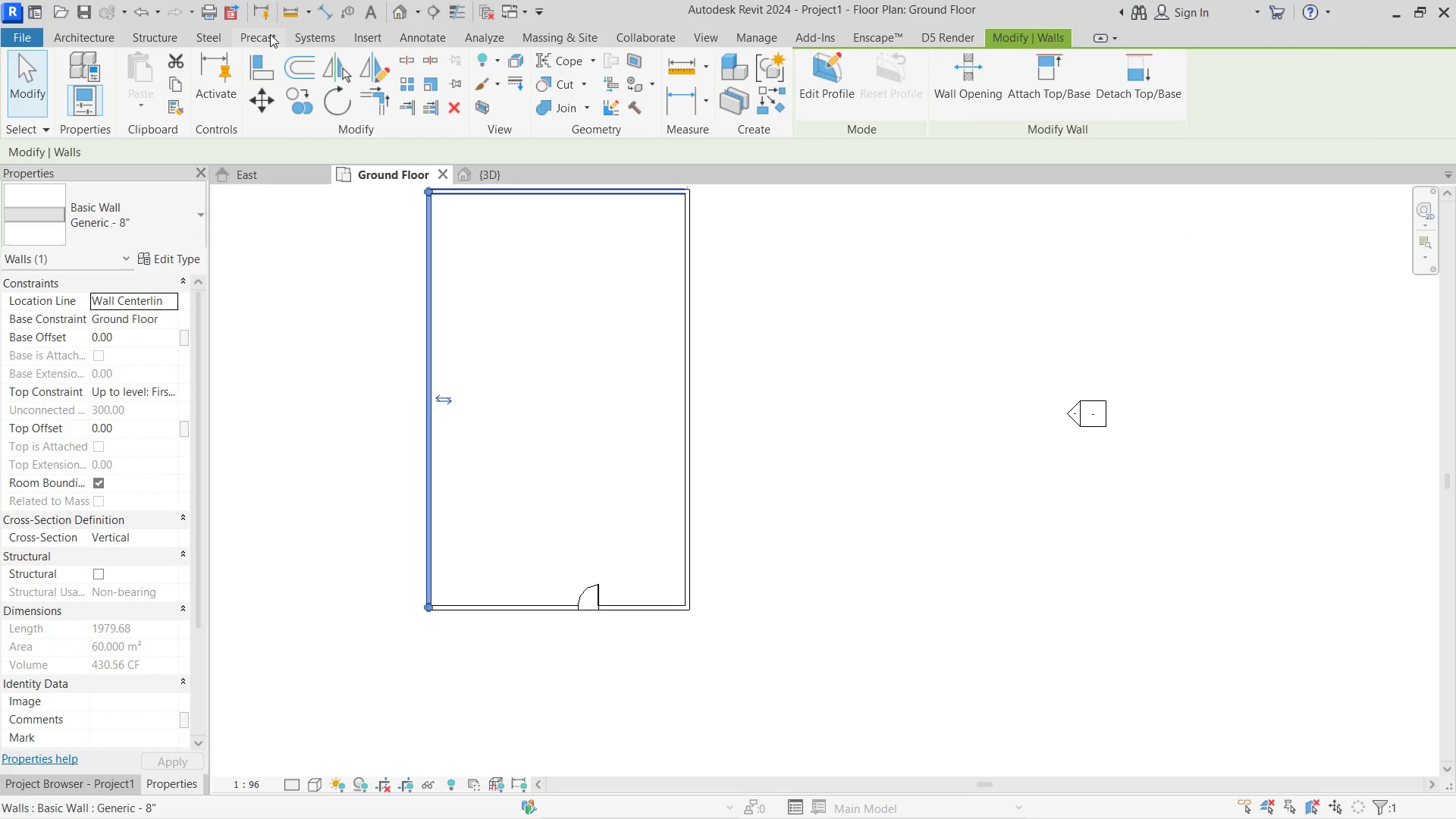 
left_click([723, 34])
 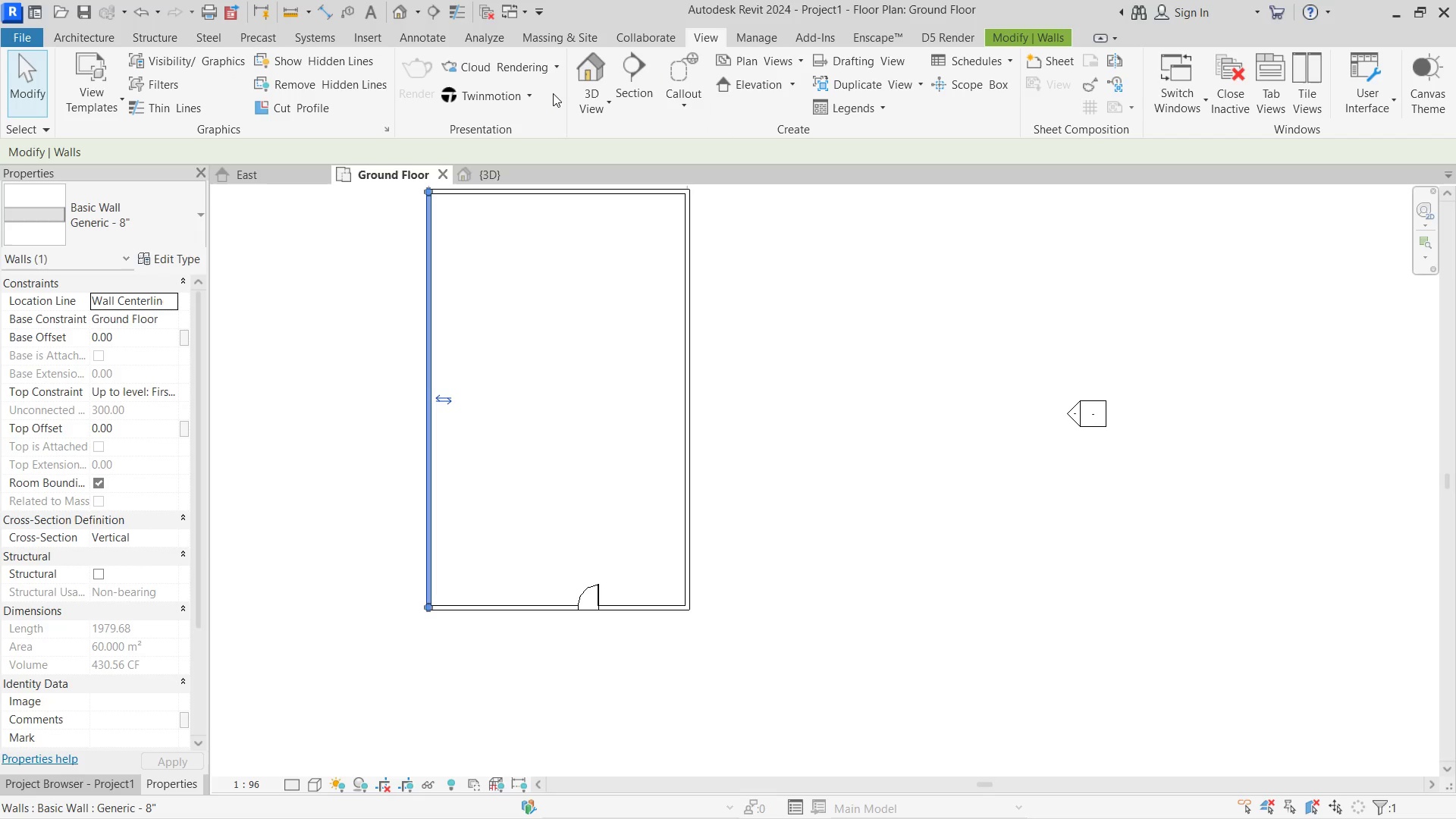 
mouse_move([150, 95])
 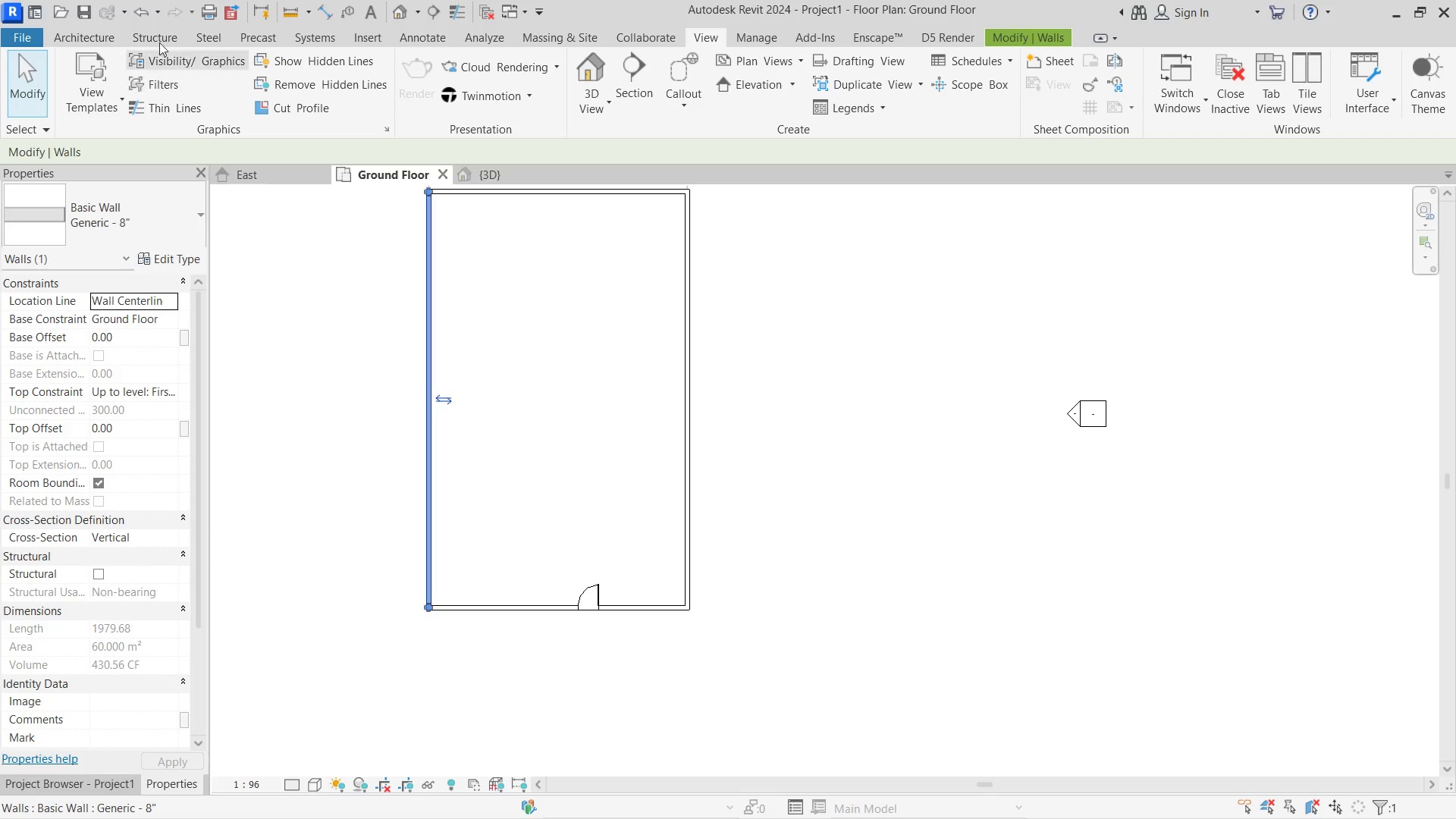 
left_click([159, 61])
 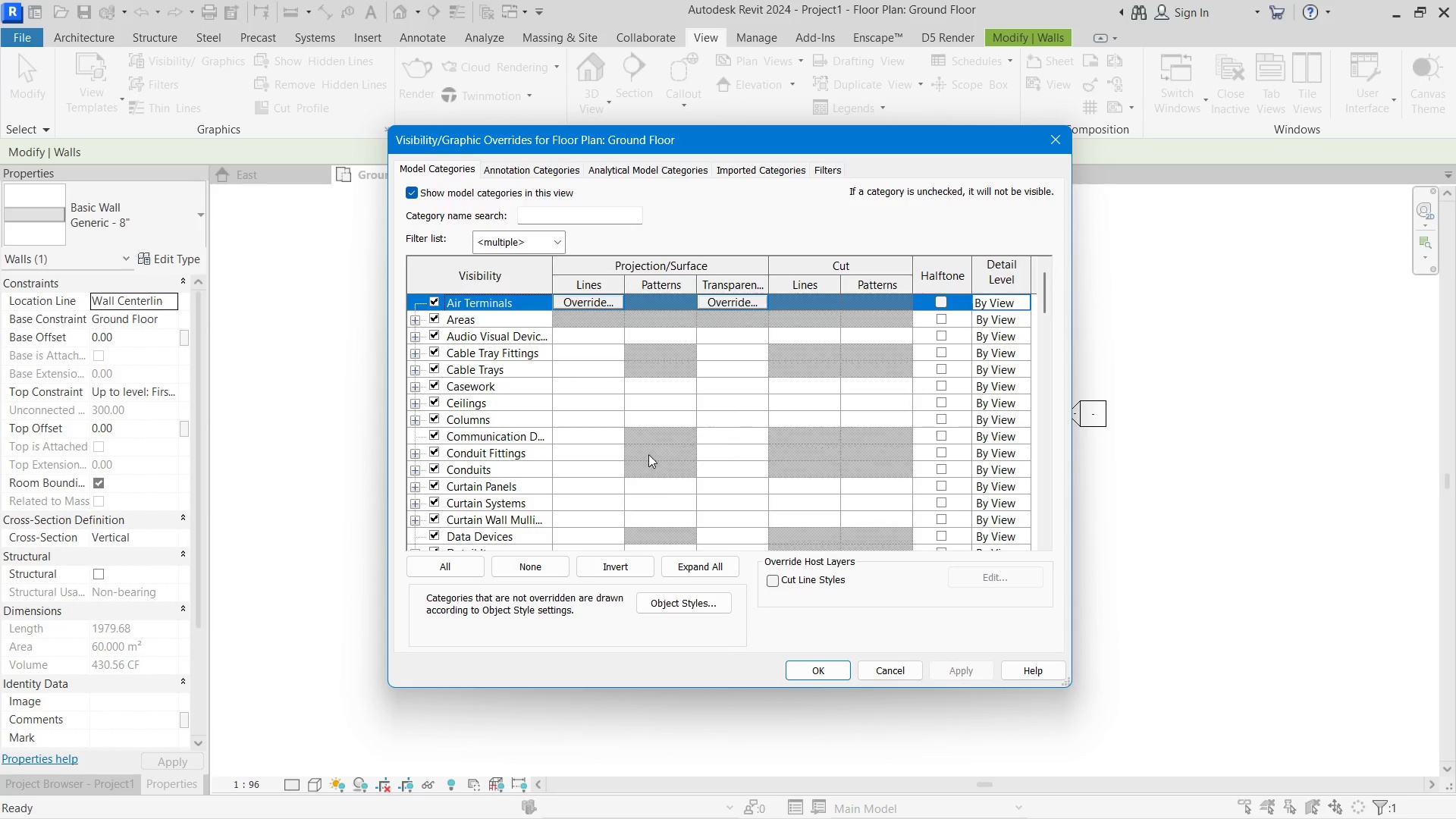 
scroll: coordinate [607, 423], scroll_direction: down, amount: 18.0
 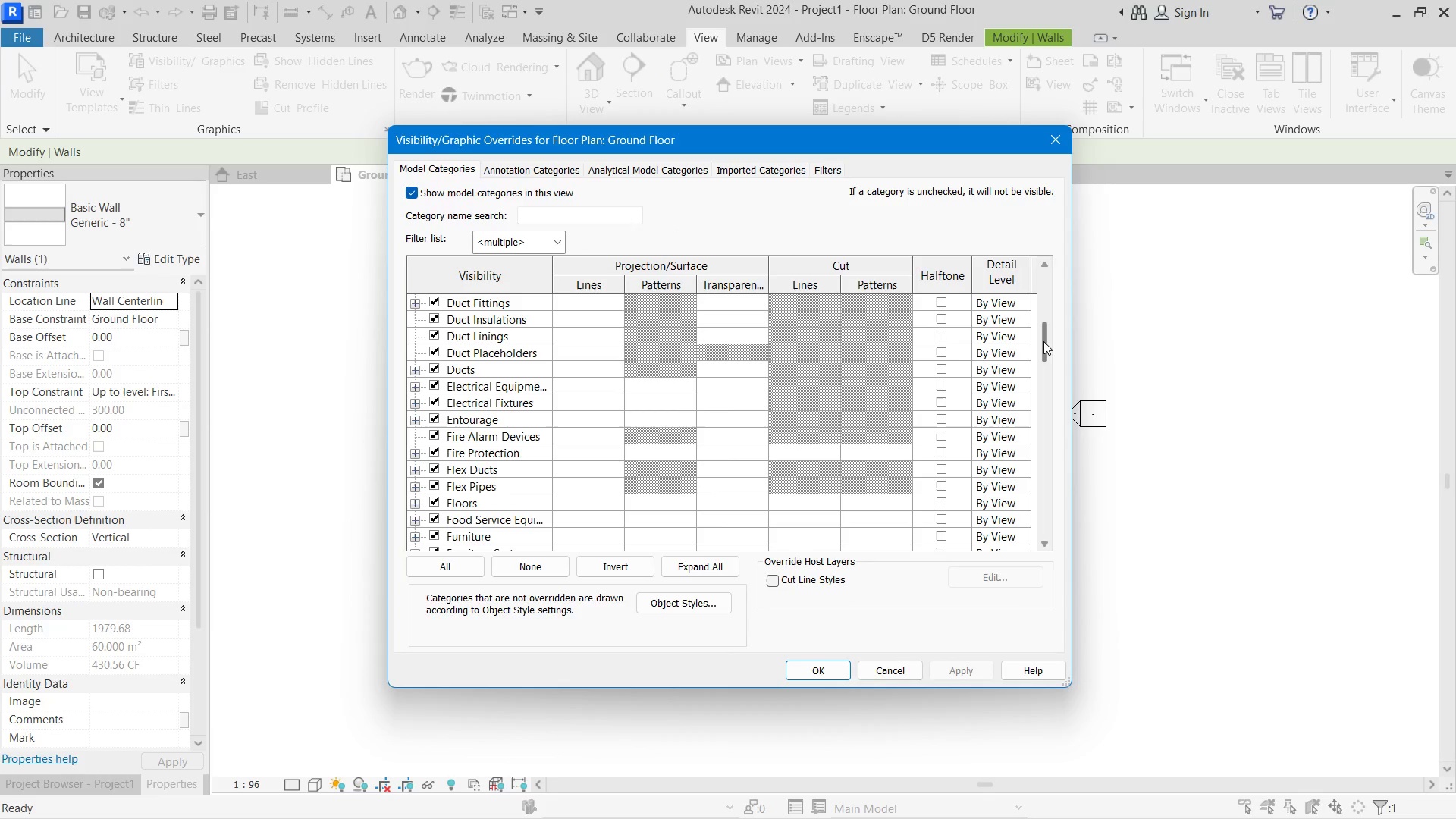 
left_click_drag(start_coordinate=[1043, 341], to_coordinate=[1029, 609])
 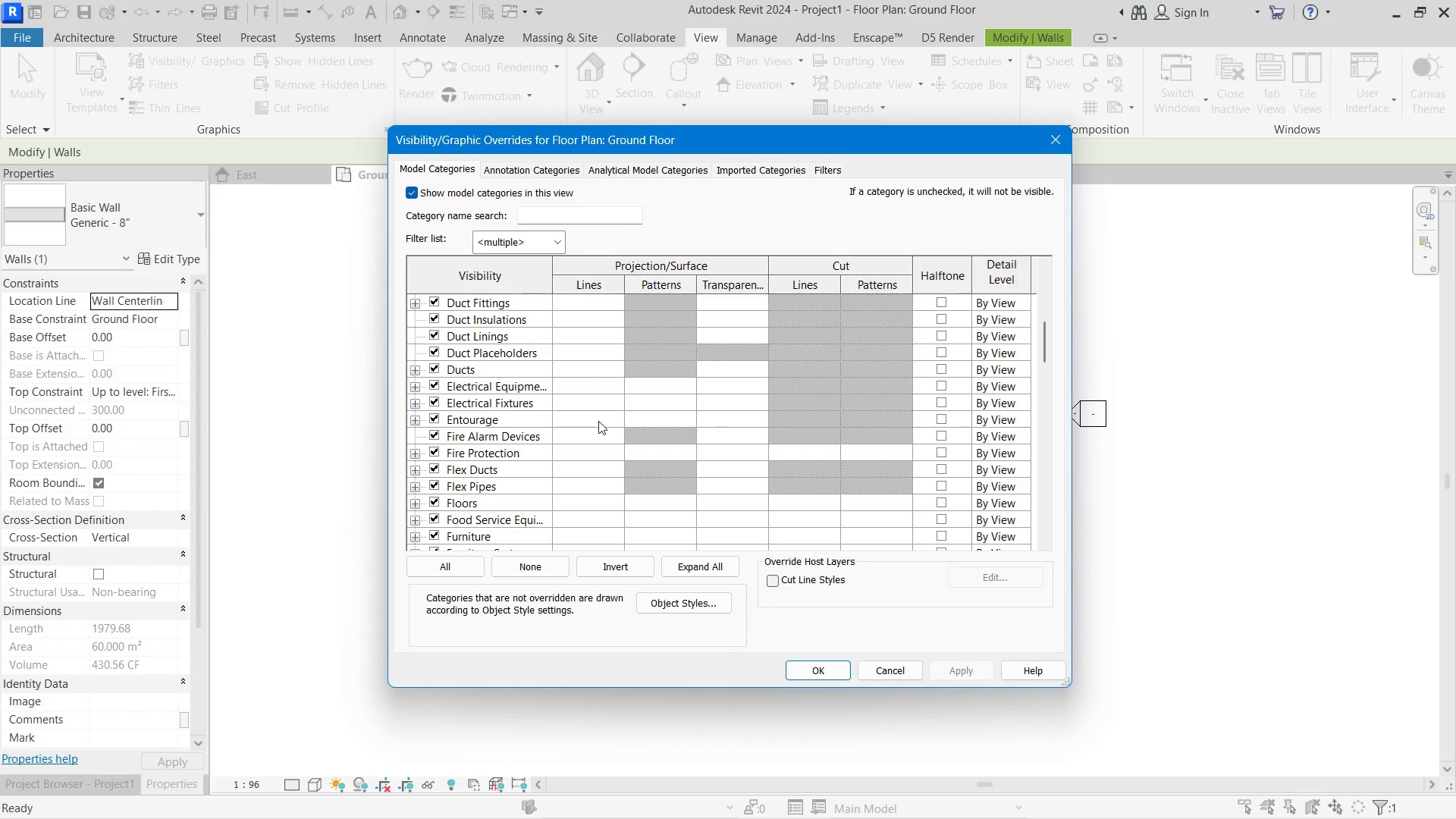 
scroll: coordinate [586, 392], scroll_direction: down, amount: 66.0
 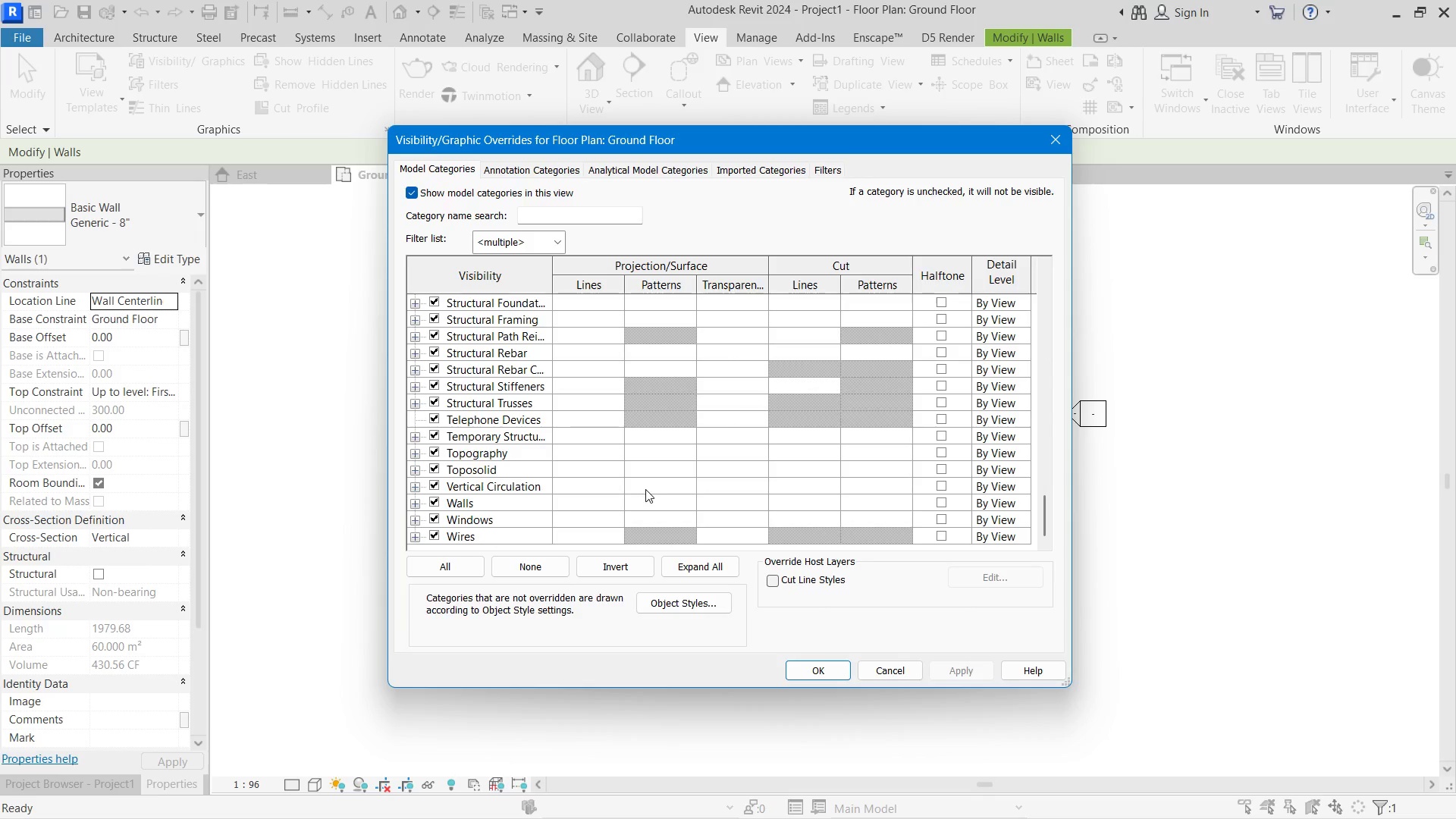 
left_click([608, 504])
 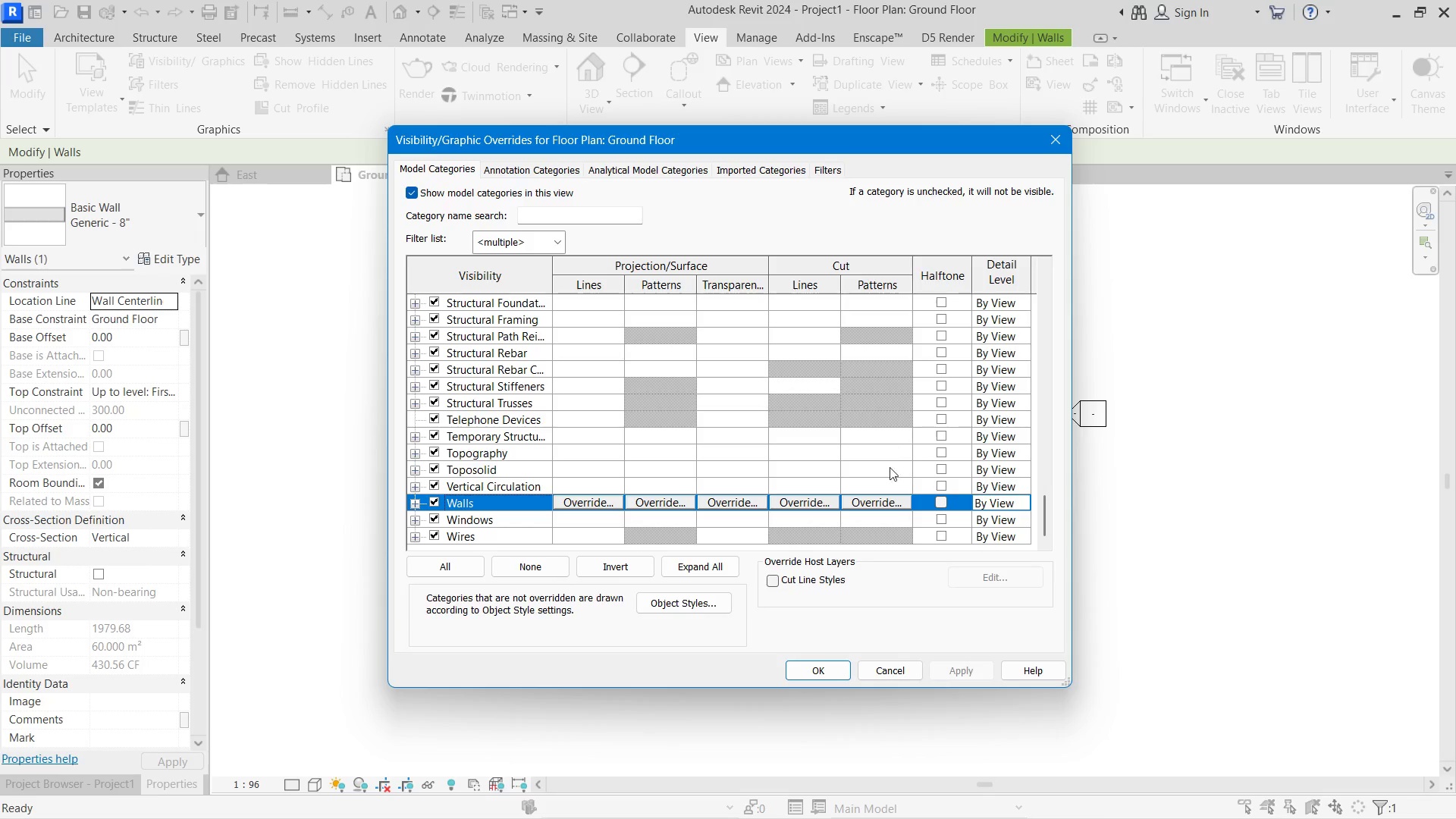 
left_click([884, 503])
 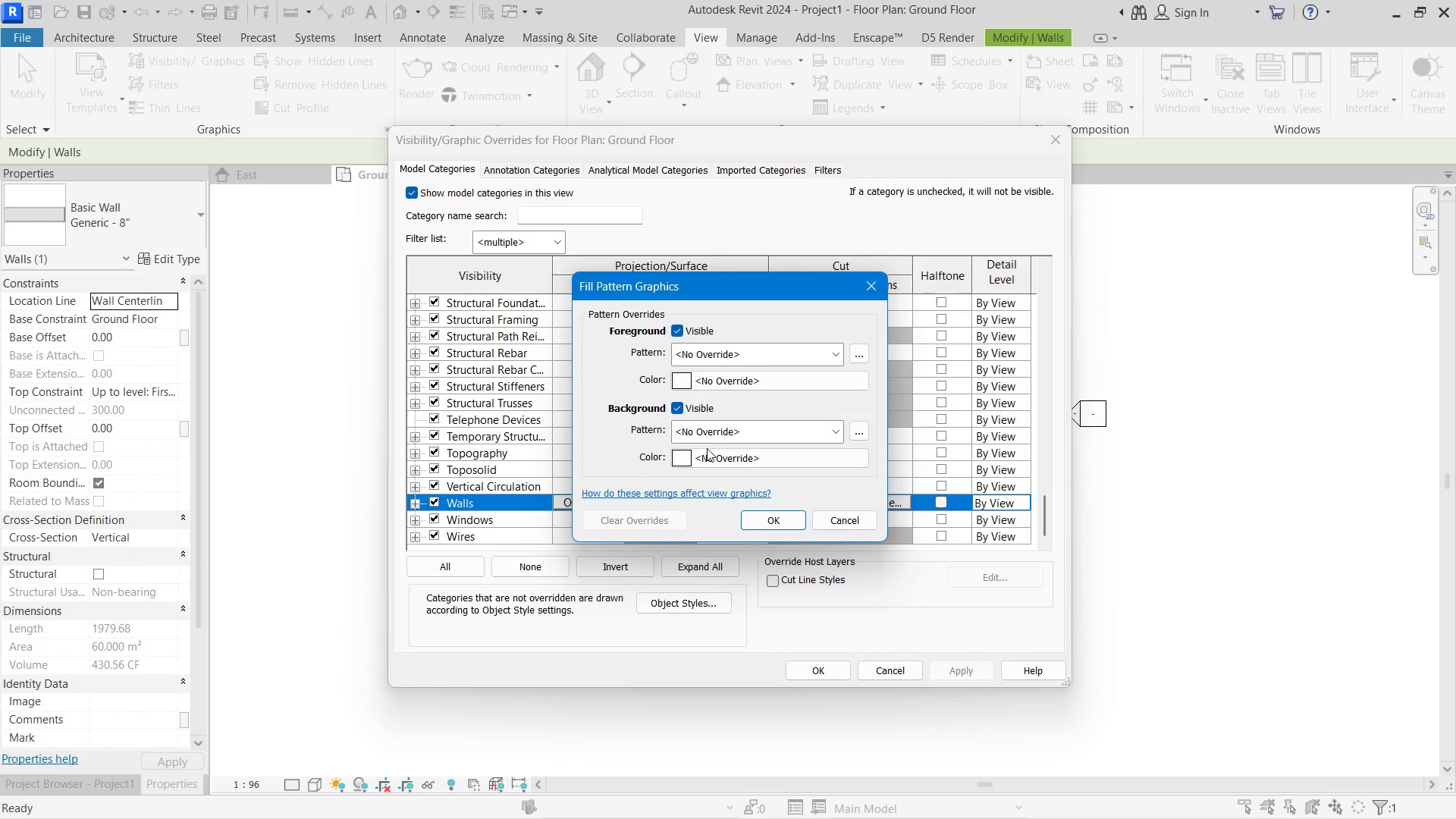 
left_click([701, 460])
 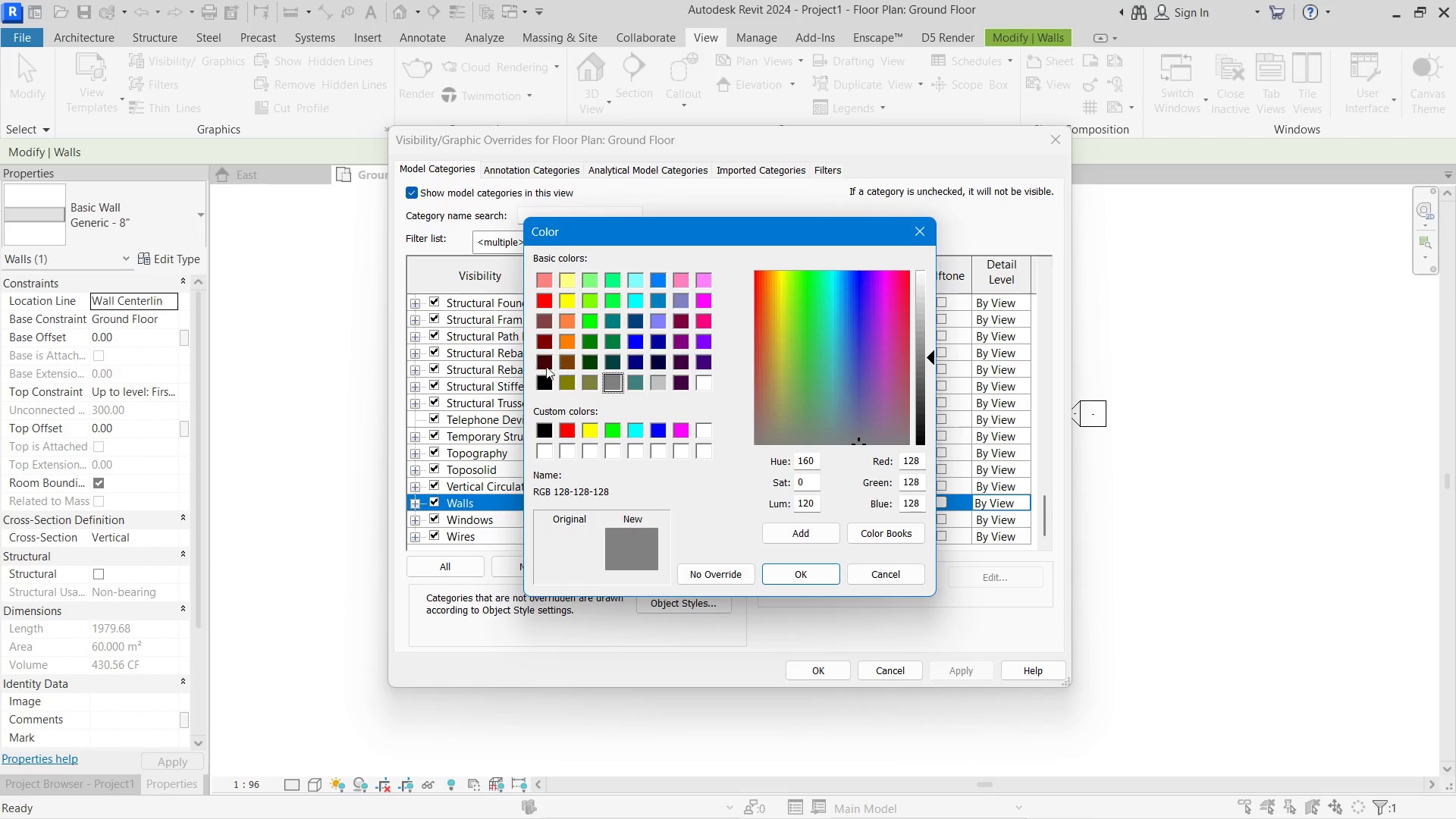 
left_click([541, 383])
 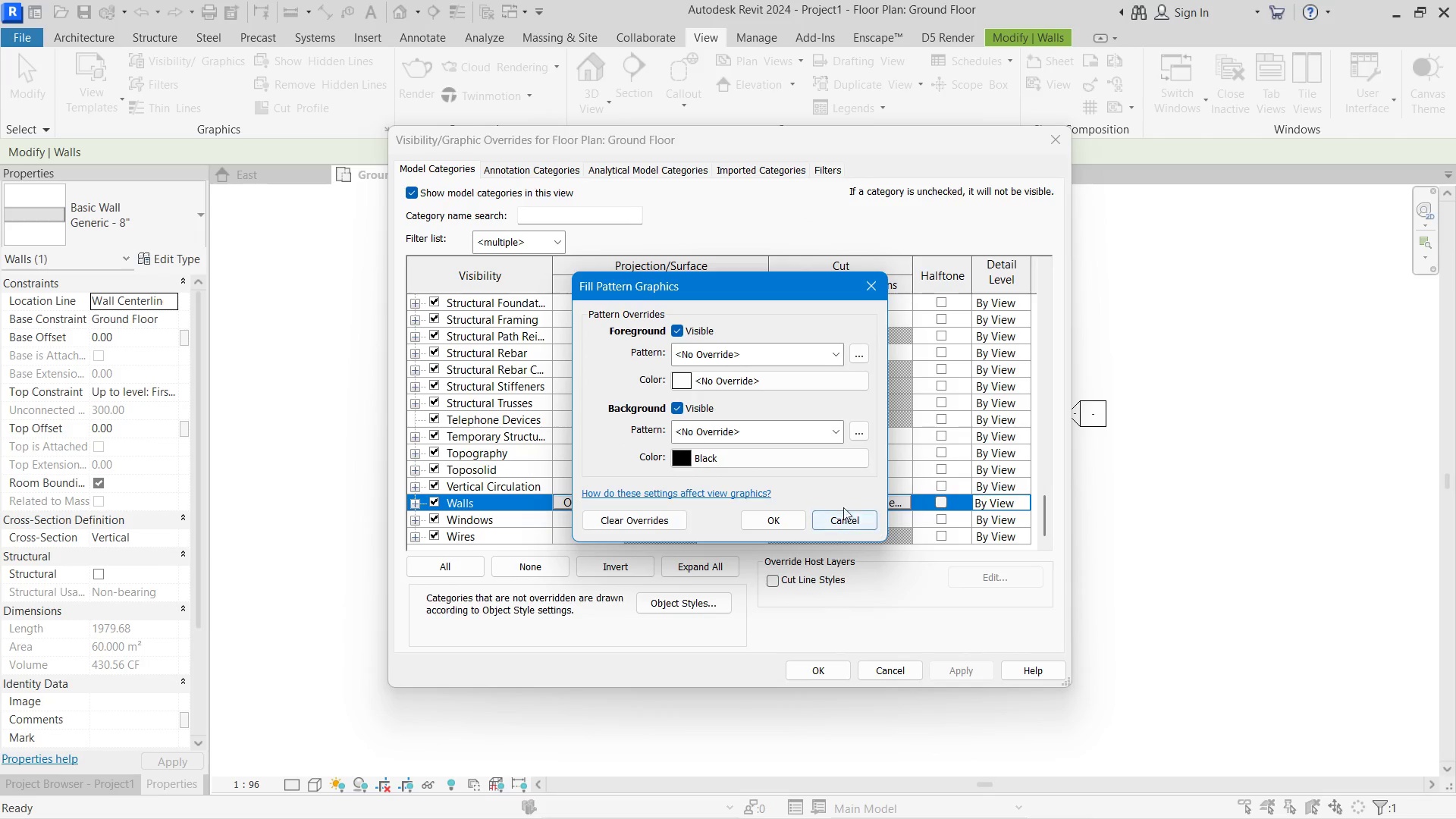 
left_click([748, 421])
 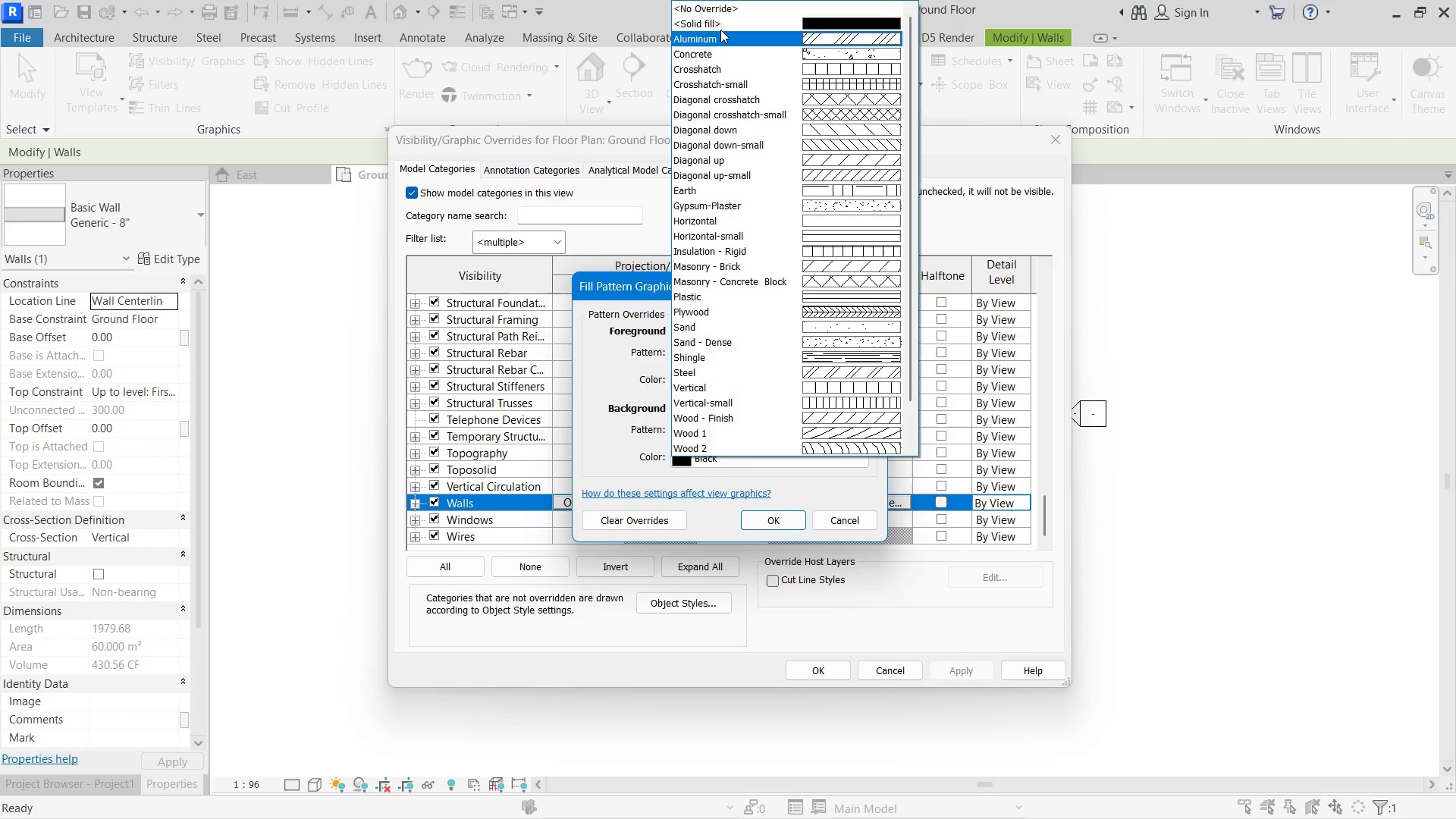 
left_click([720, 25])
 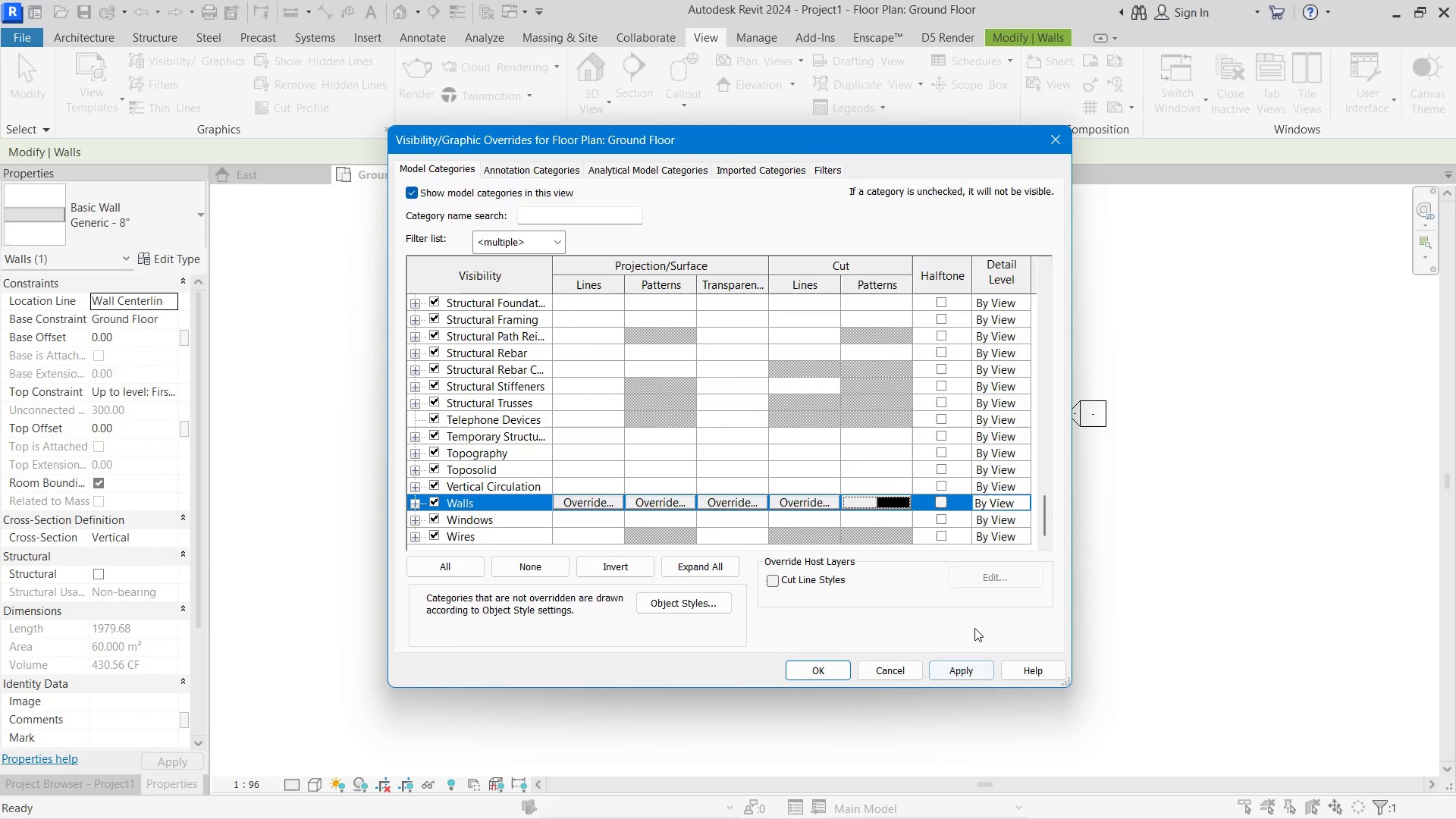 
left_click_drag(start_coordinate=[820, 139], to_coordinate=[1077, 34])
 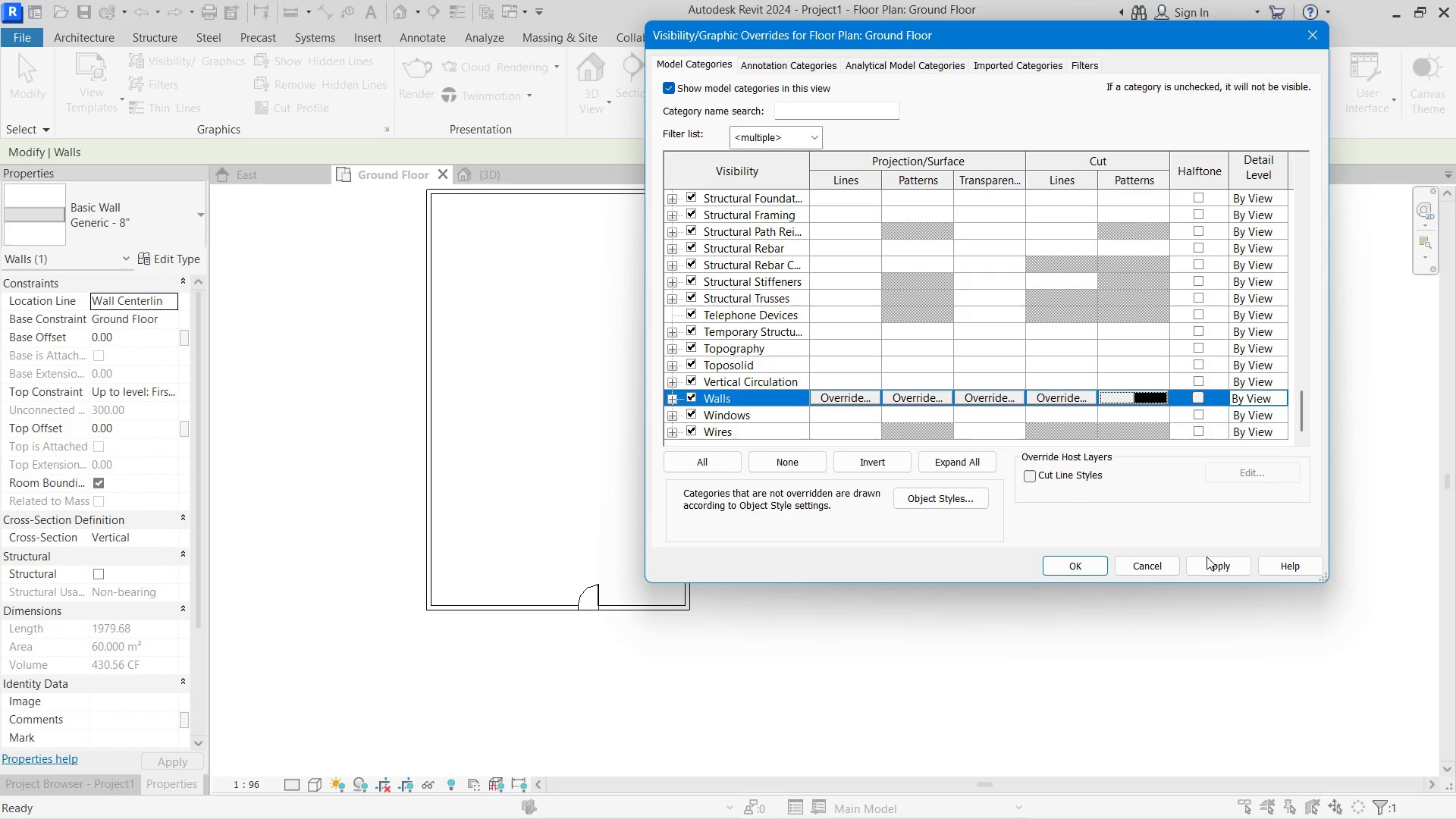 
left_click([1209, 557])
 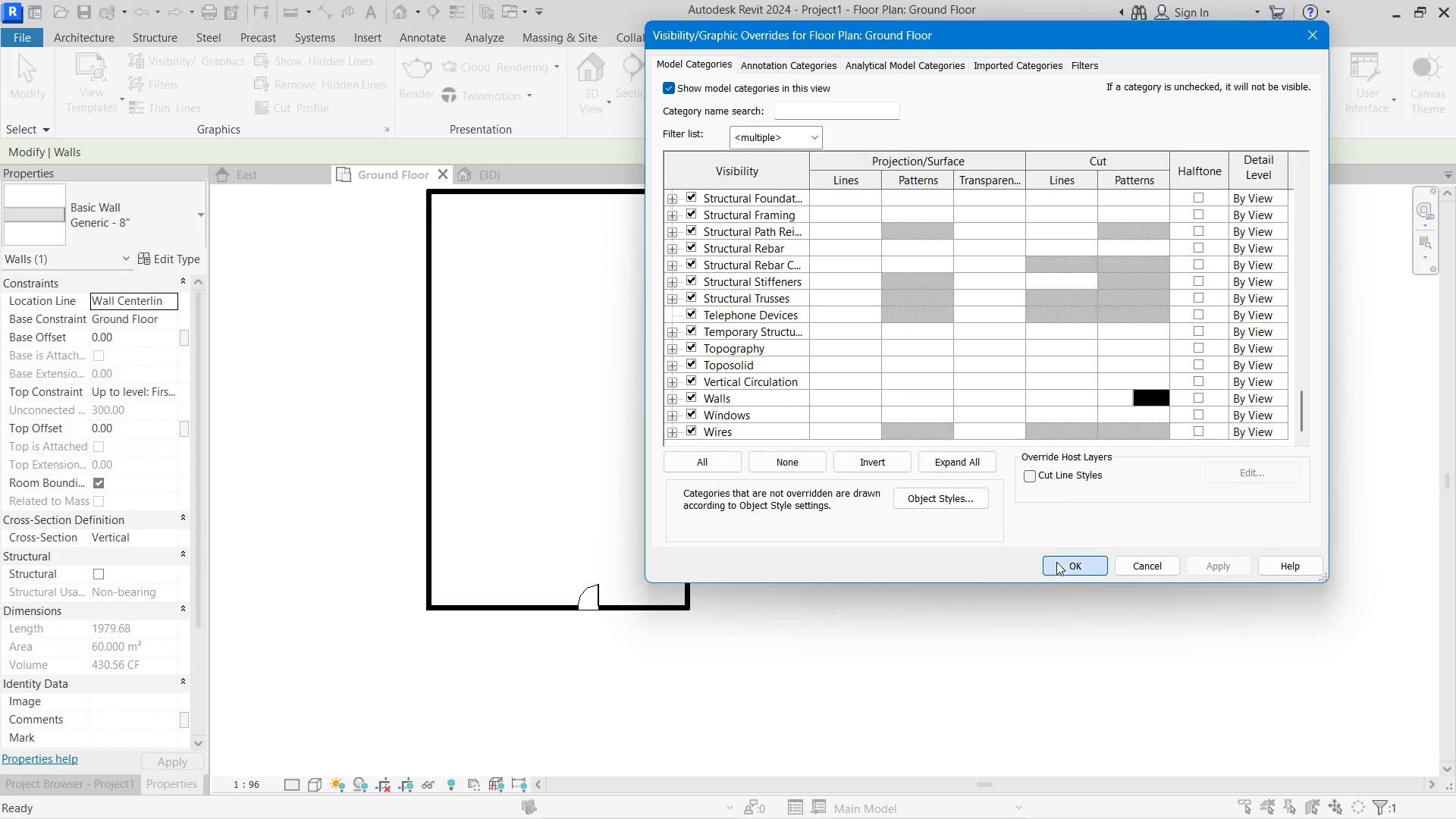 
double_click([790, 638])
 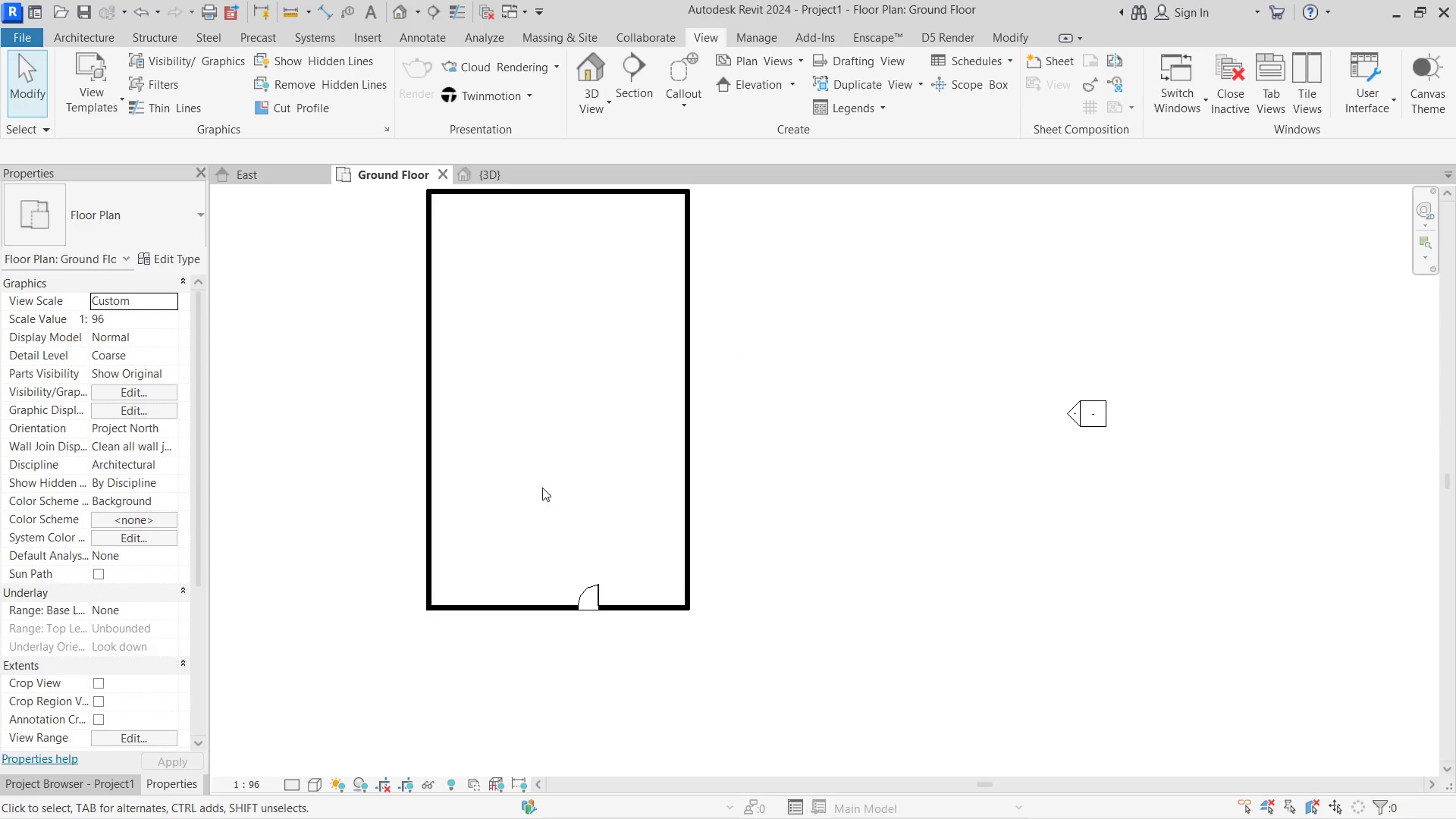 
scroll: coordinate [554, 473], scroll_direction: down, amount: 1.0
 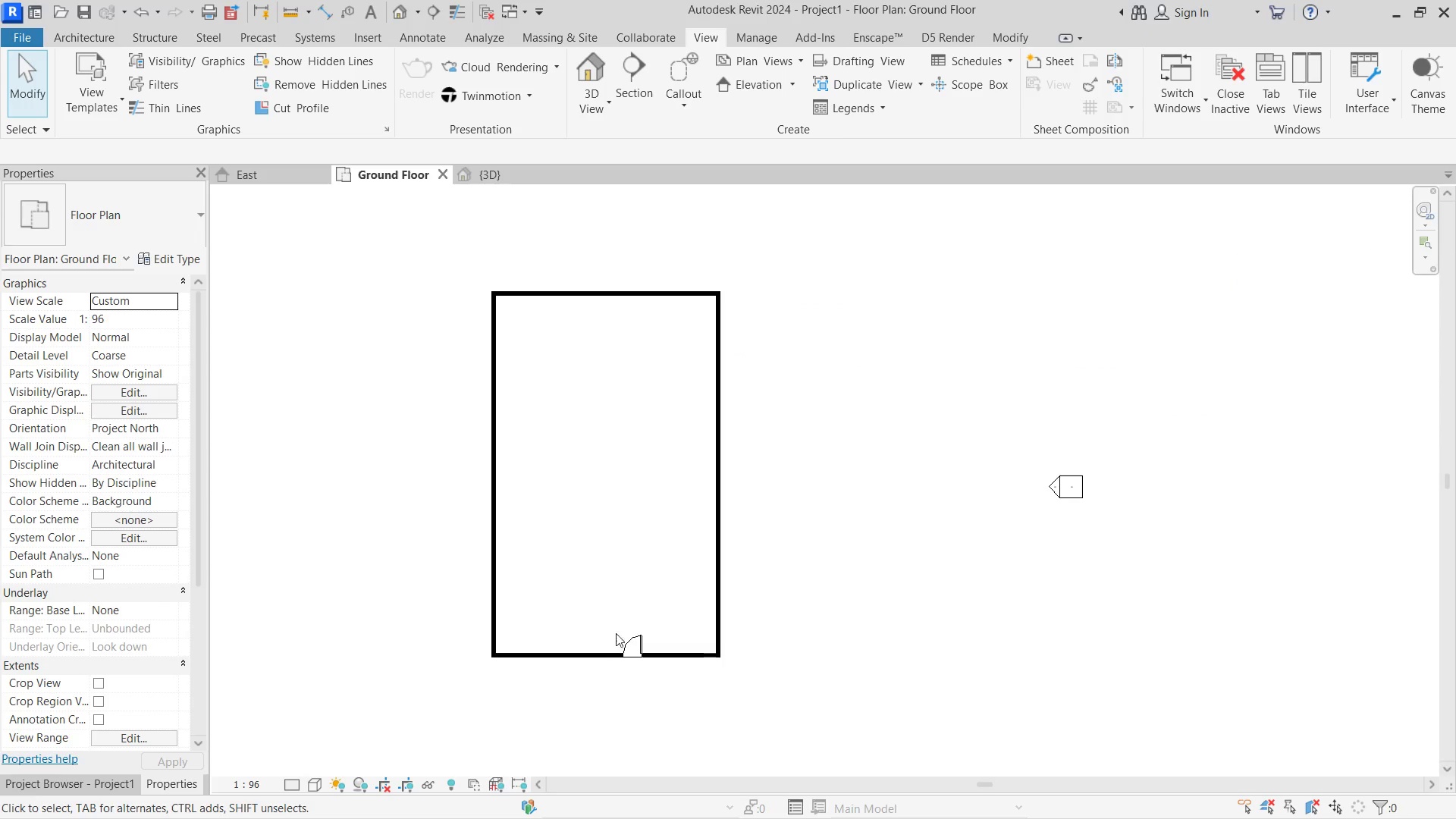 
scroll: coordinate [597, 551], scroll_direction: up, amount: 2.0
 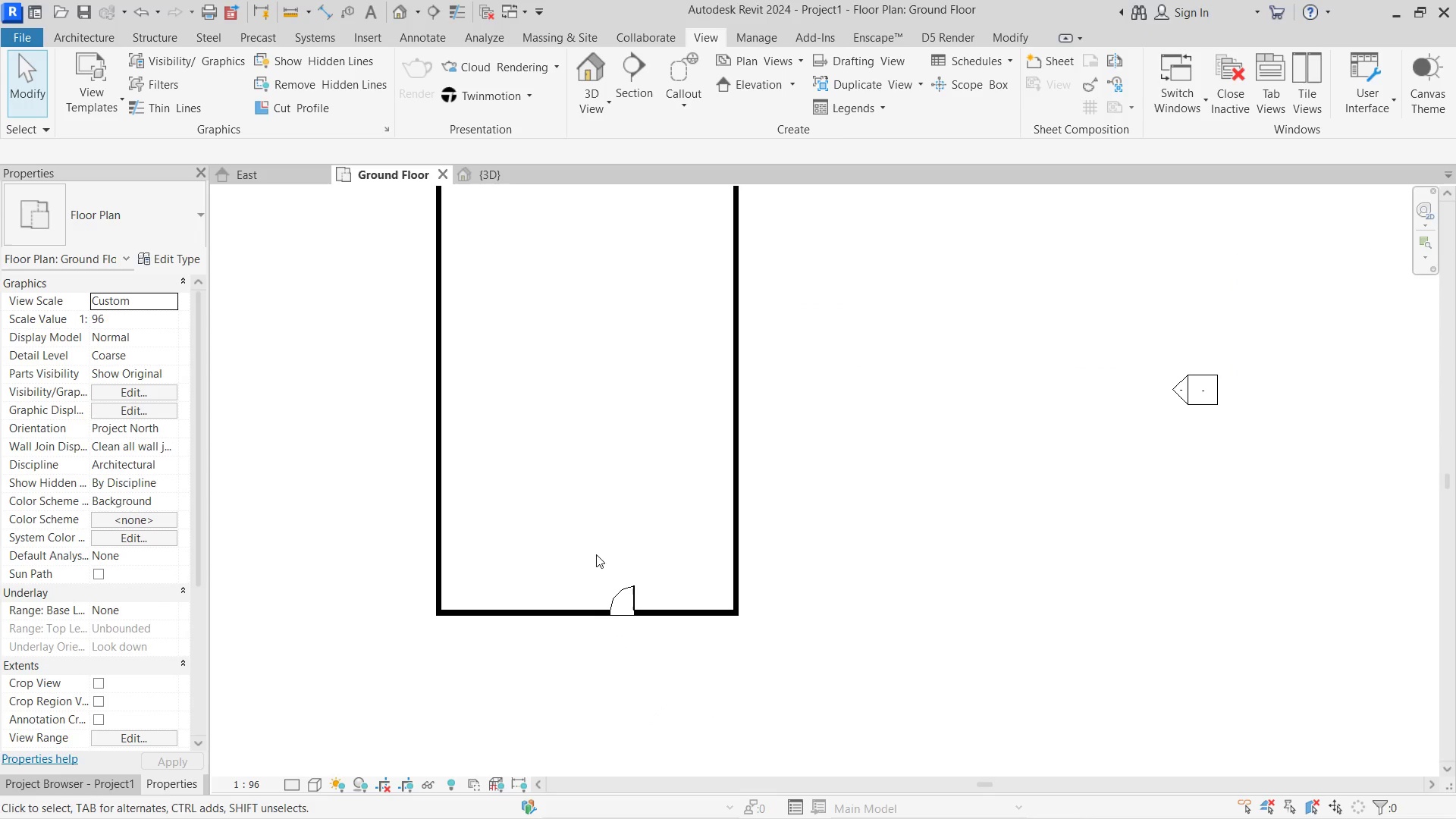 
type(wa)
 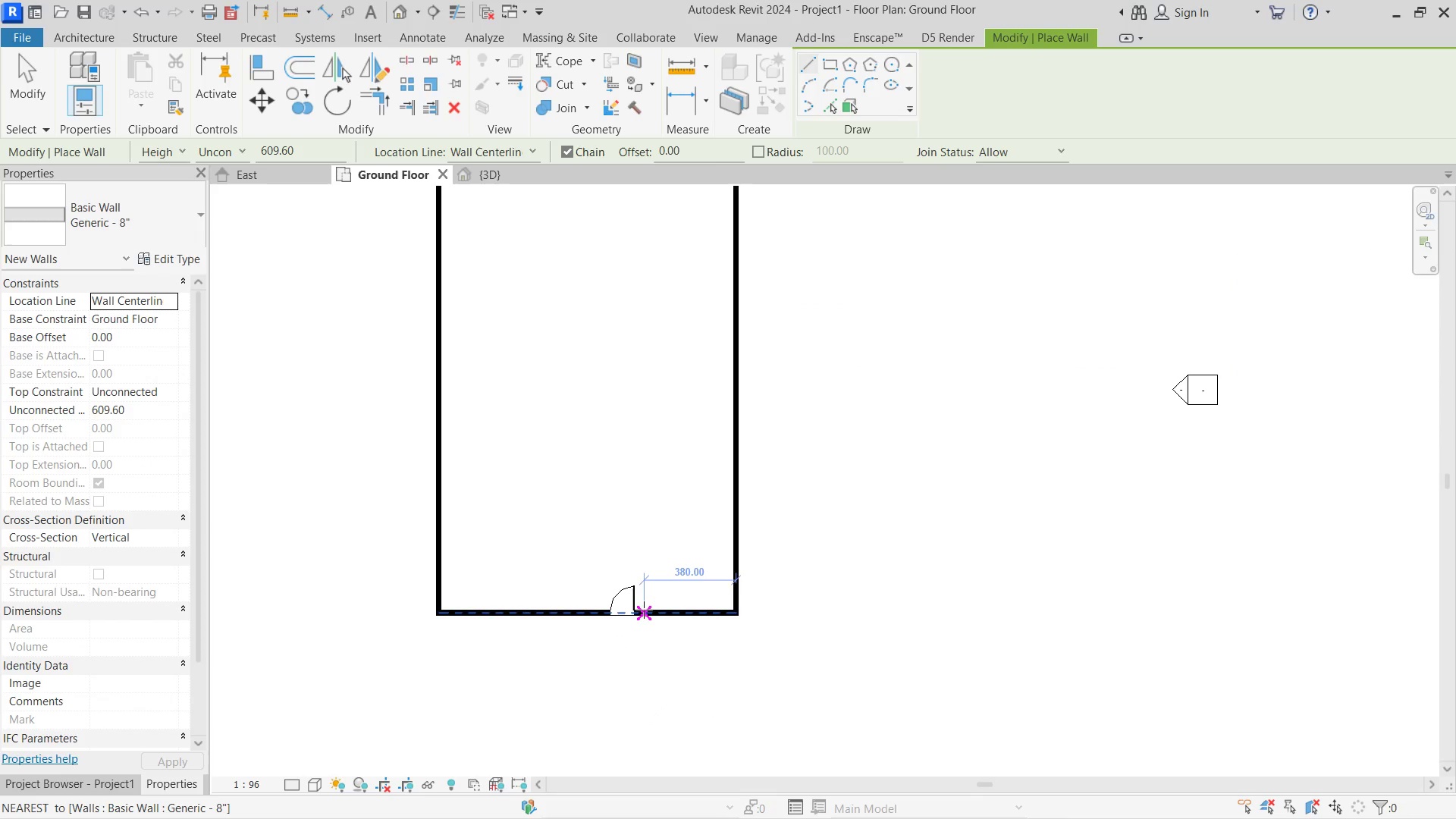 
left_click([644, 610])
 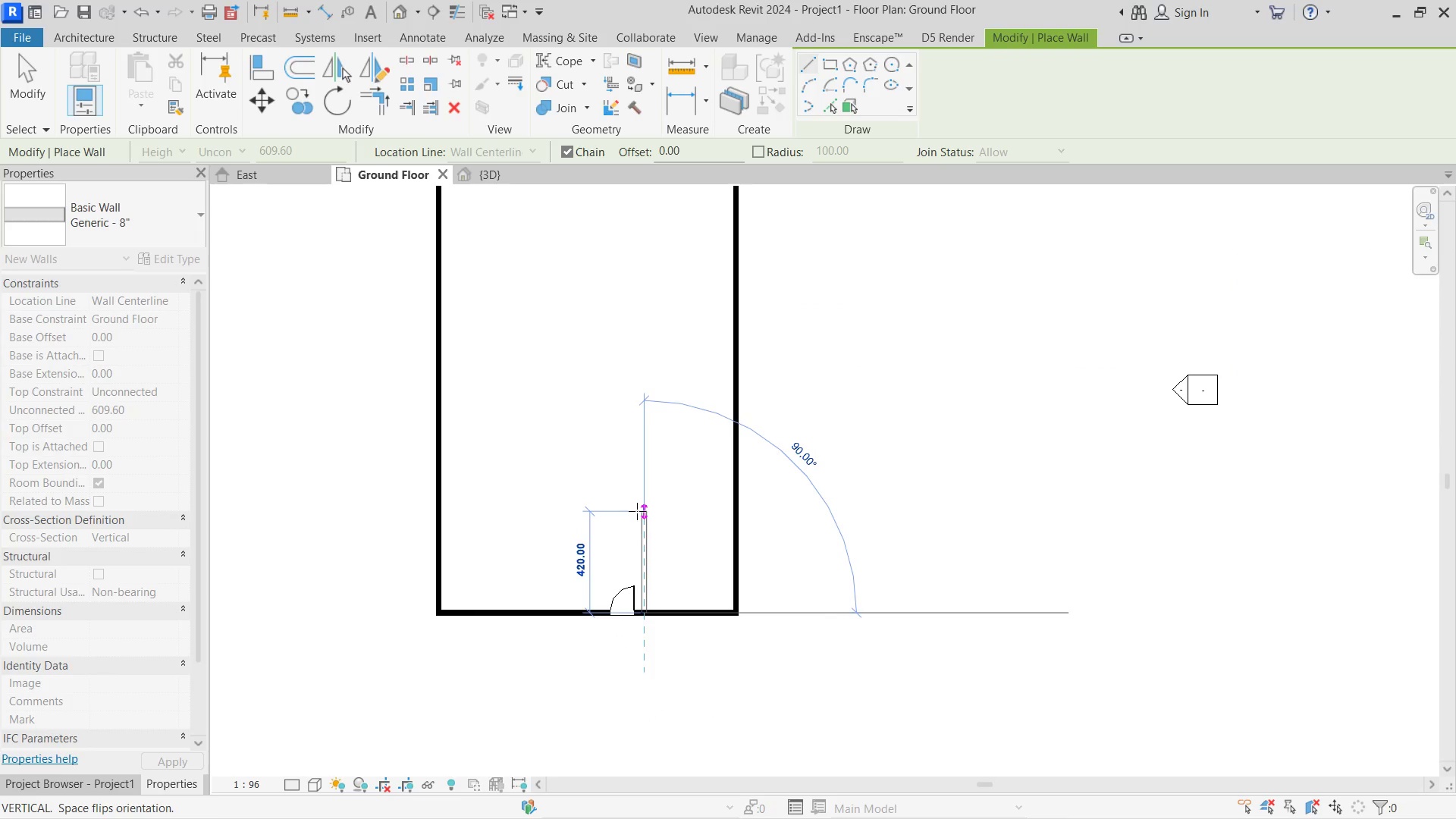 
scroll: coordinate [637, 511], scroll_direction: up, amount: 2.0
 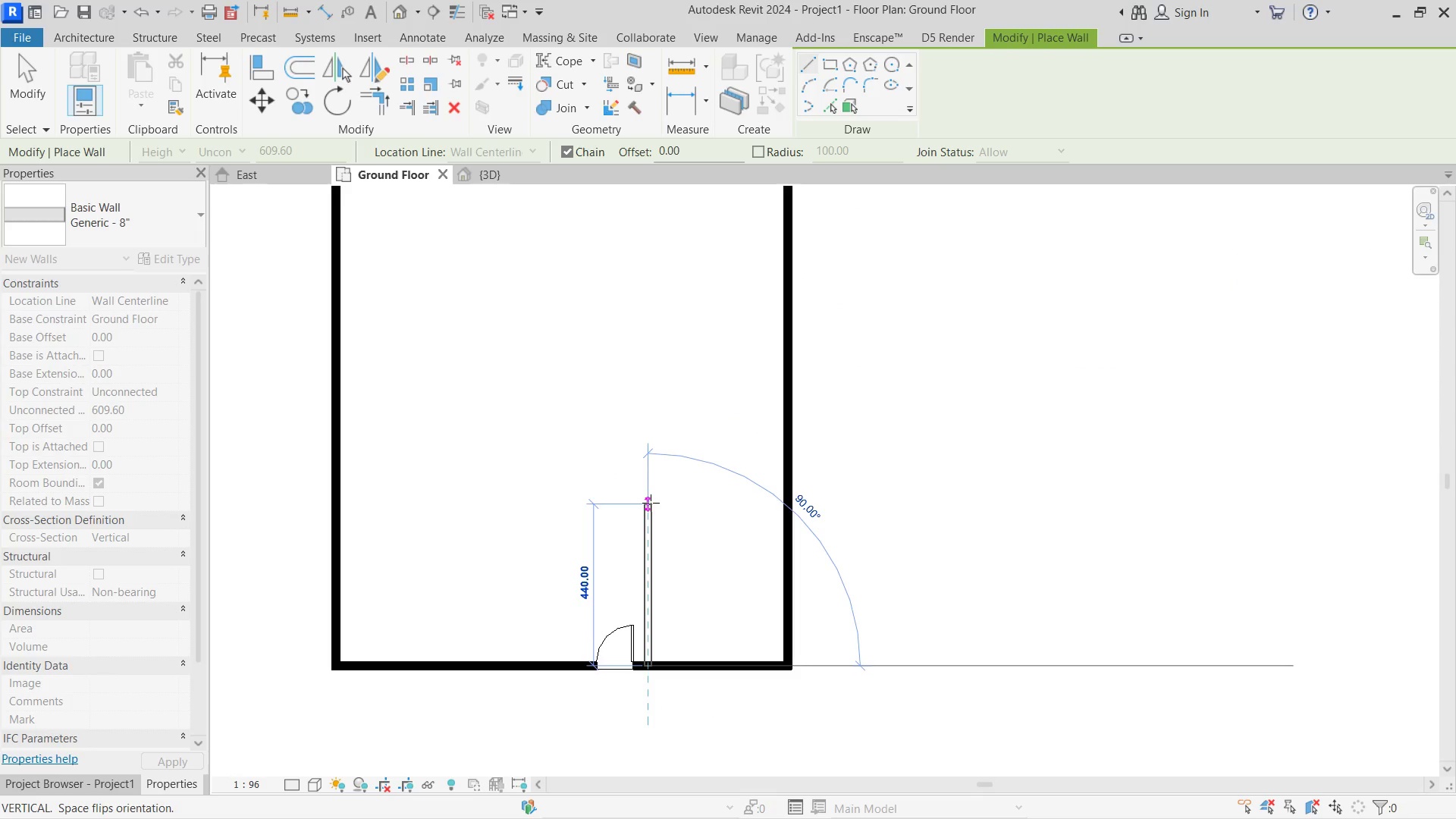 
left_click([651, 503])
 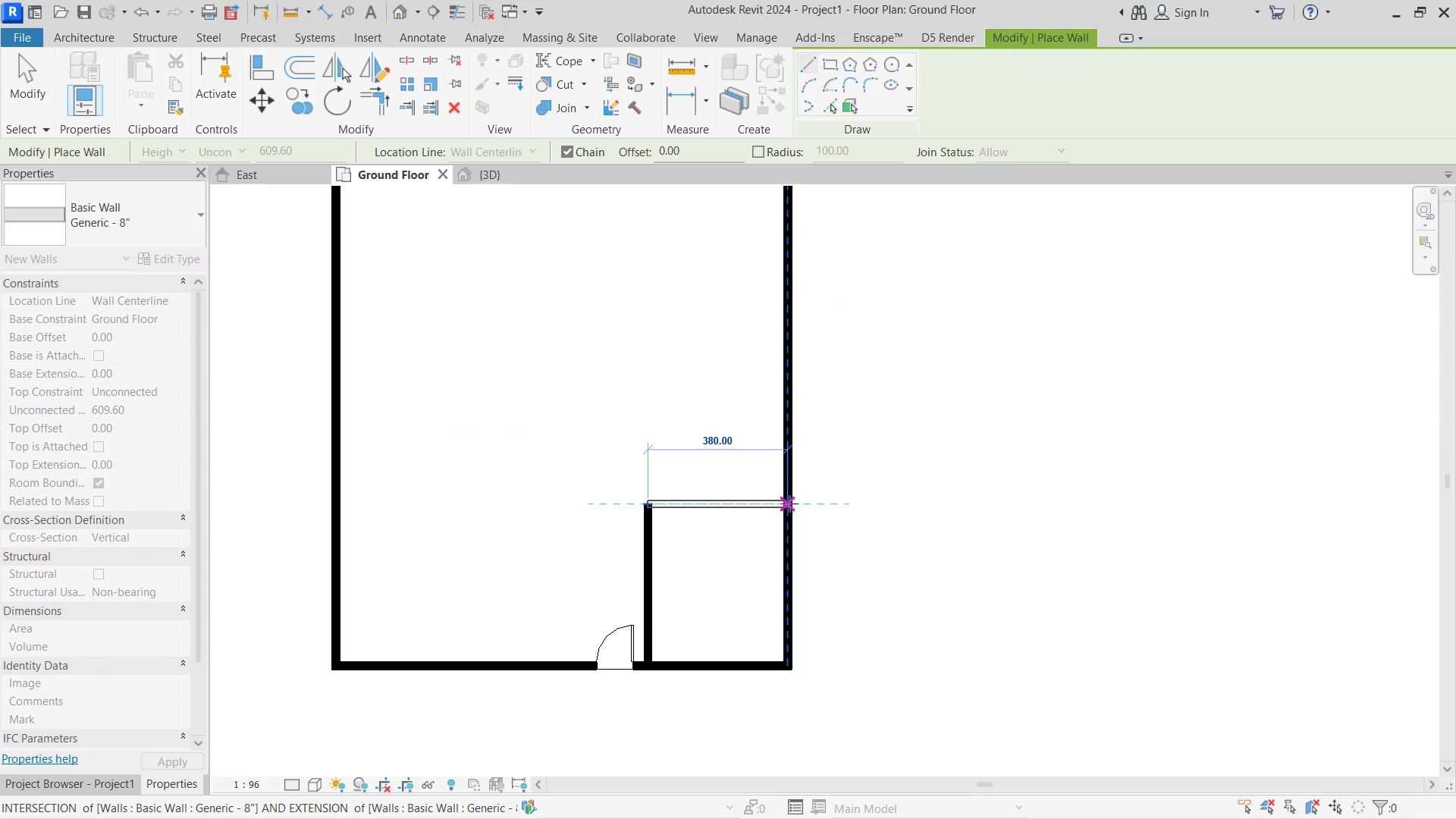 
left_click([792, 504])
 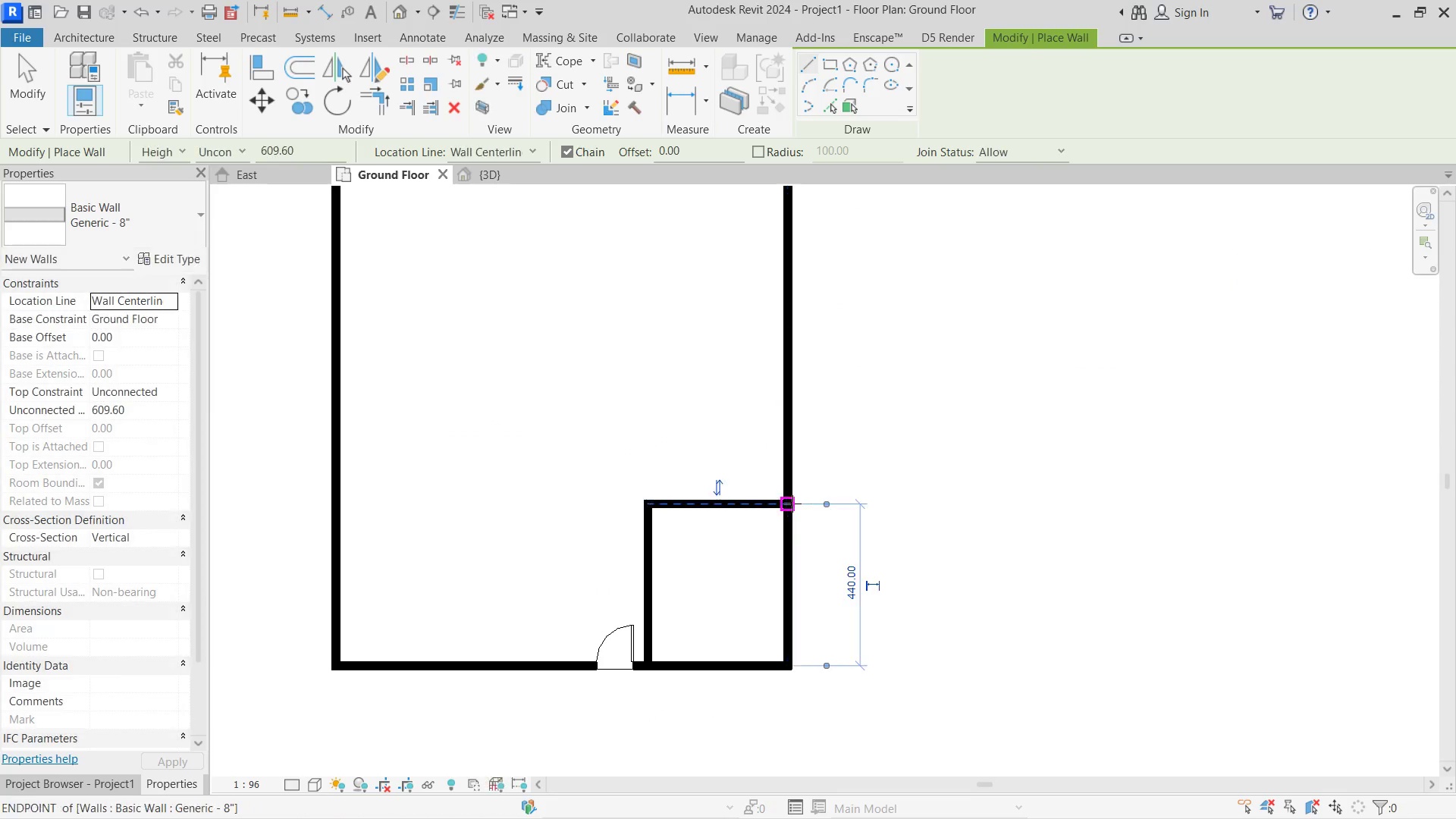 
key(Escape)
 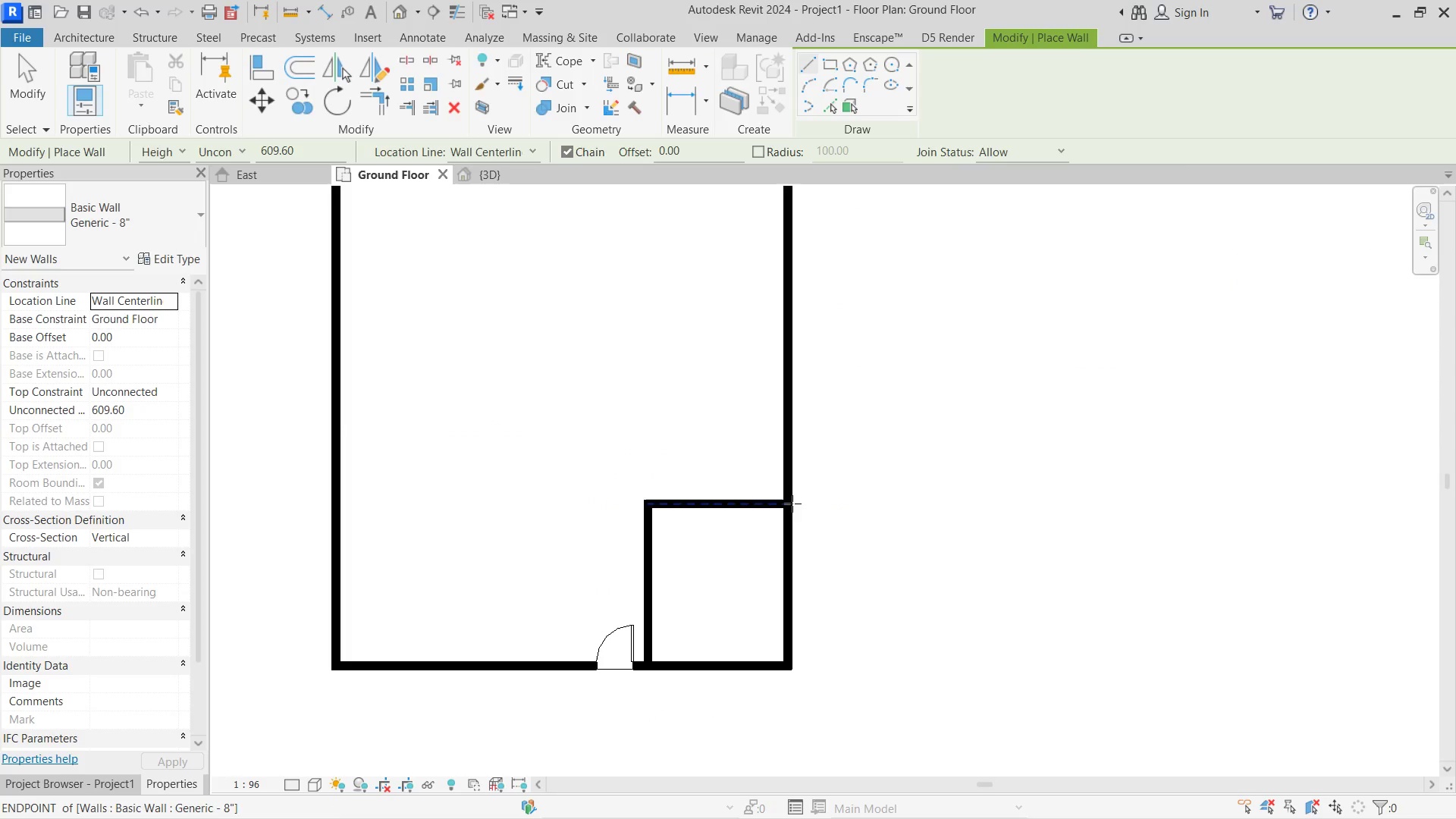 
key(Escape)
 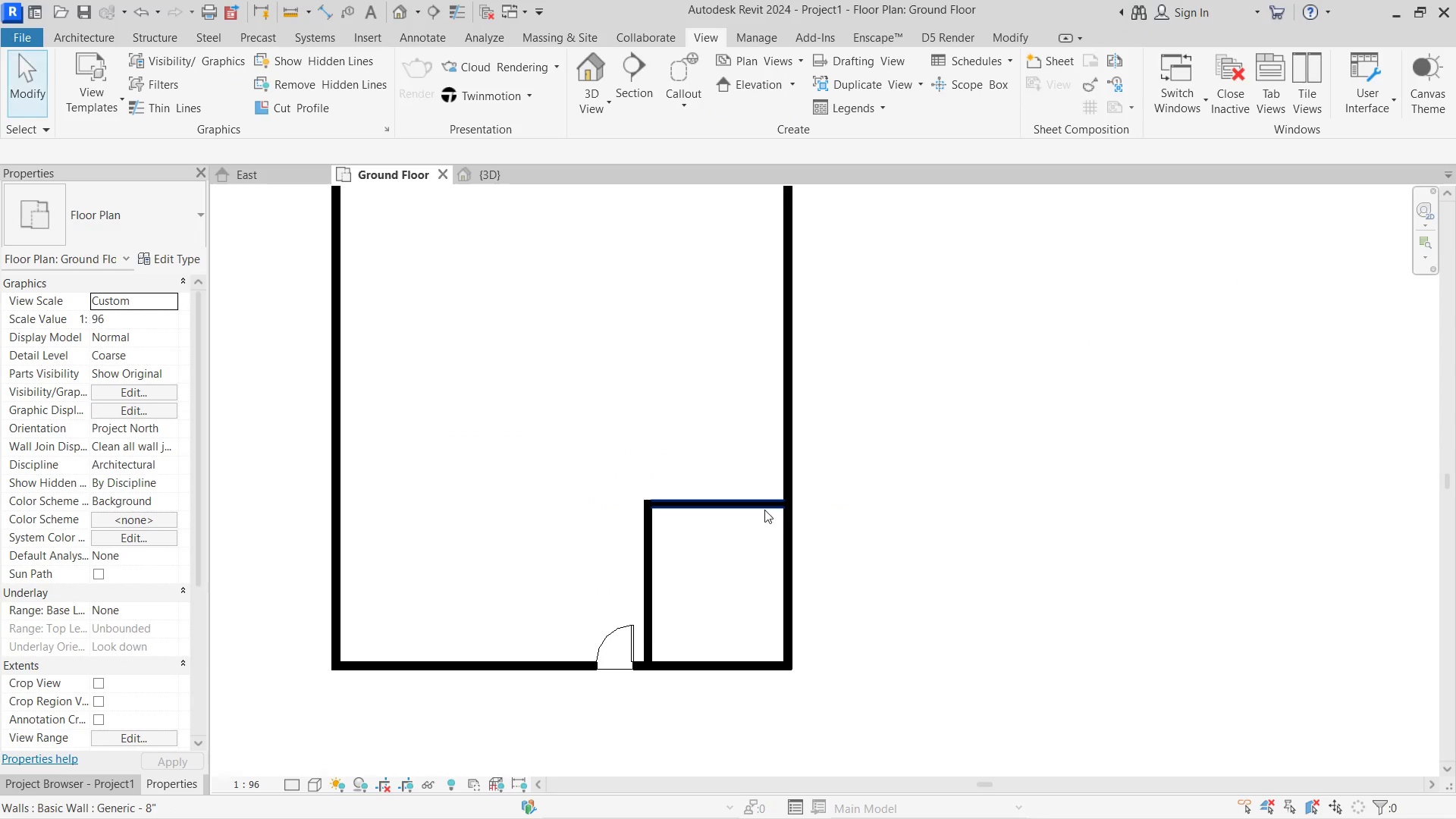 
key(Escape)
 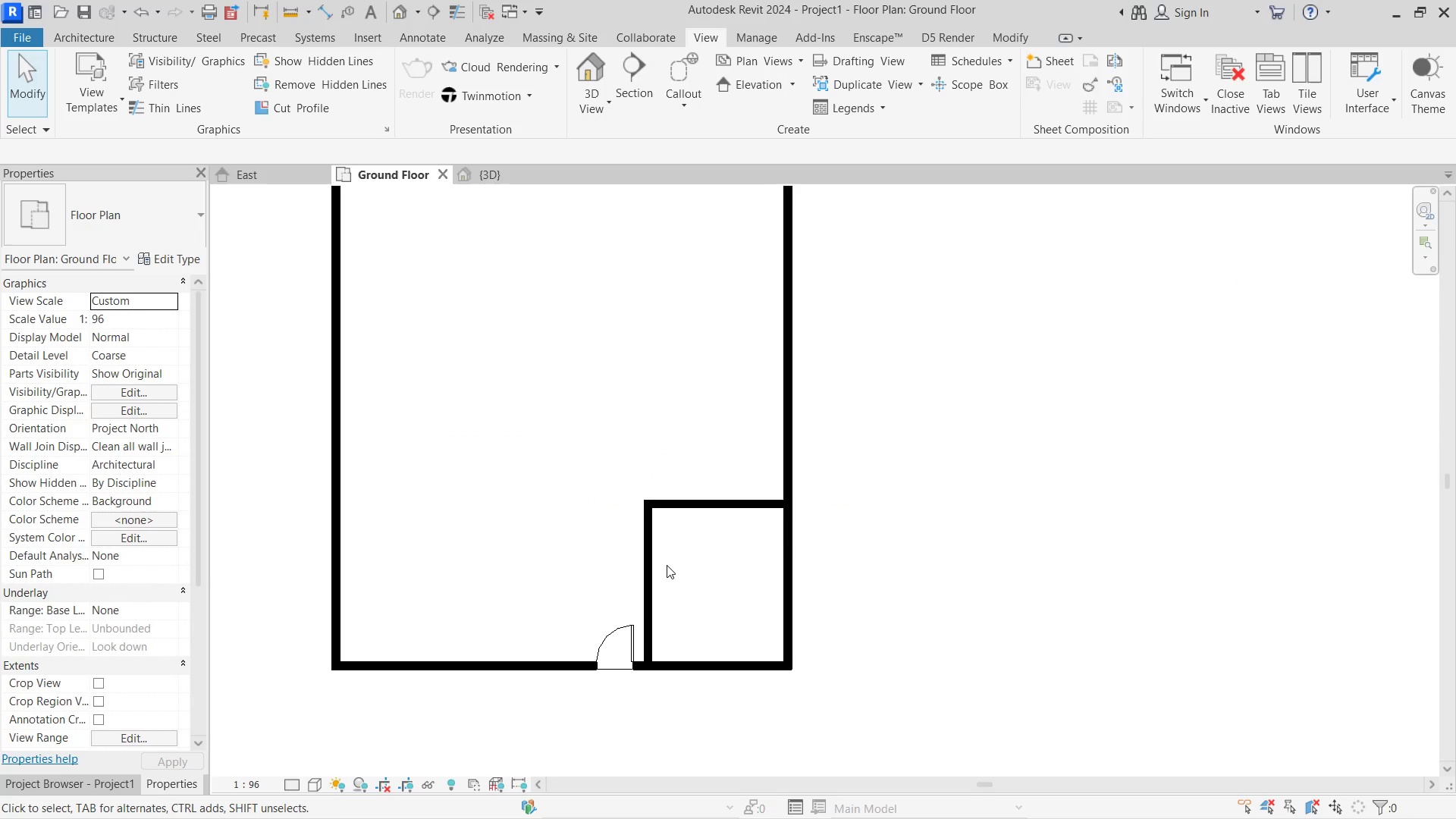 
scroll: coordinate [672, 557], scroll_direction: down, amount: 7.0
 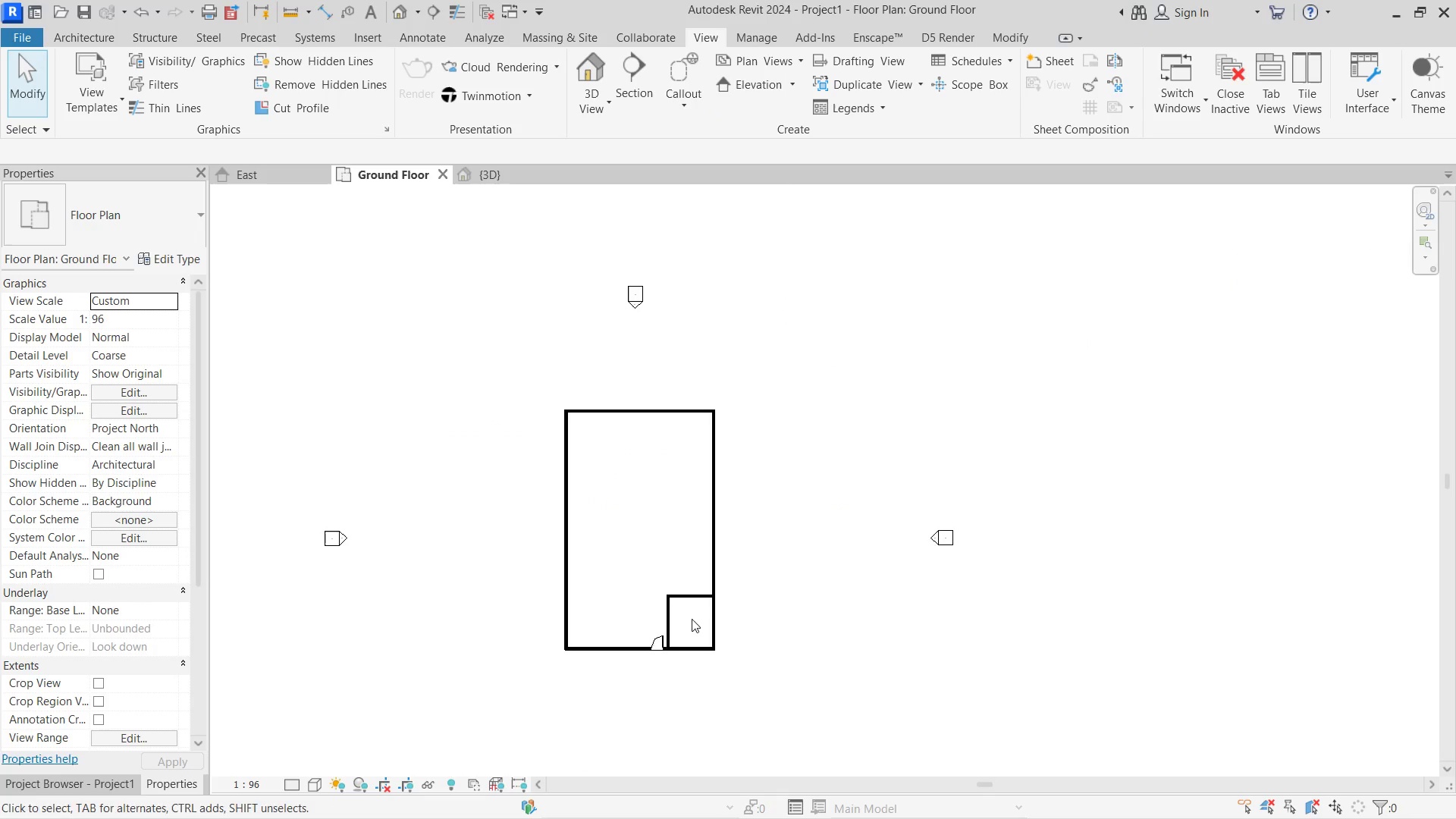 
type(wa)
 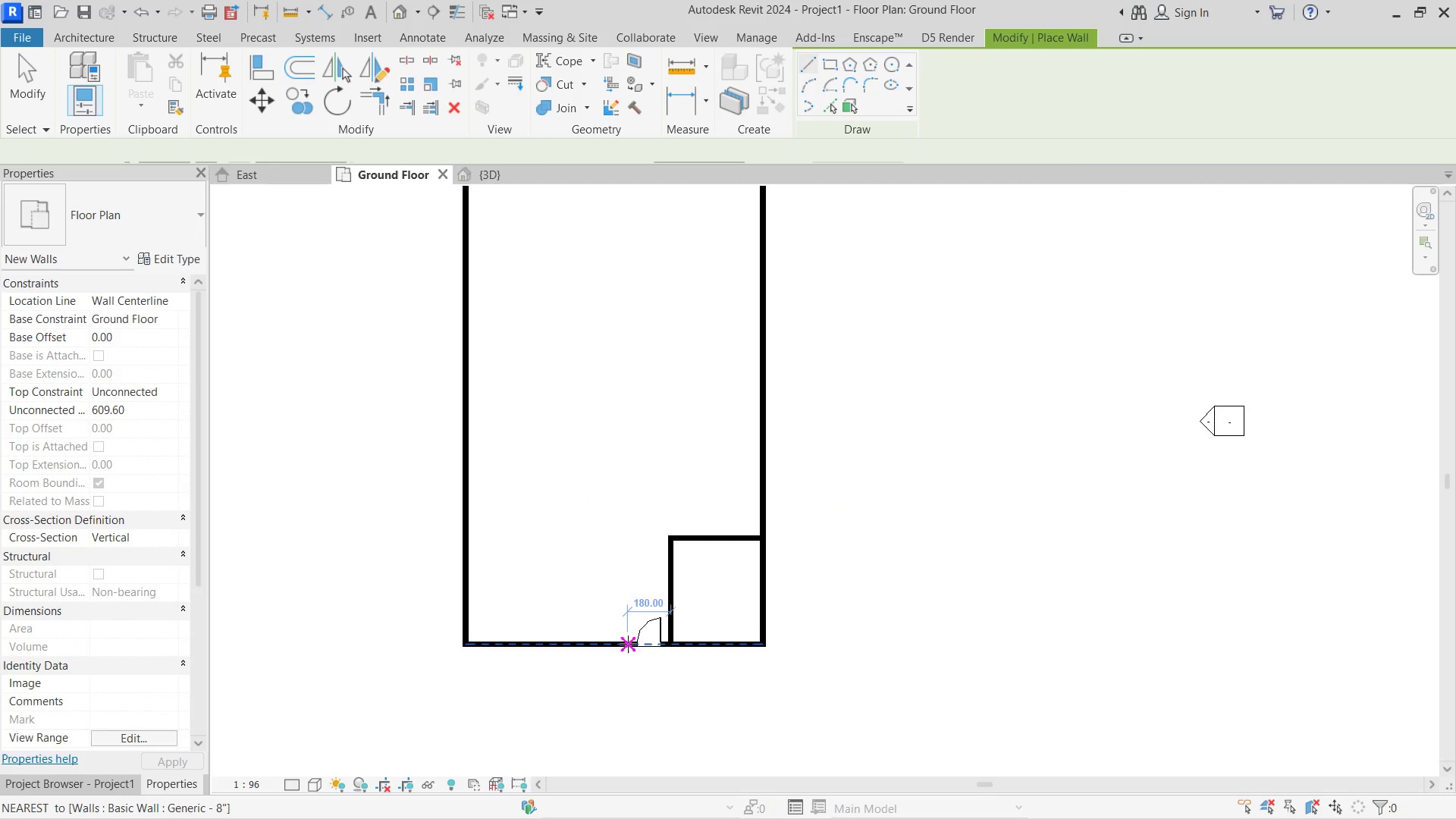 
scroll: coordinate [628, 644], scroll_direction: up, amount: 10.0
 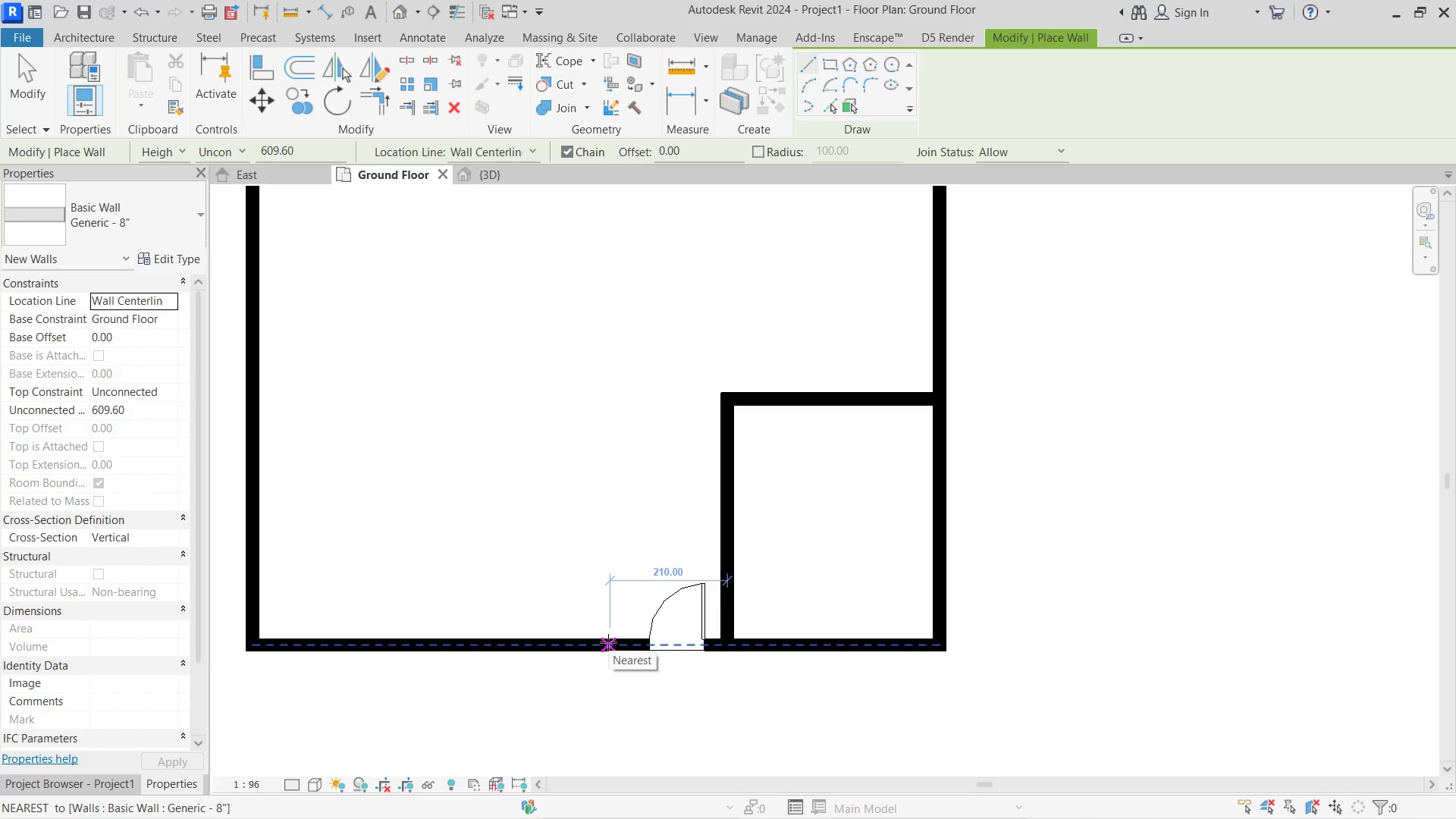 
left_click([608, 642])
 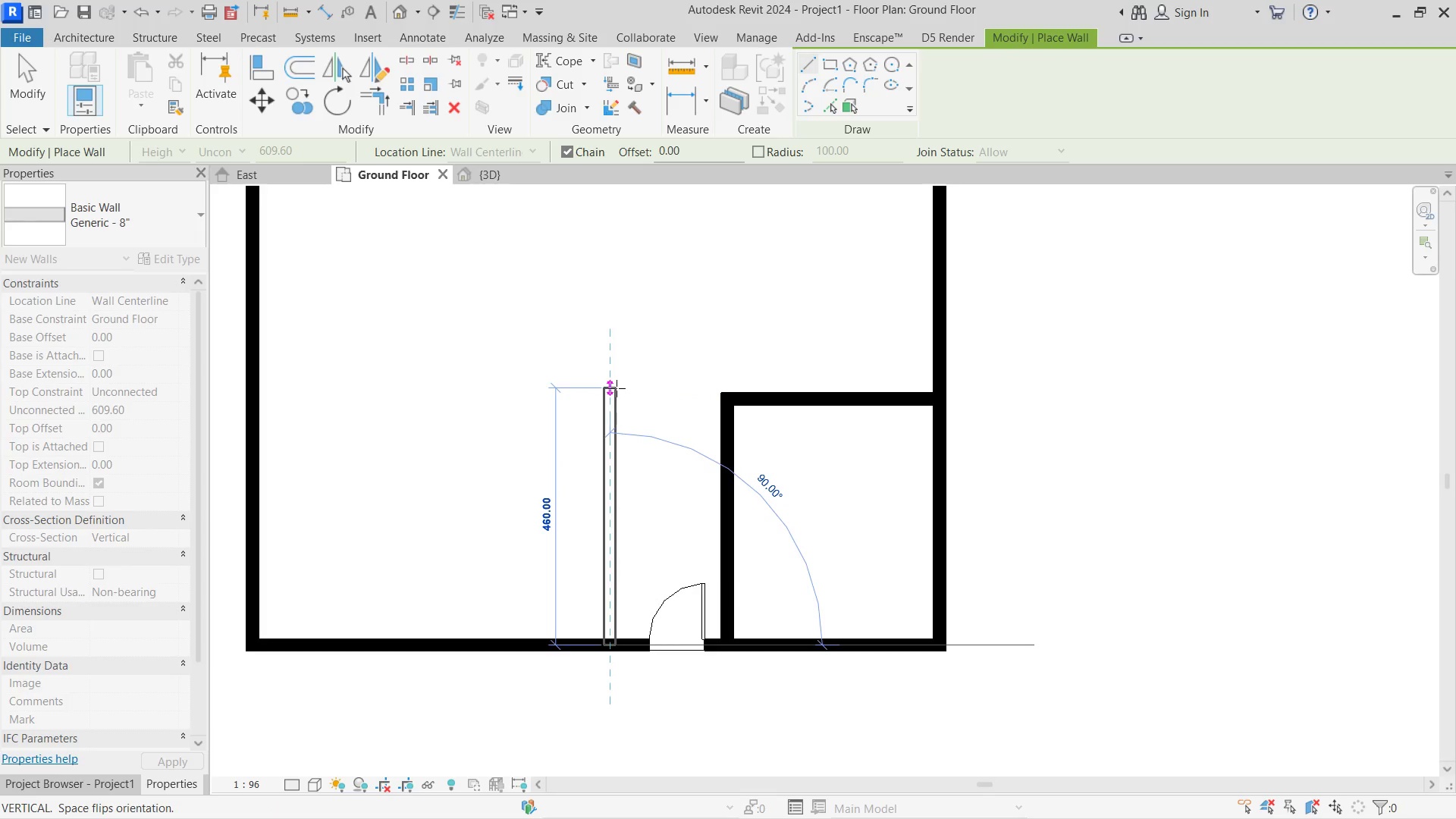 
left_click([614, 398])
 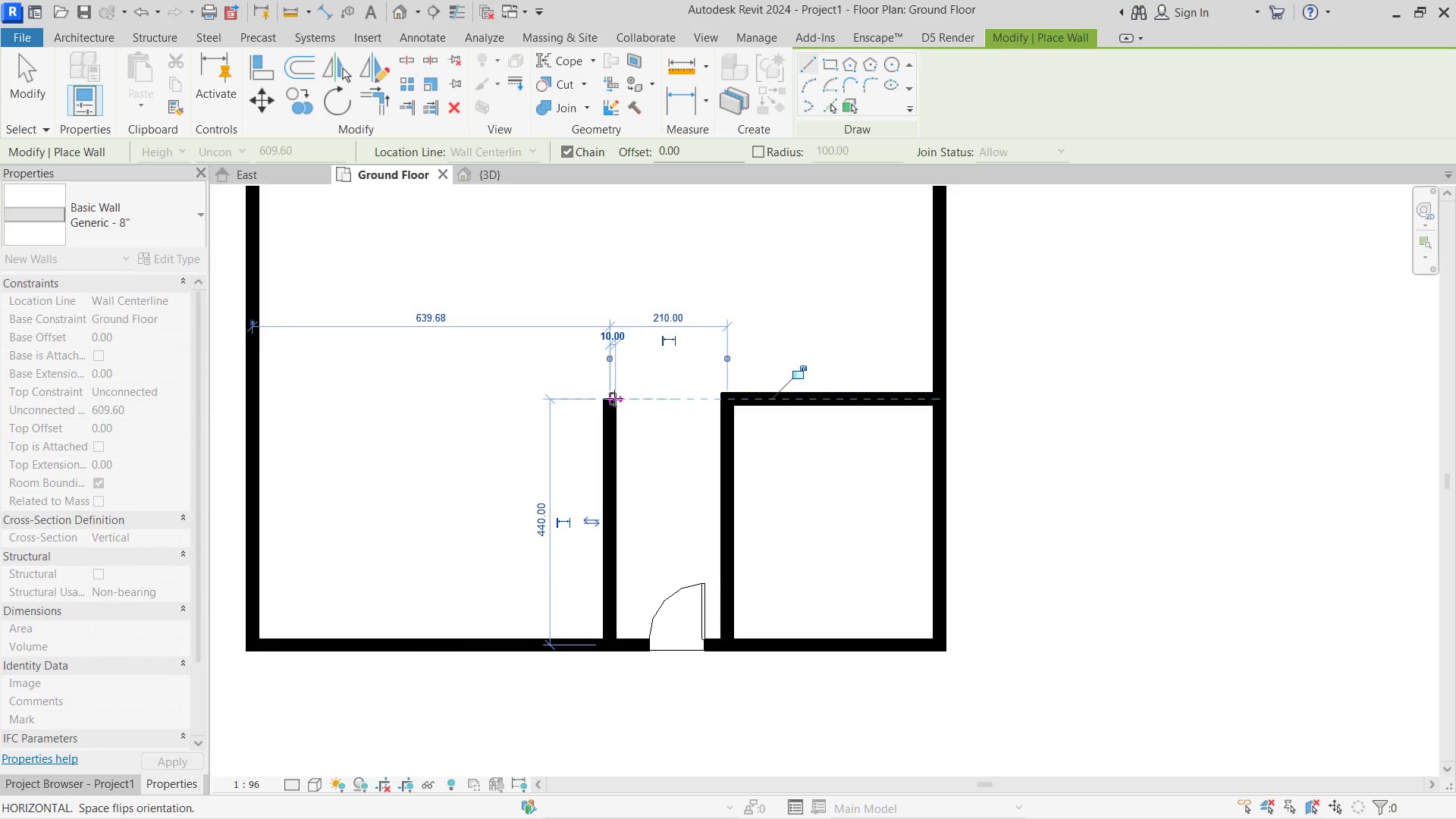 
key(Escape)
 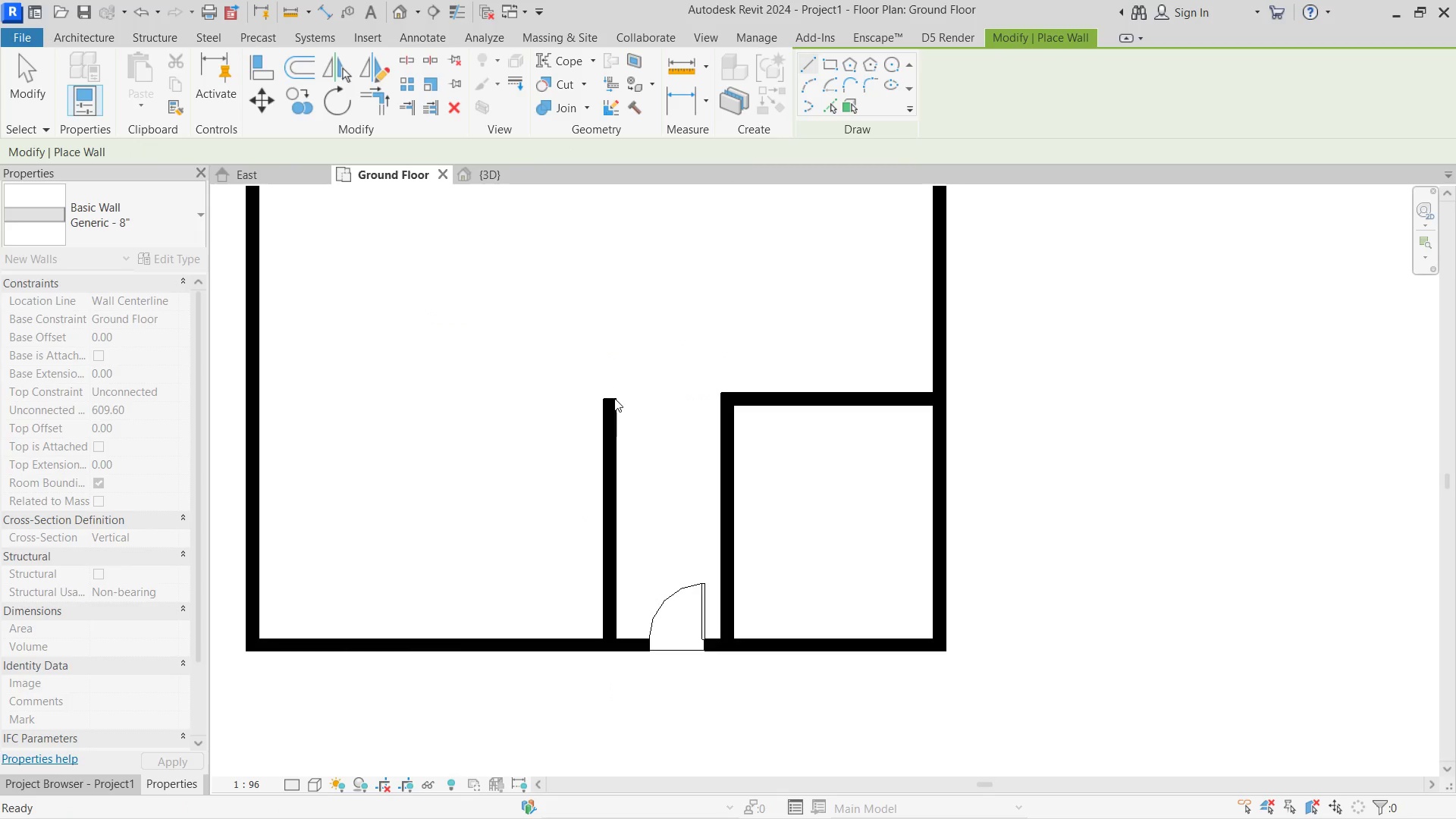 
key(Escape)
 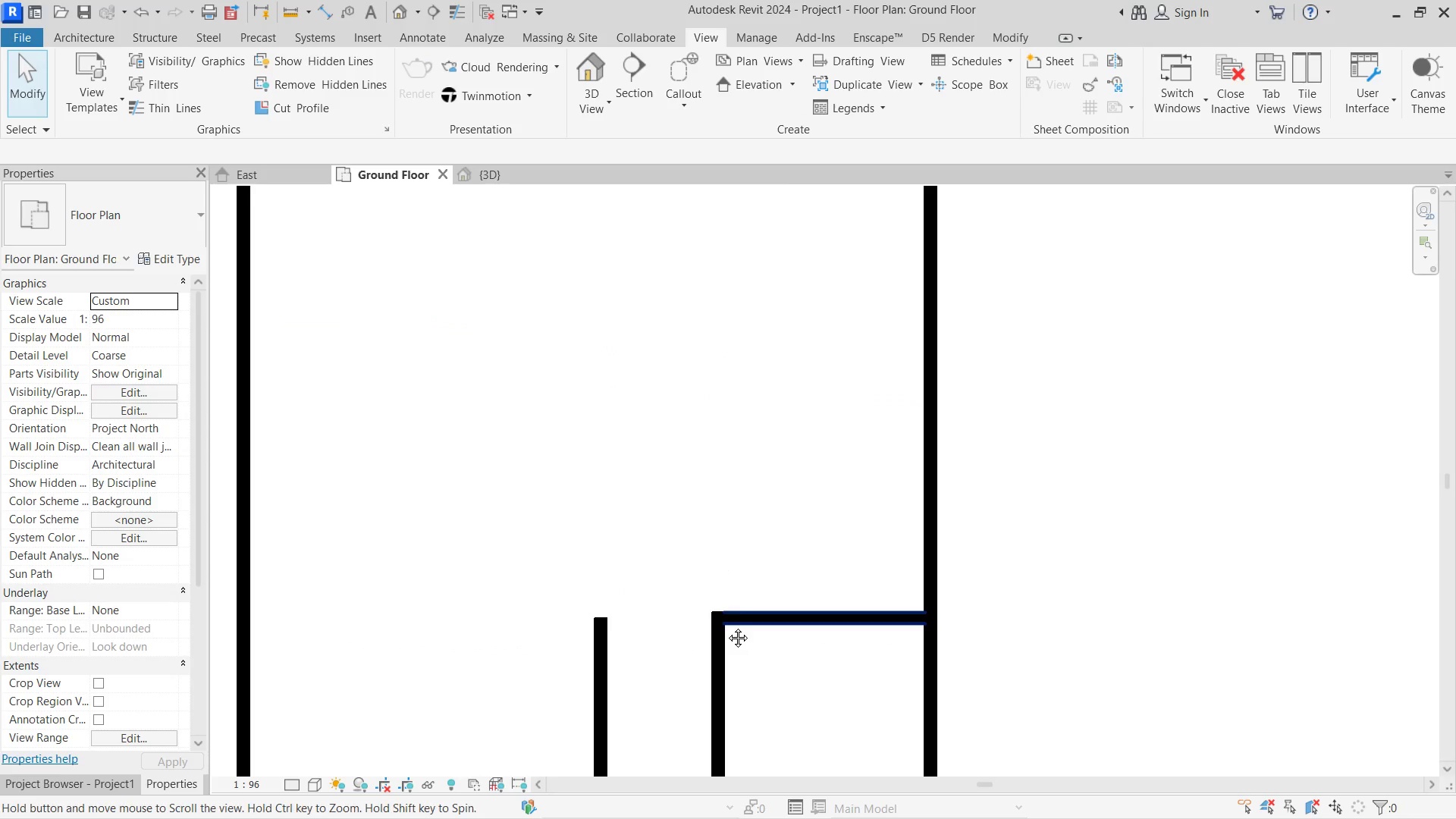 
type(wa)
 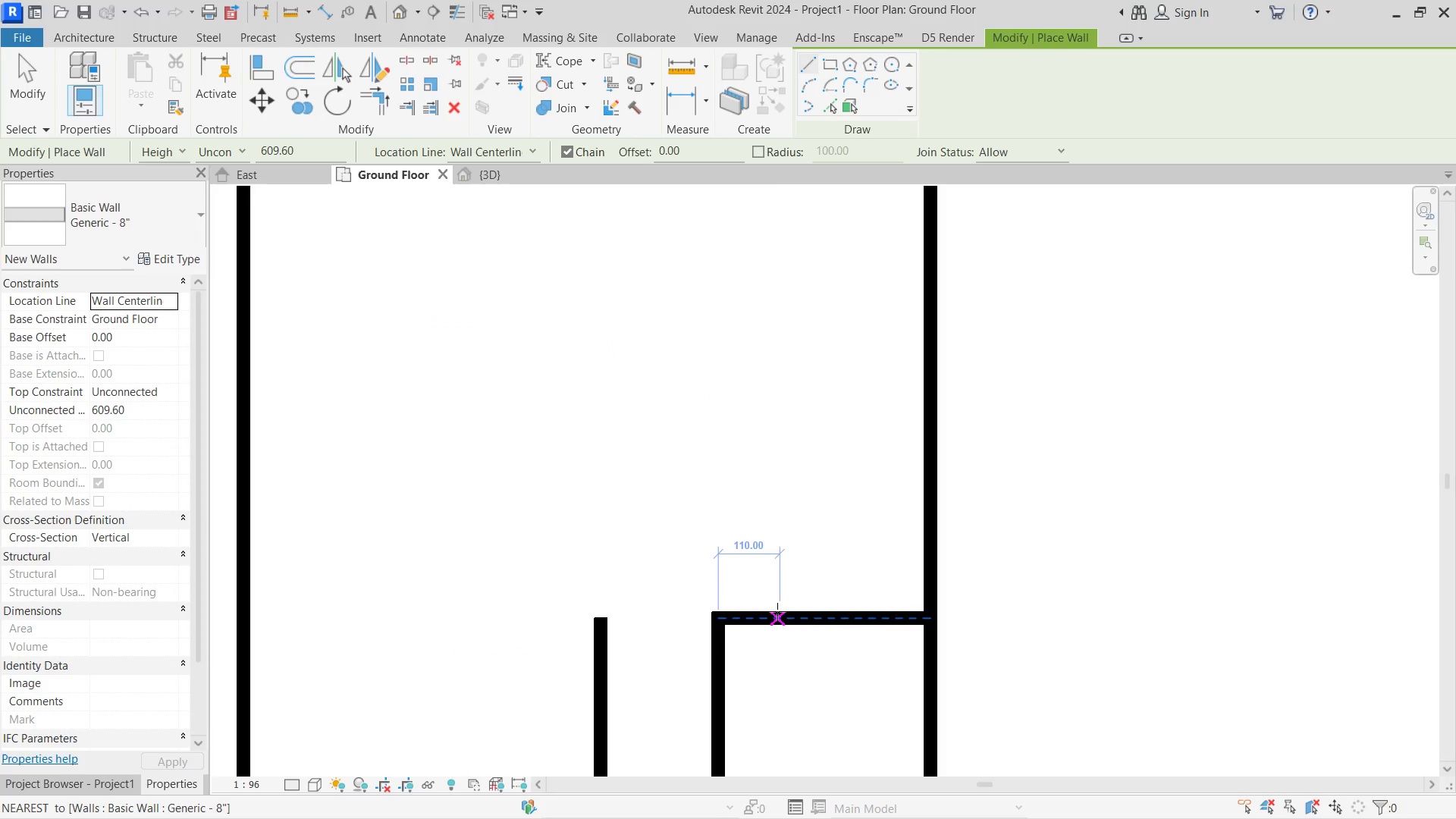 
left_click([777, 611])
 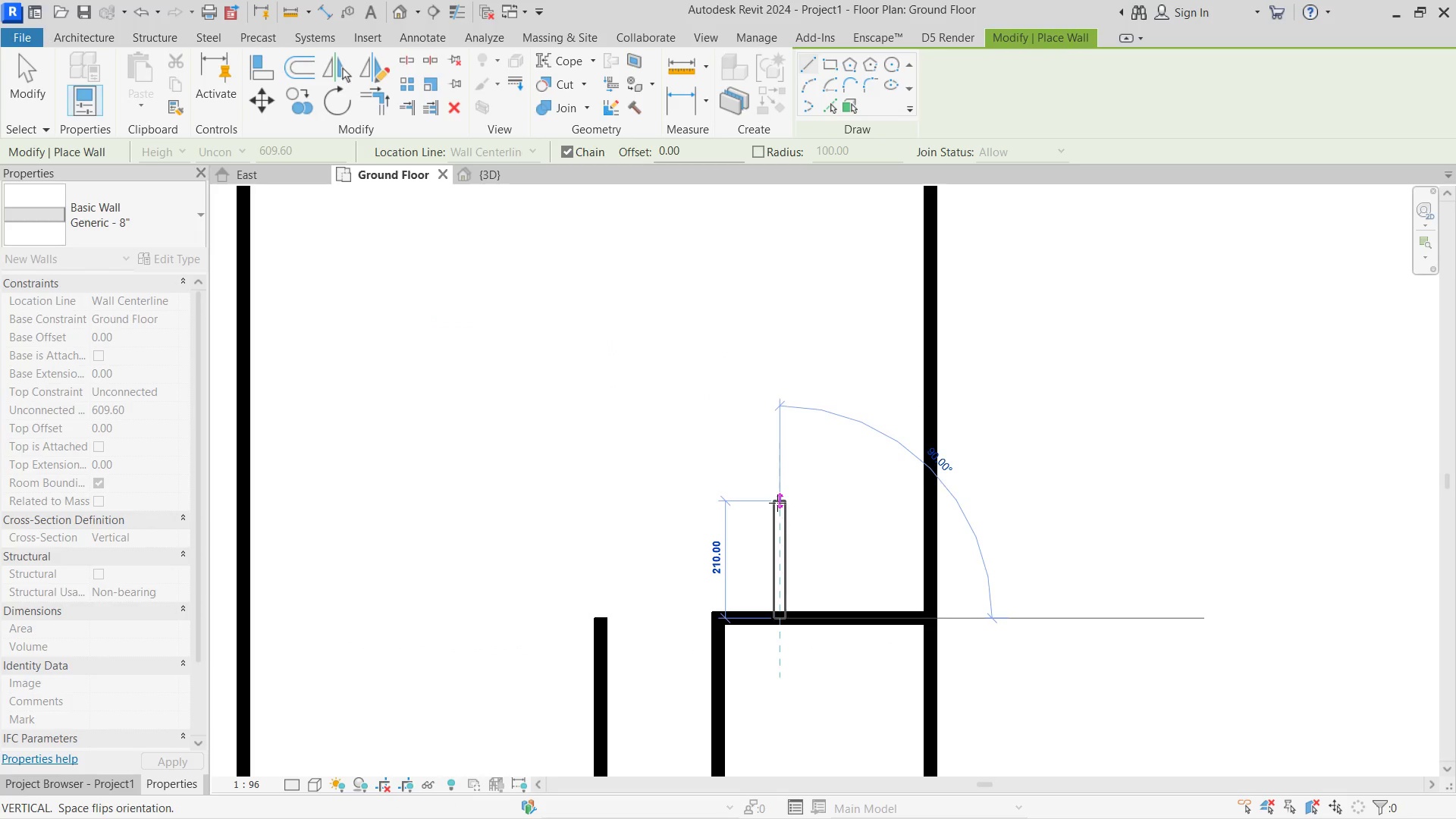 
left_click([777, 503])
 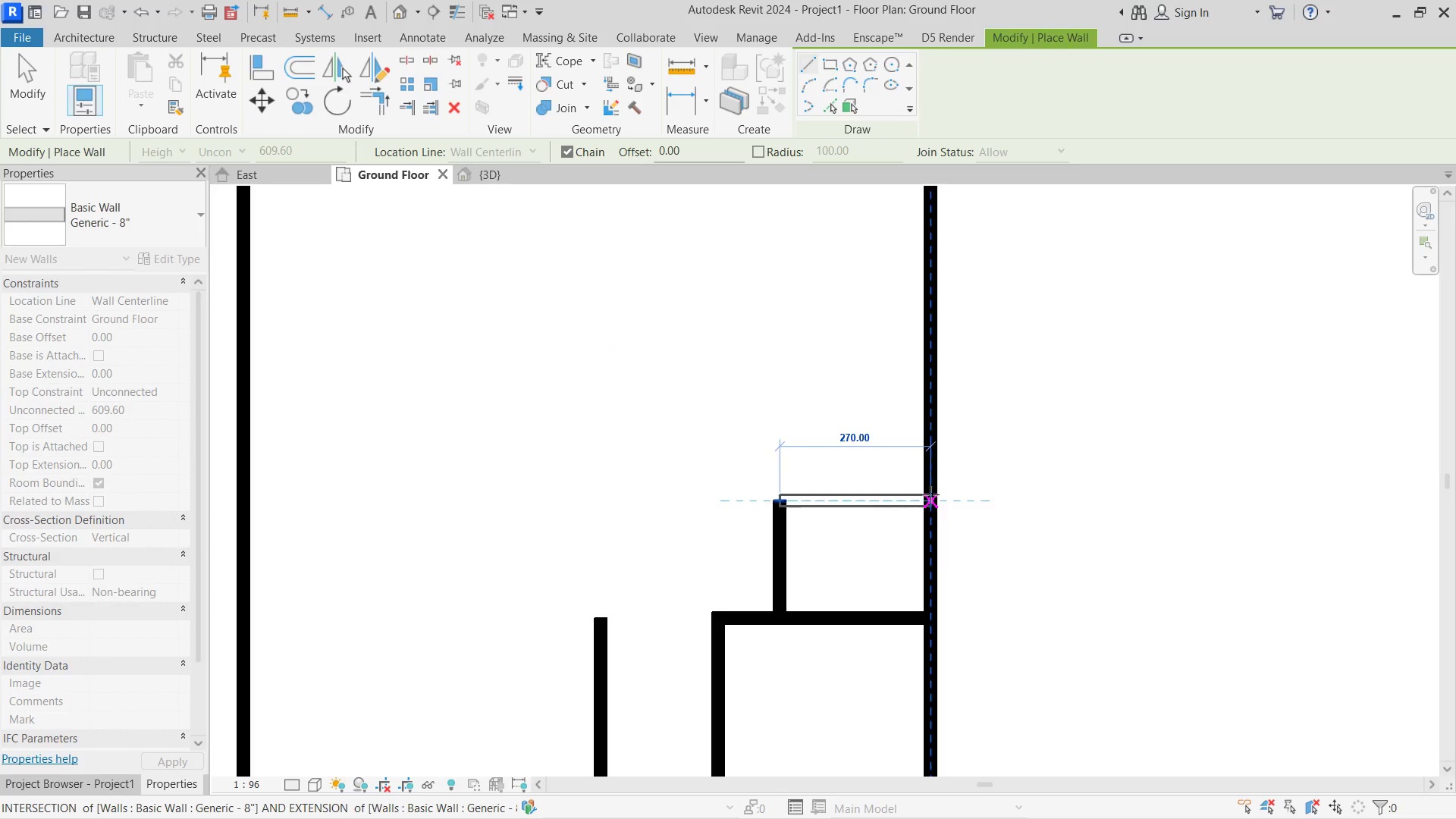 
left_click([940, 494])
 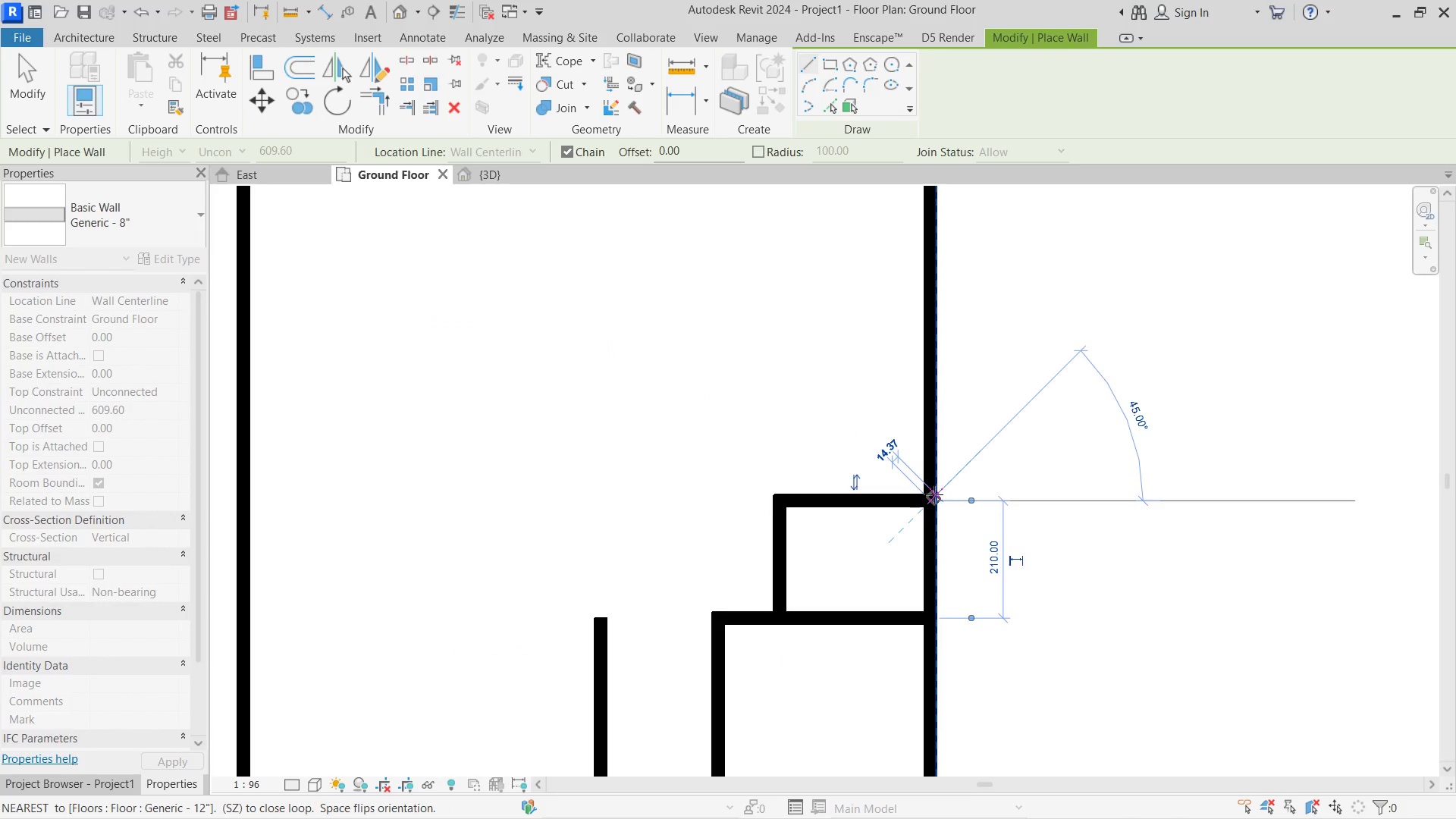 
key(Escape)
 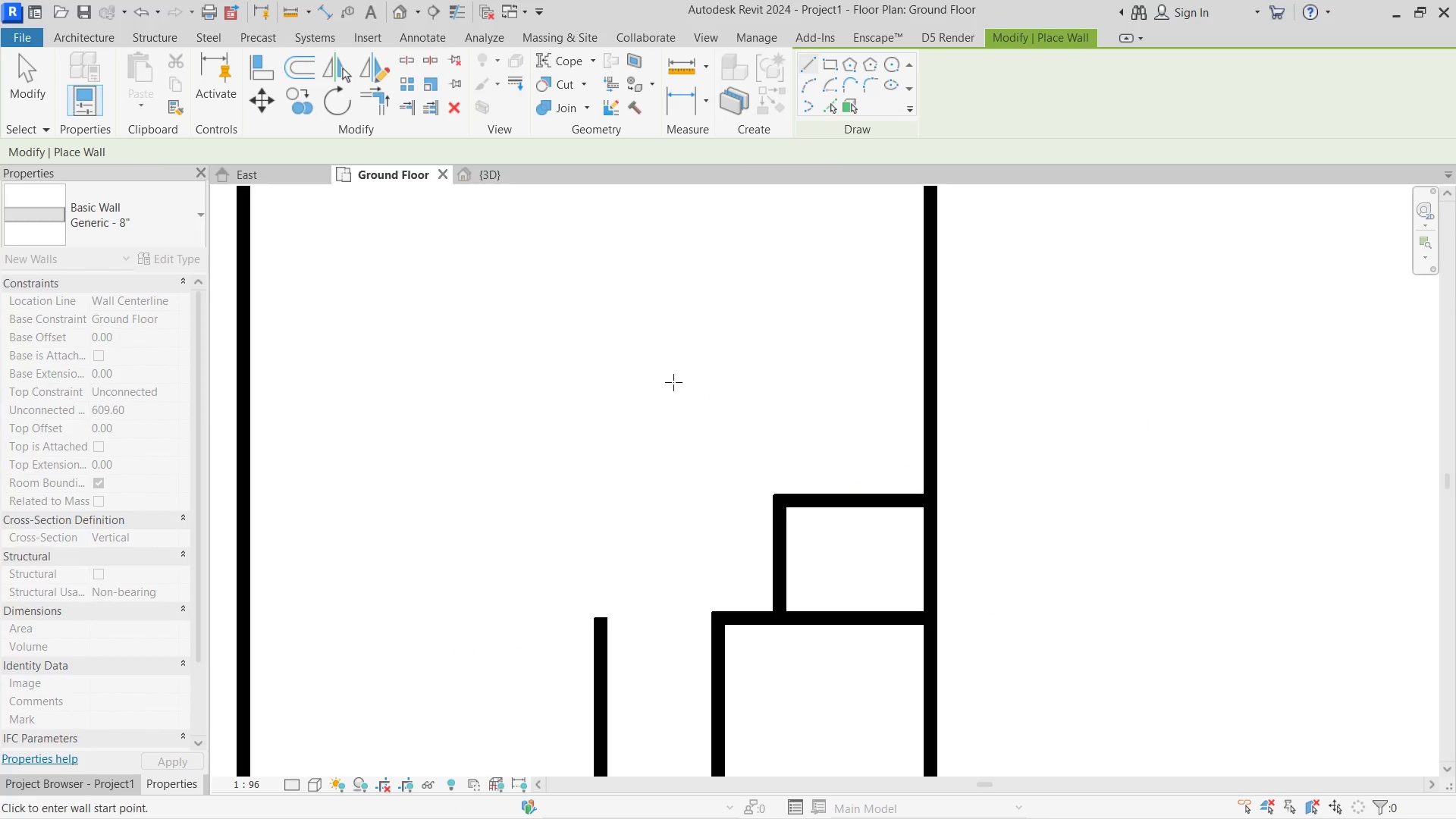 
scroll: coordinate [677, 381], scroll_direction: down, amount: 6.0
 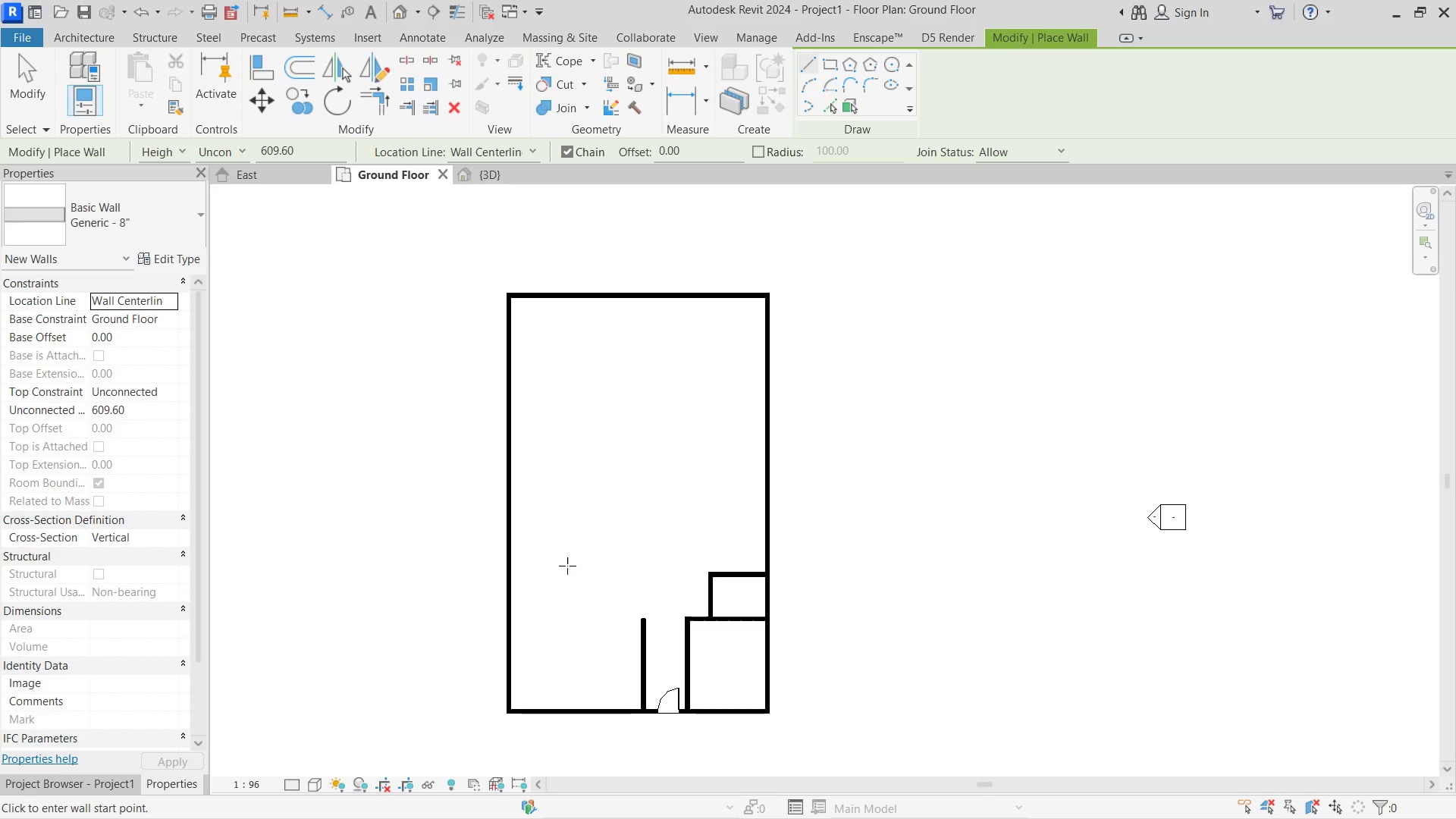 
double_click([127, 63])
 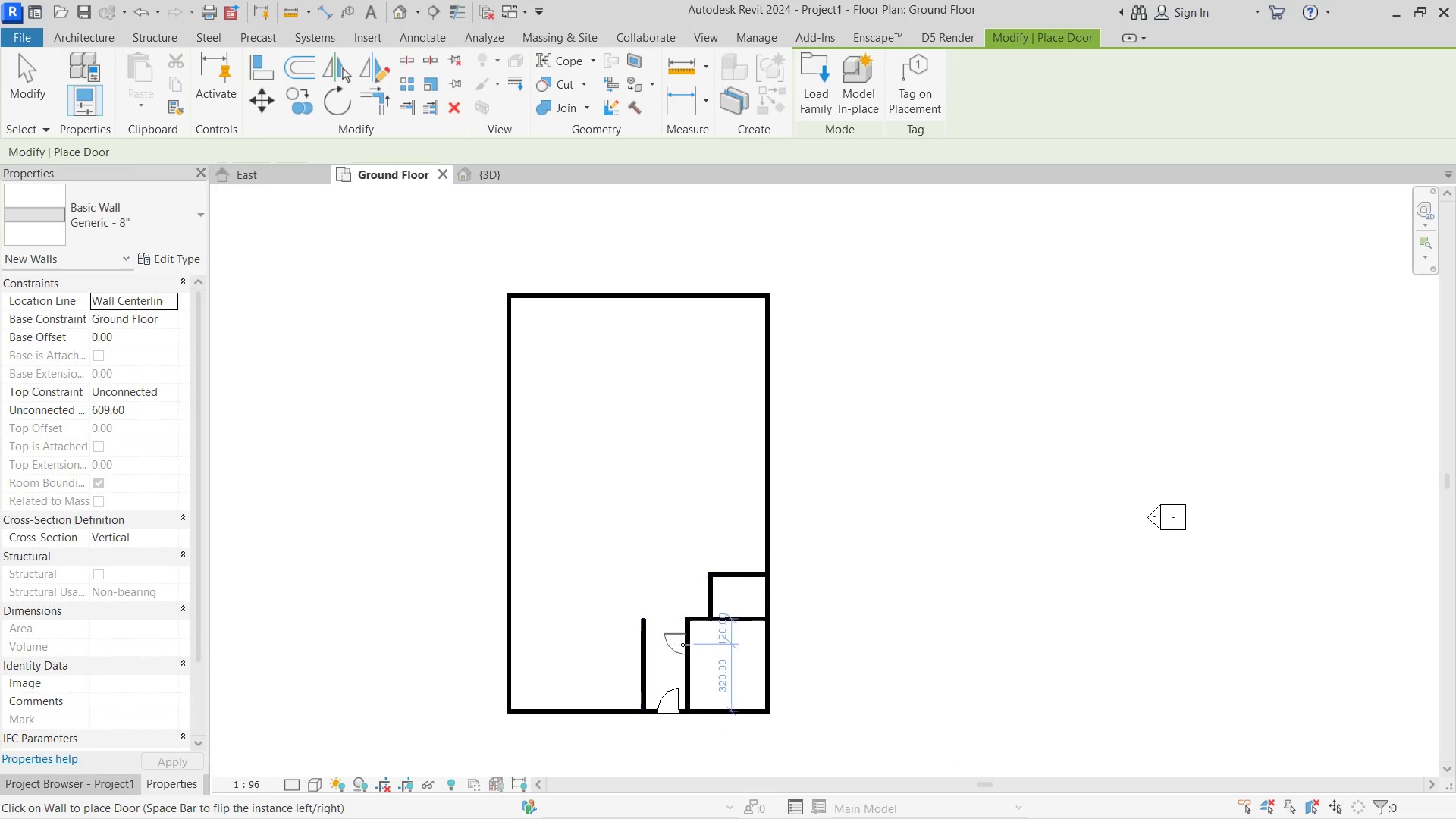 
scroll: coordinate [692, 631], scroll_direction: up, amount: 9.0
 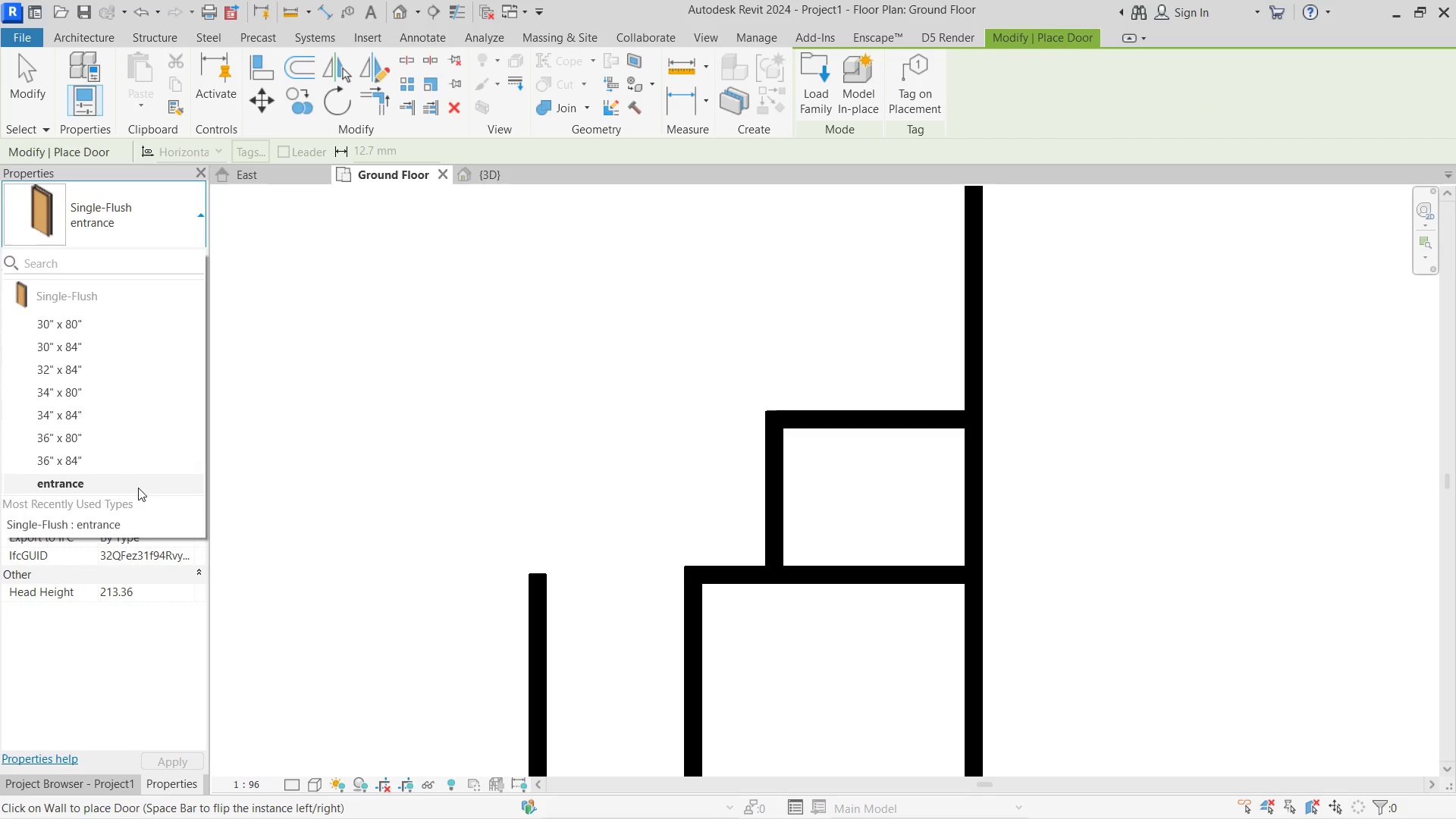 
left_click([108, 455])
 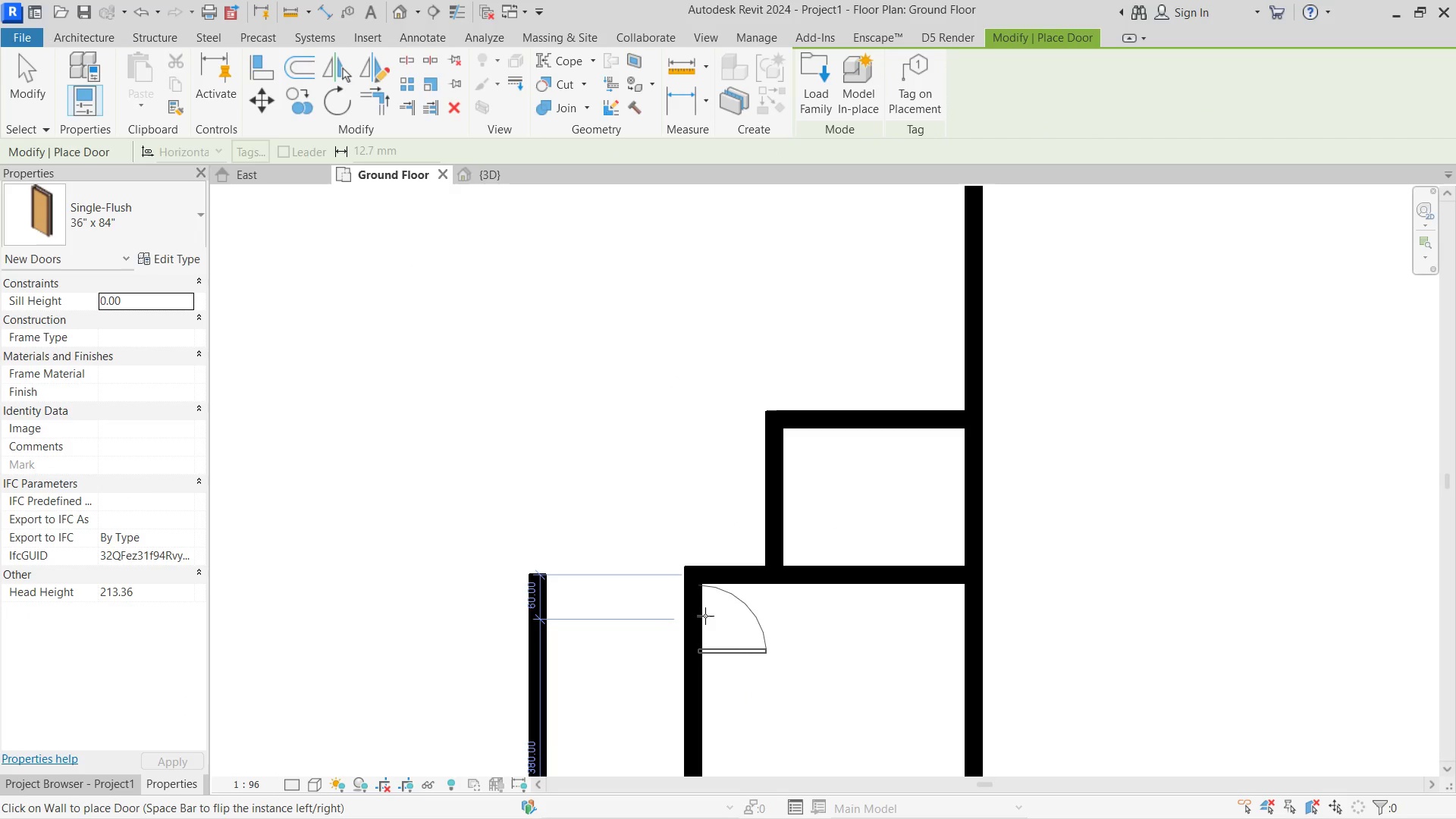 
double_click([733, 646])
 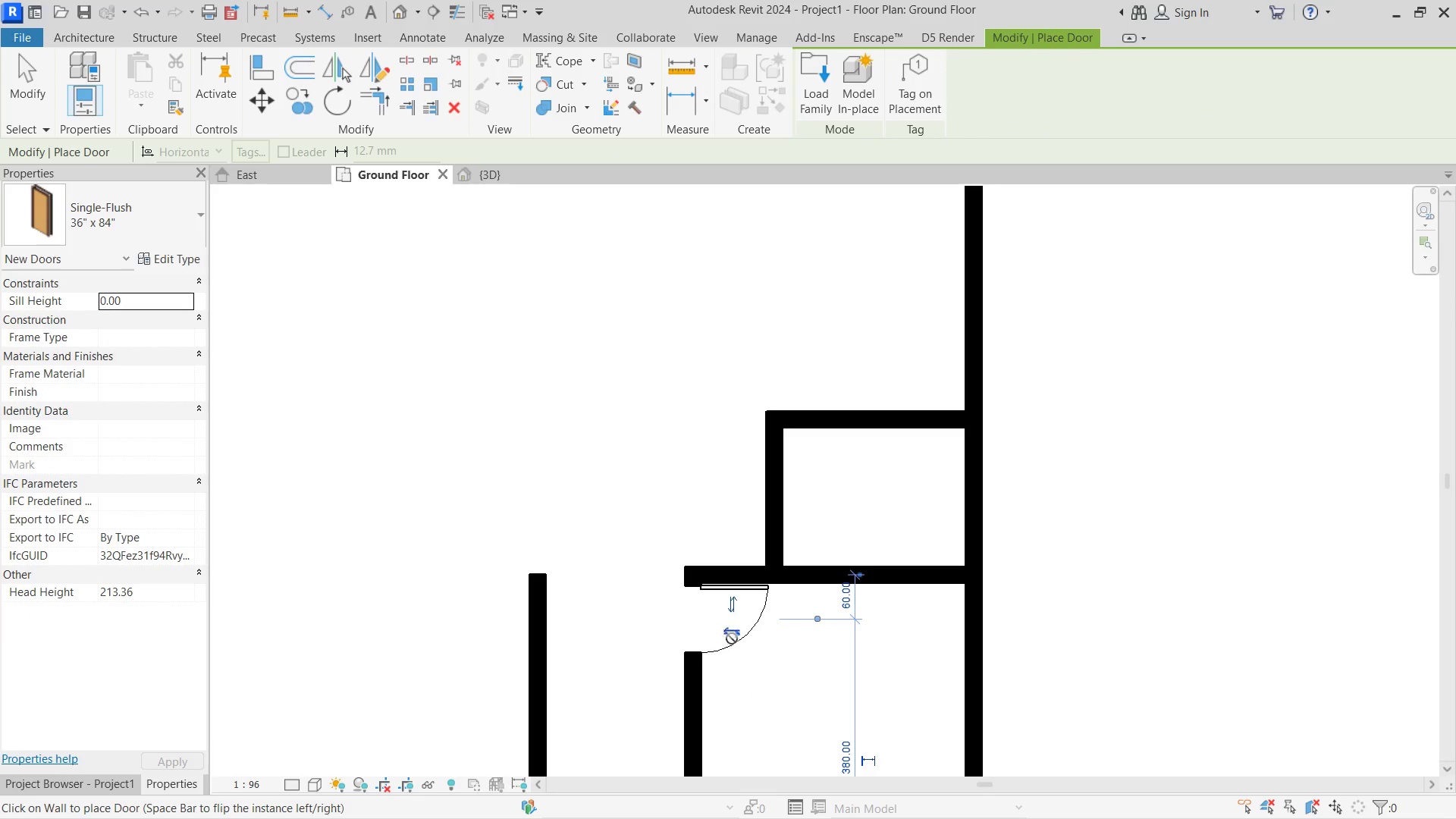 
key(Escape)
key(Escape)
key(Escape)
type(wa)
 